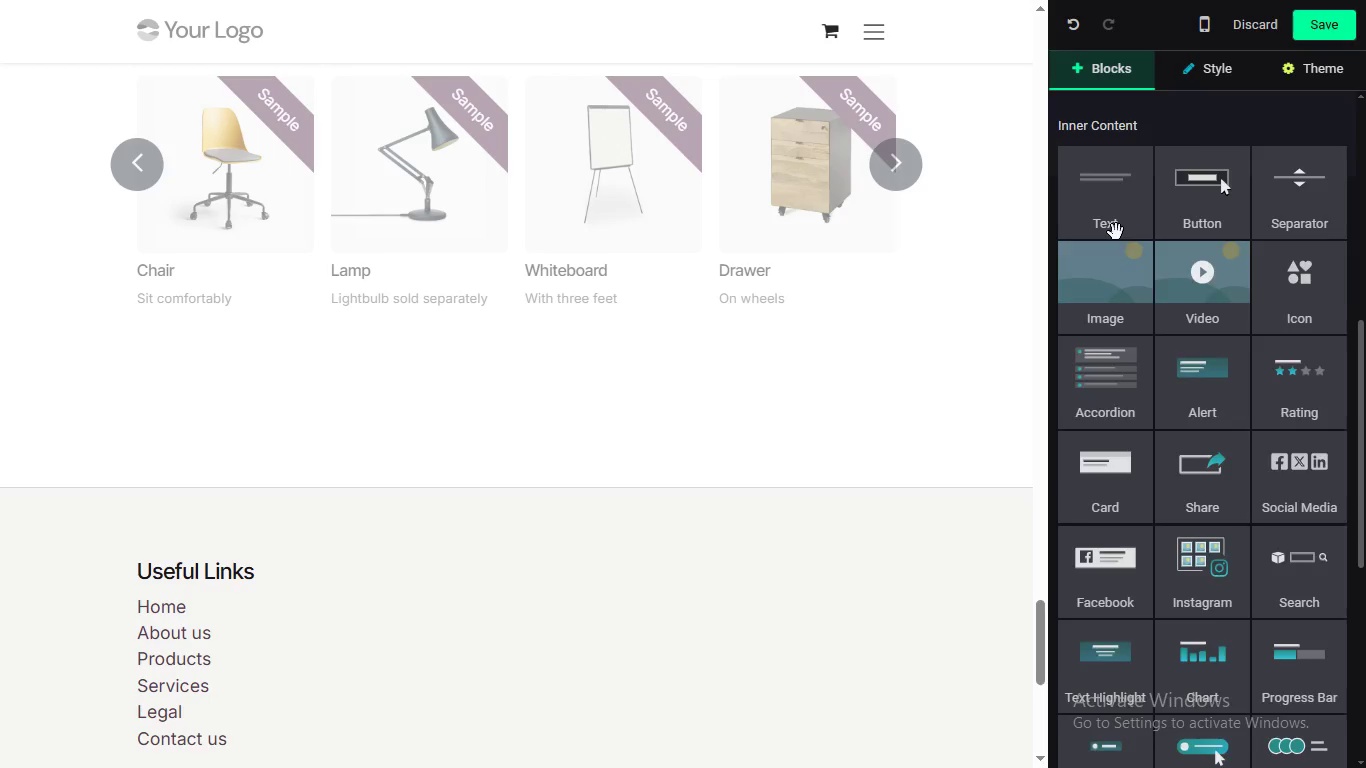 
scroll: coordinate [1118, 295], scroll_direction: up, amount: 4.0
 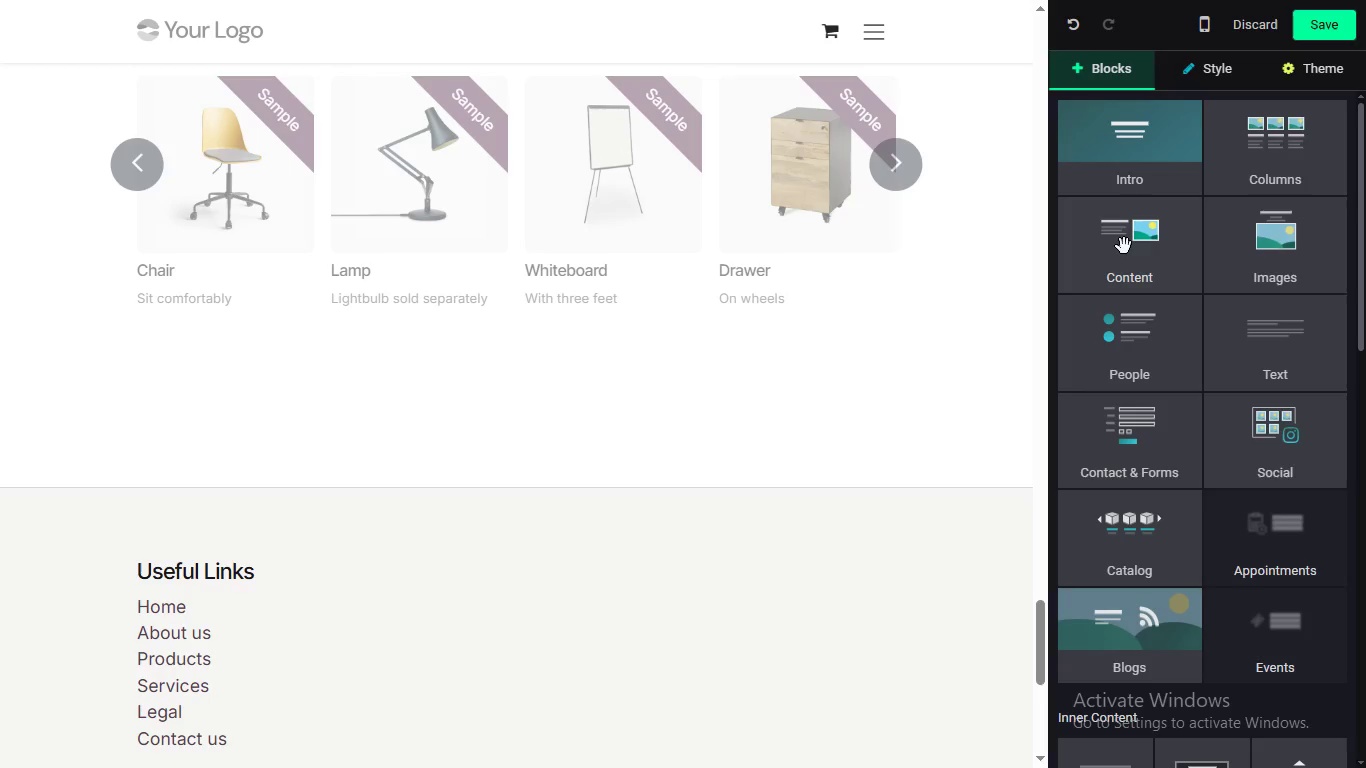 
left_click([1124, 246])
 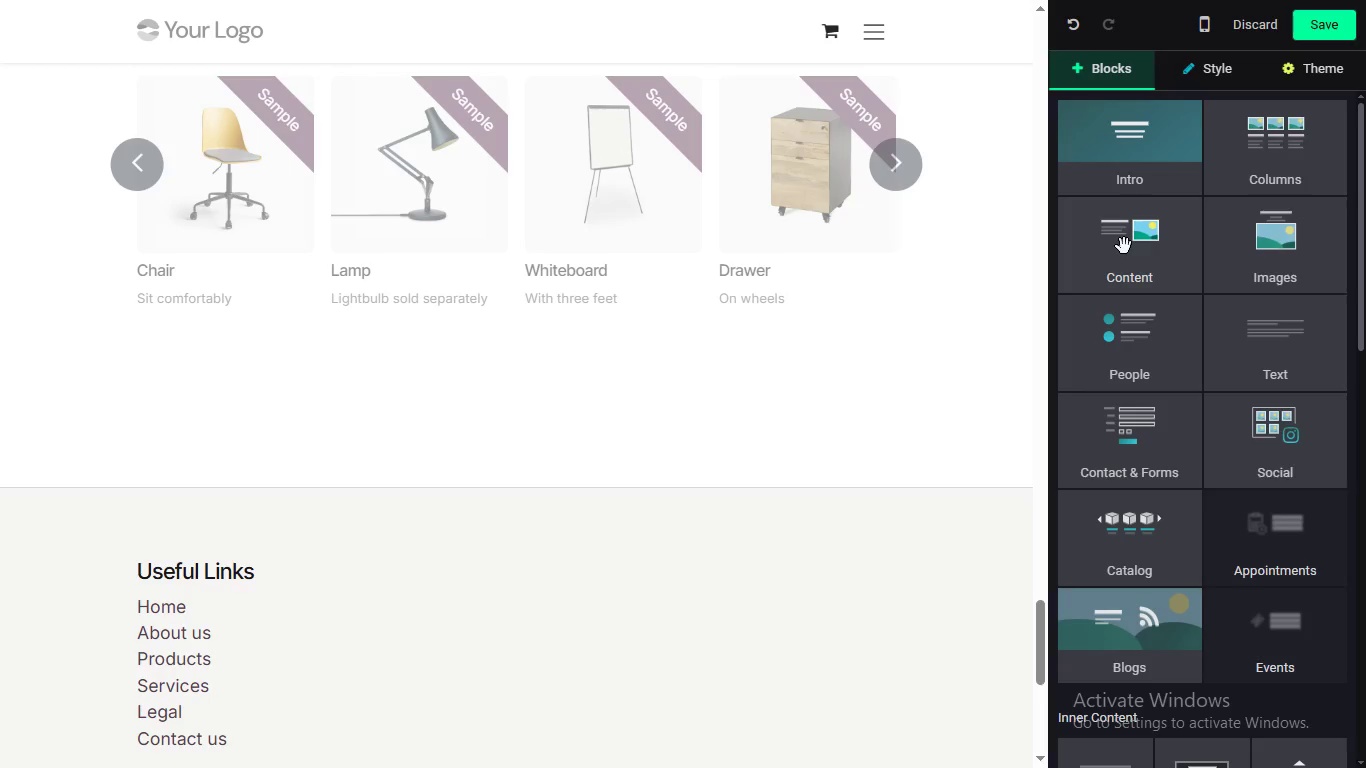 
left_click([1124, 246])
 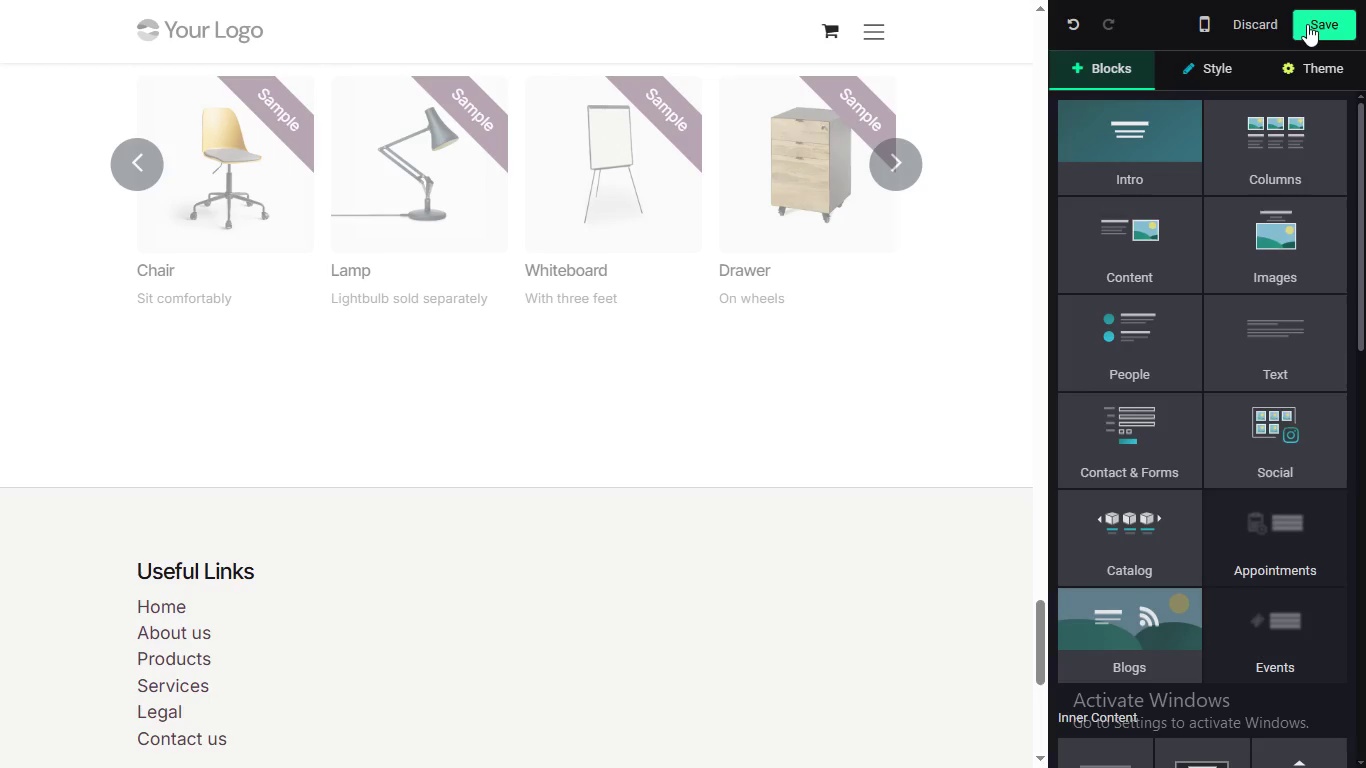 
left_click([1307, 24])
 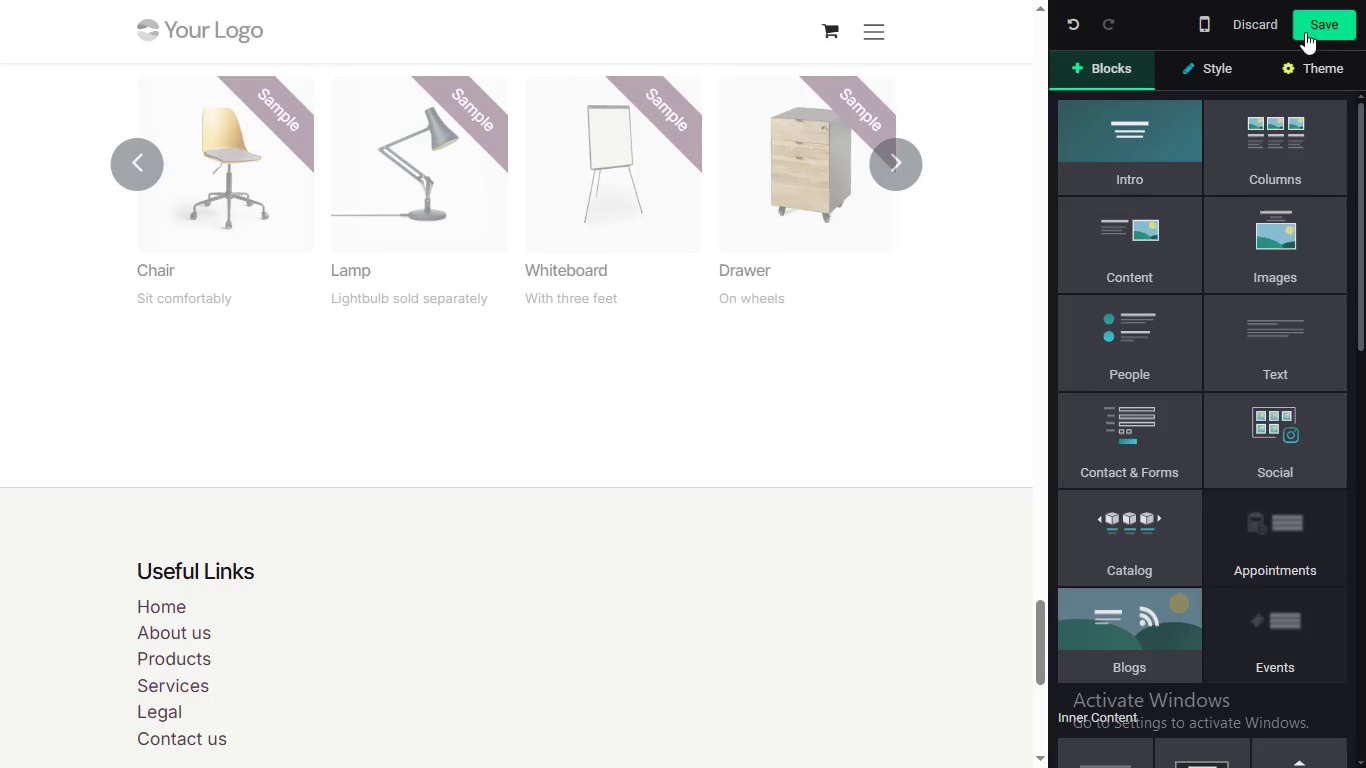 
left_click([1310, 28])
 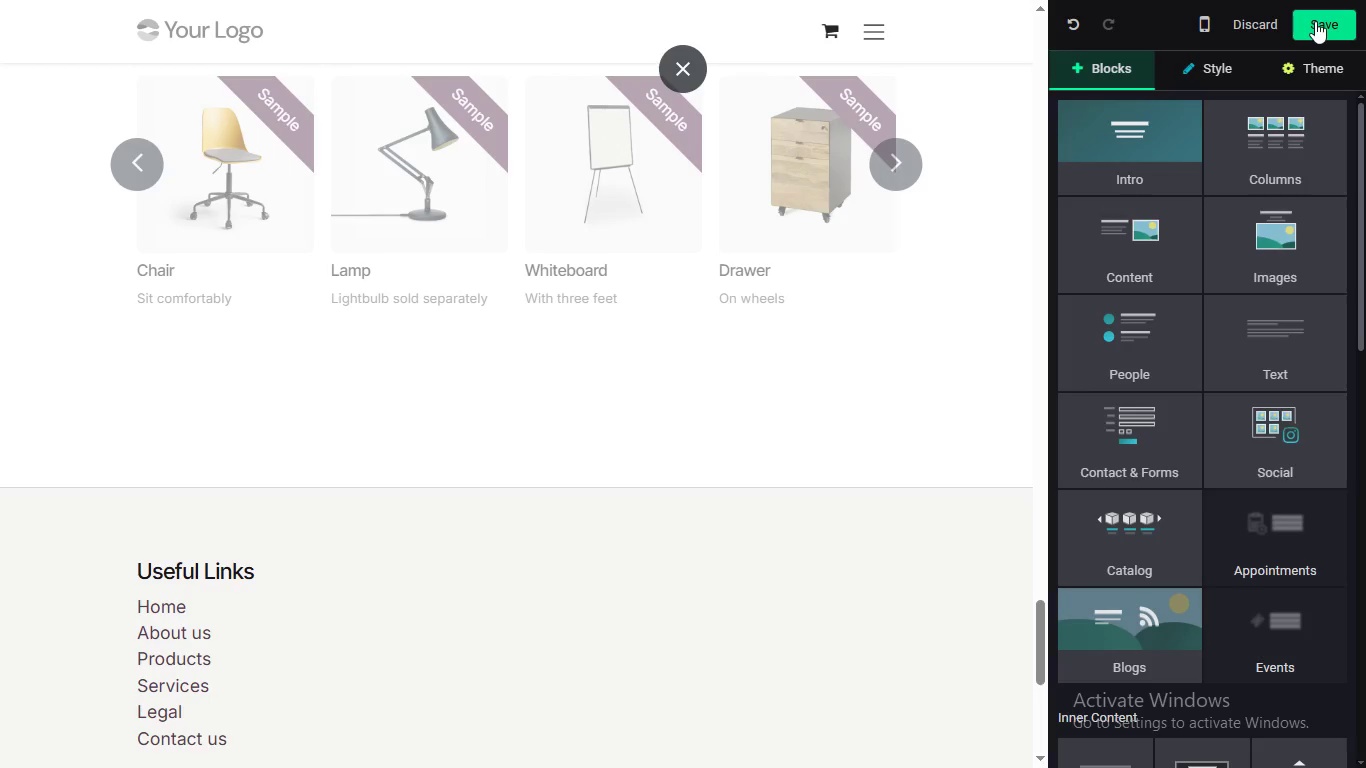 
wait(5.86)
 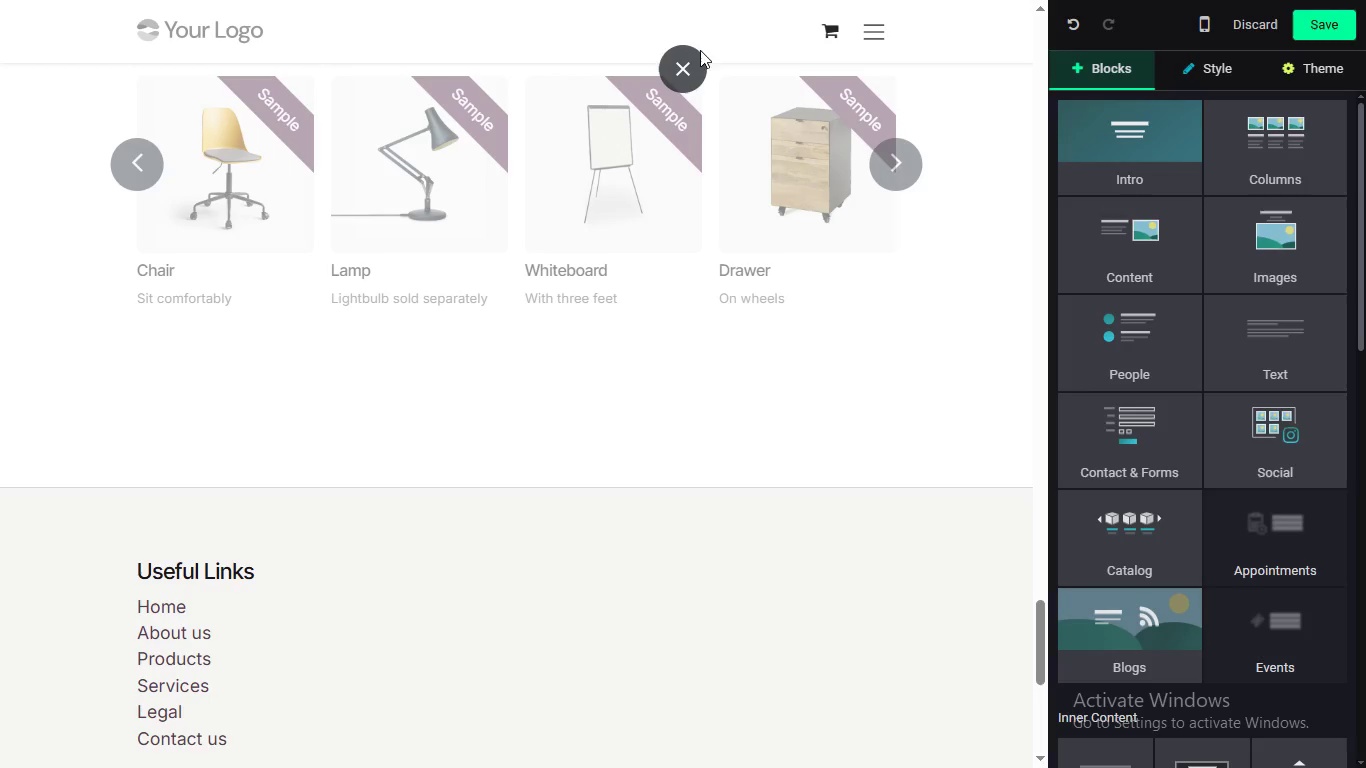 
scroll: coordinate [789, 161], scroll_direction: up, amount: 4.0
 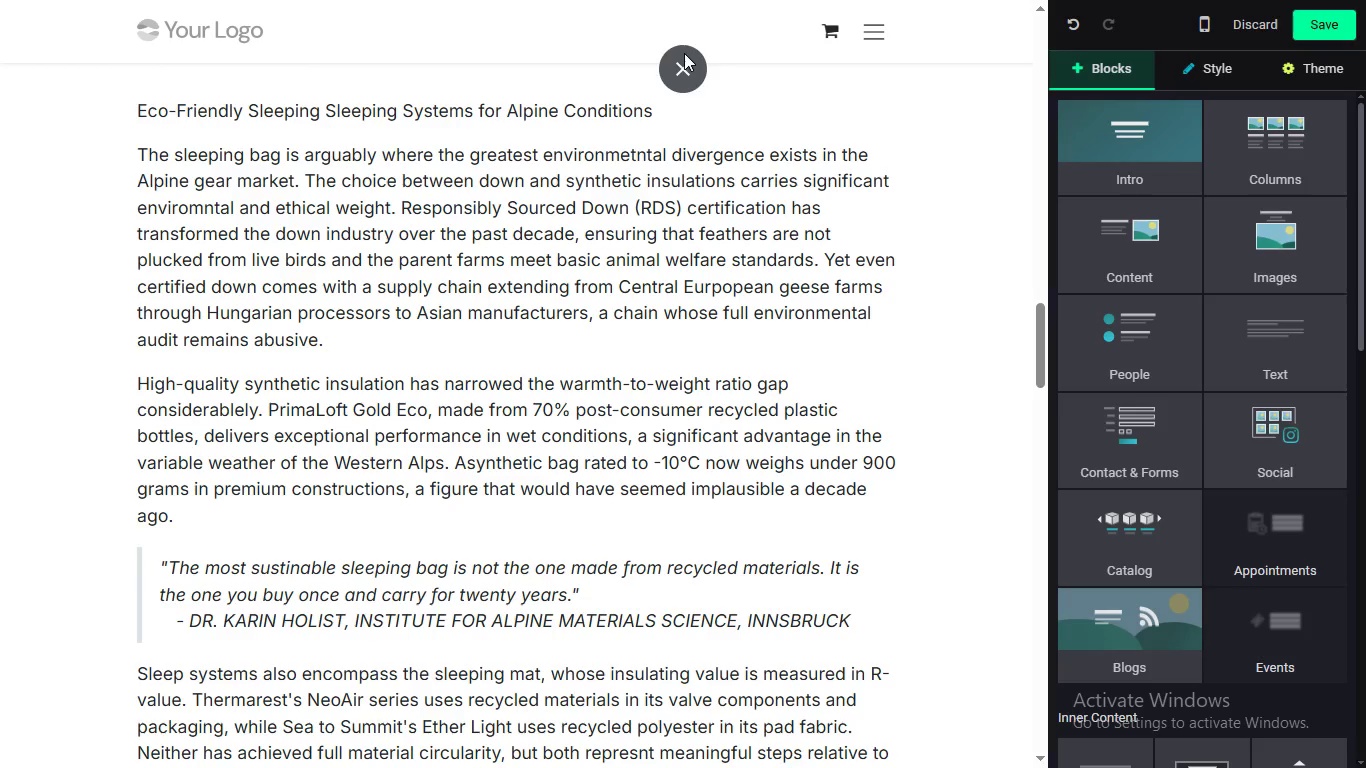 
left_click([684, 53])
 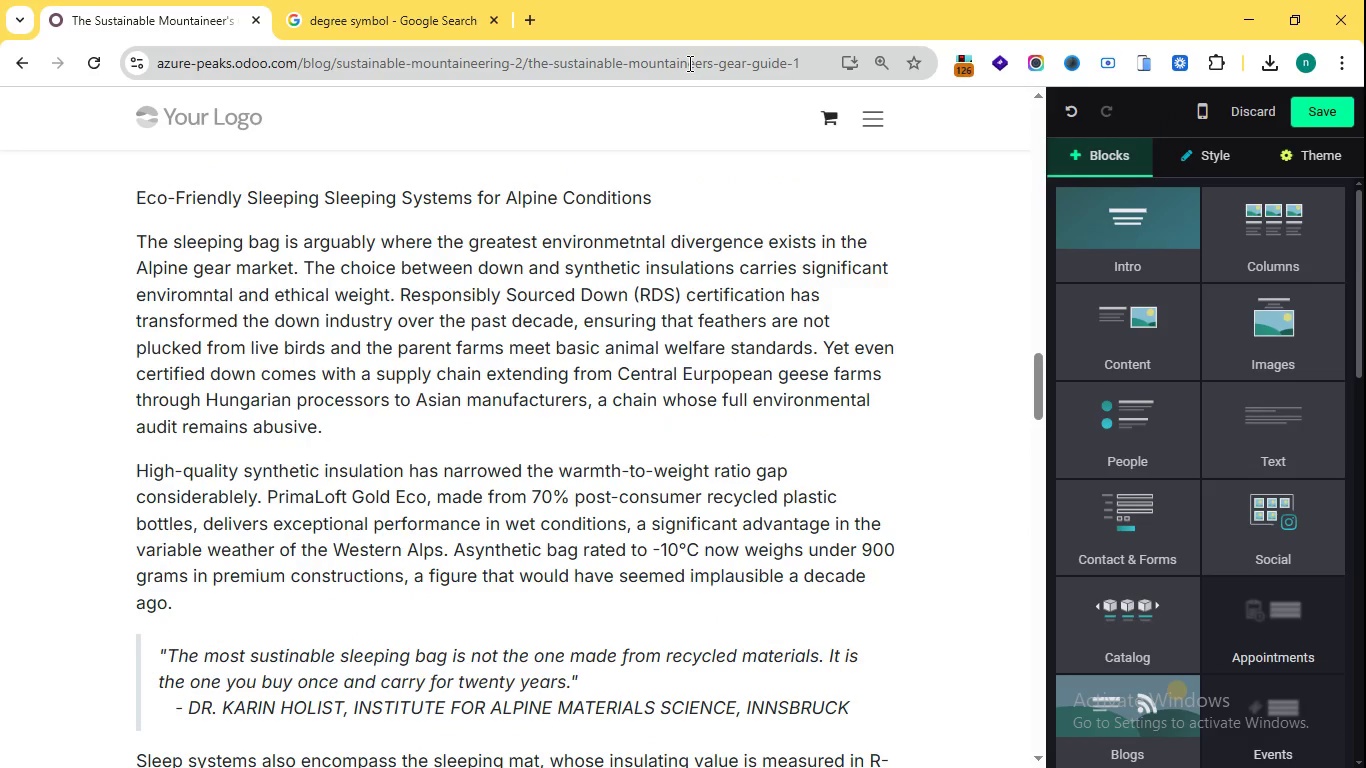 
left_click_drag(start_coordinate=[1322, 116], to_coordinate=[1327, 114])
 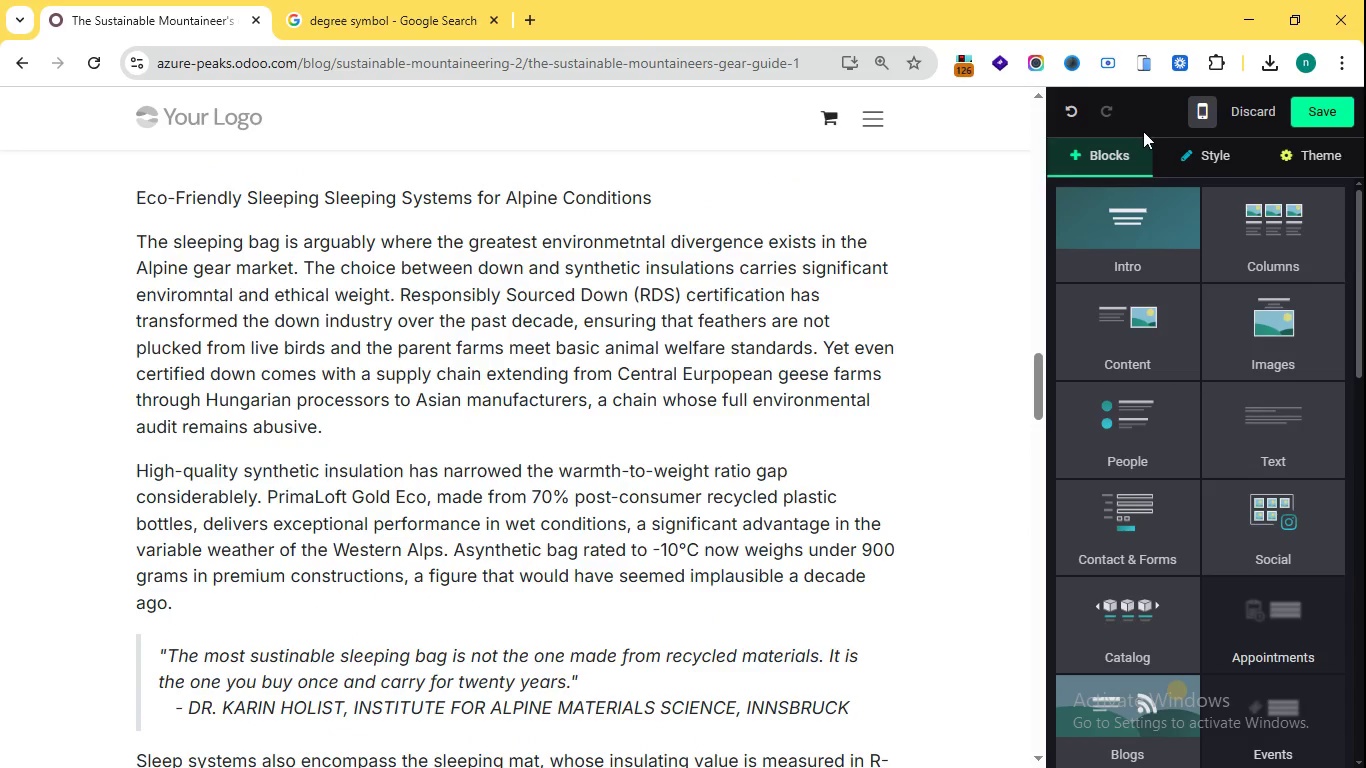 
scroll: coordinate [871, 193], scroll_direction: up, amount: 6.0
 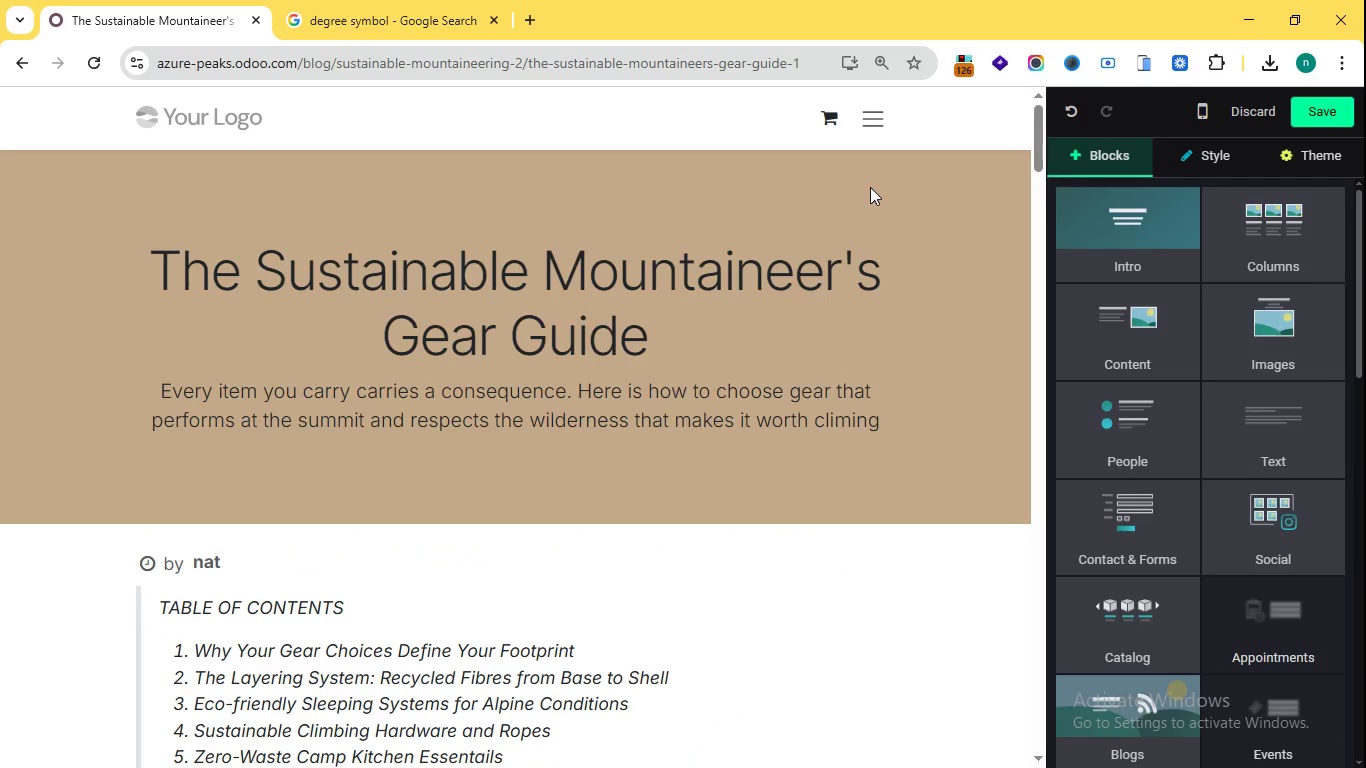 
scroll: coordinate [868, 191], scroll_direction: down, amount: 12.0
 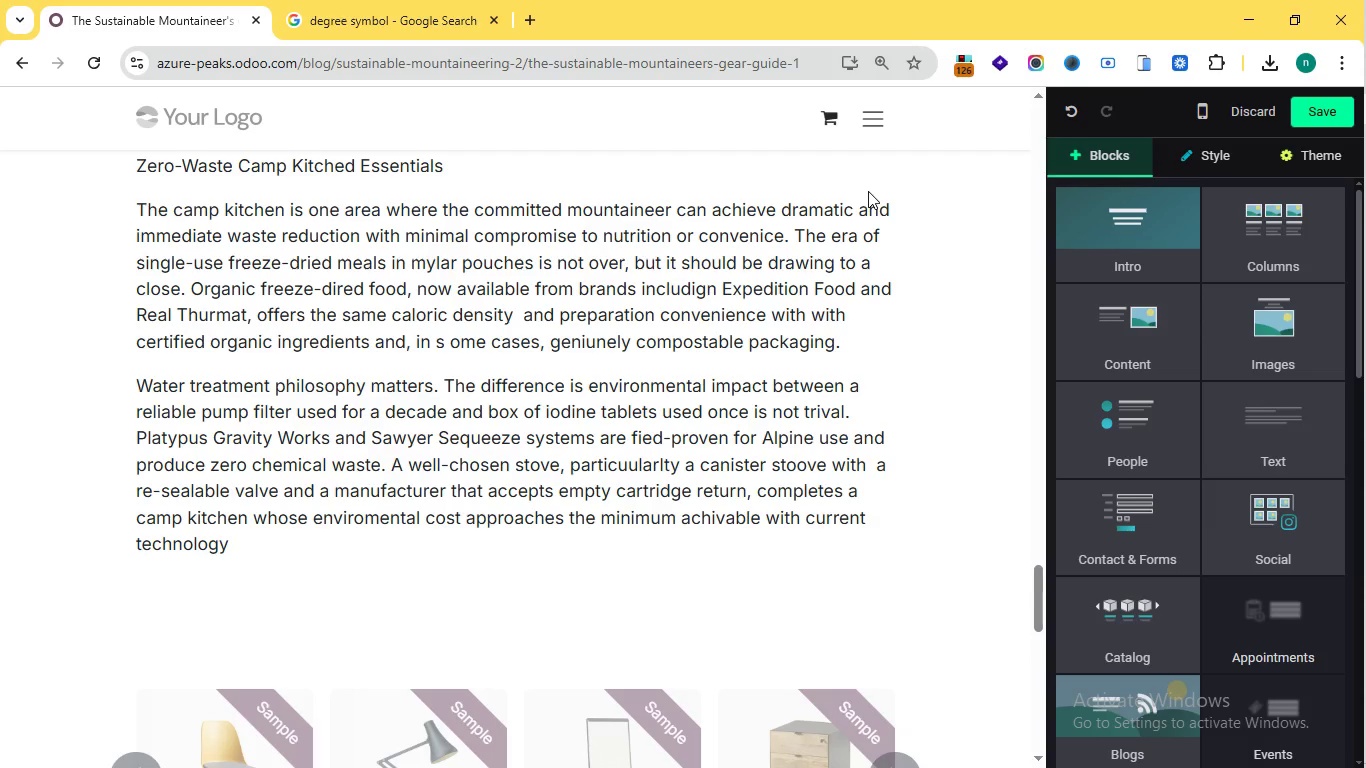 
scroll: coordinate [868, 191], scroll_direction: up, amount: 1.0
 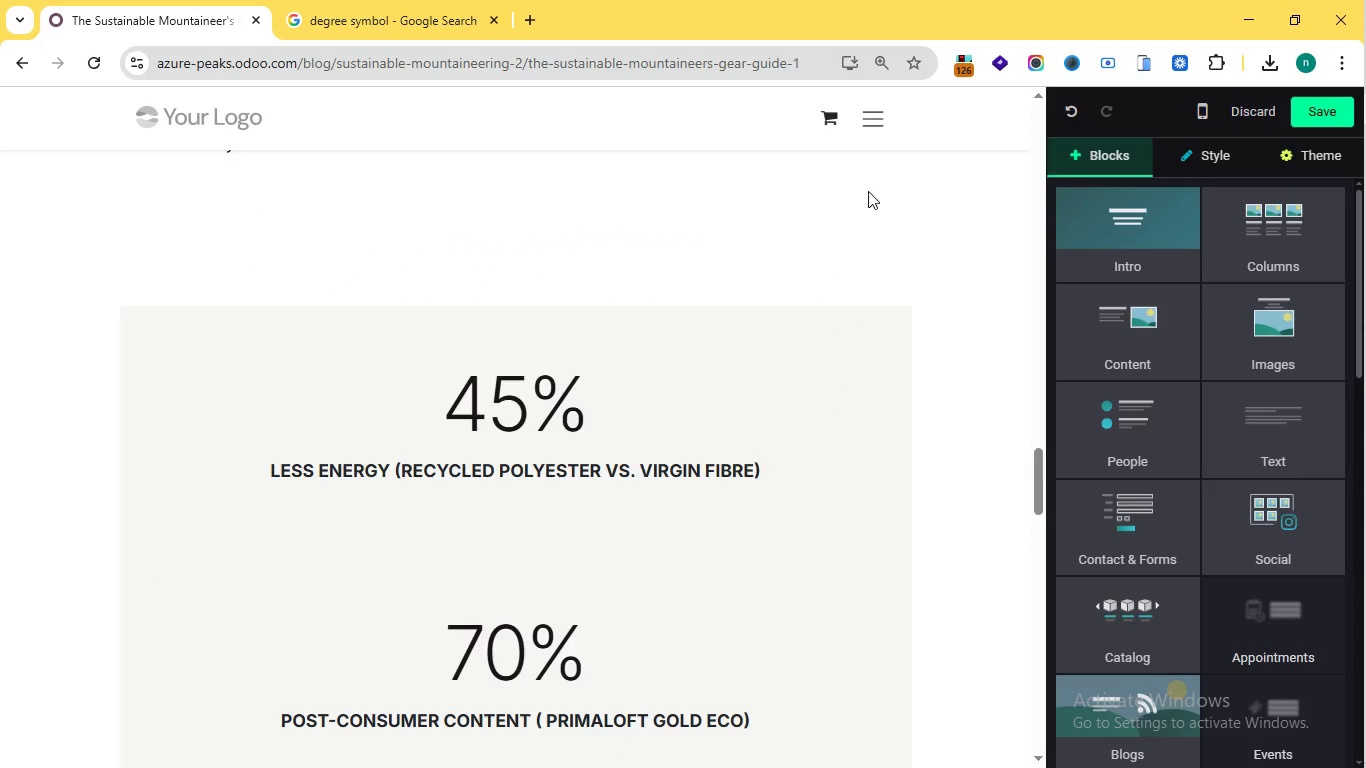 
scroll: coordinate [870, 189], scroll_direction: down, amount: 4.0
 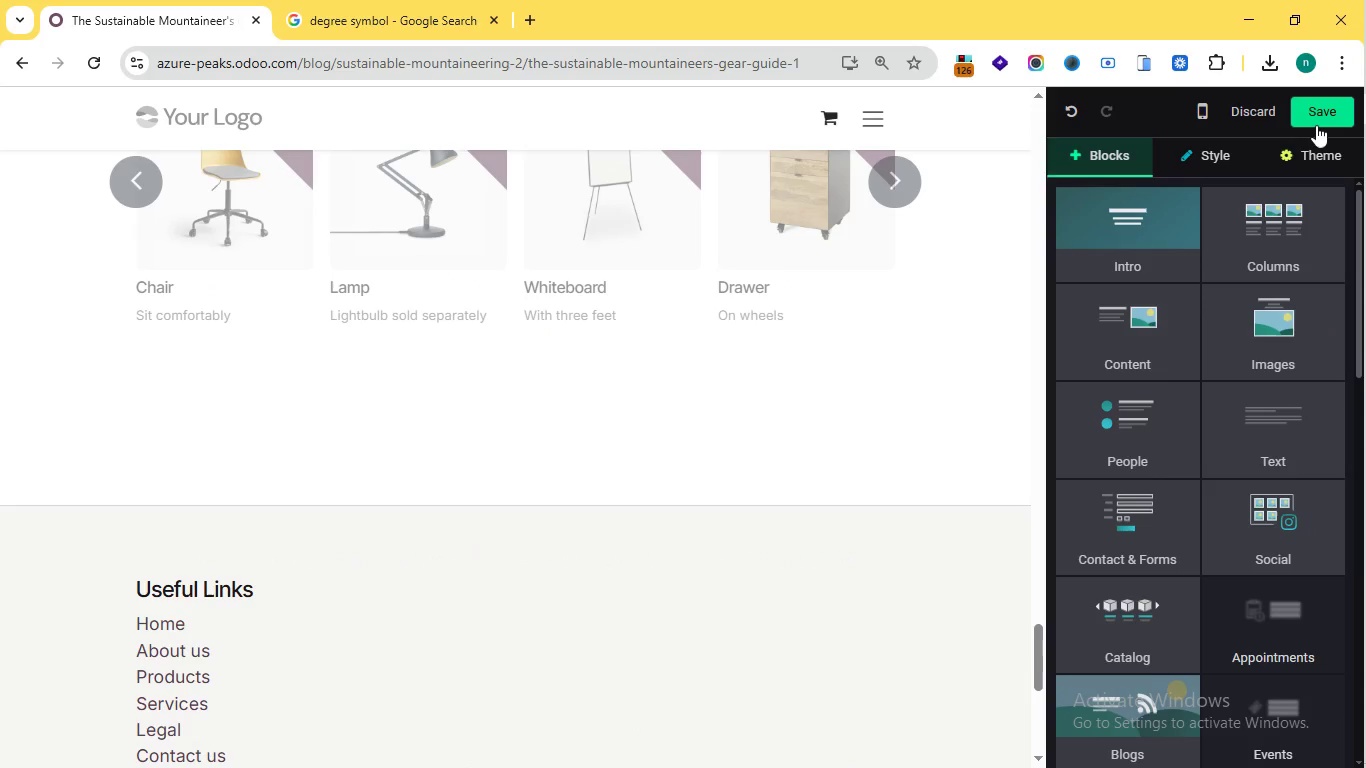 
wait(6.02)
 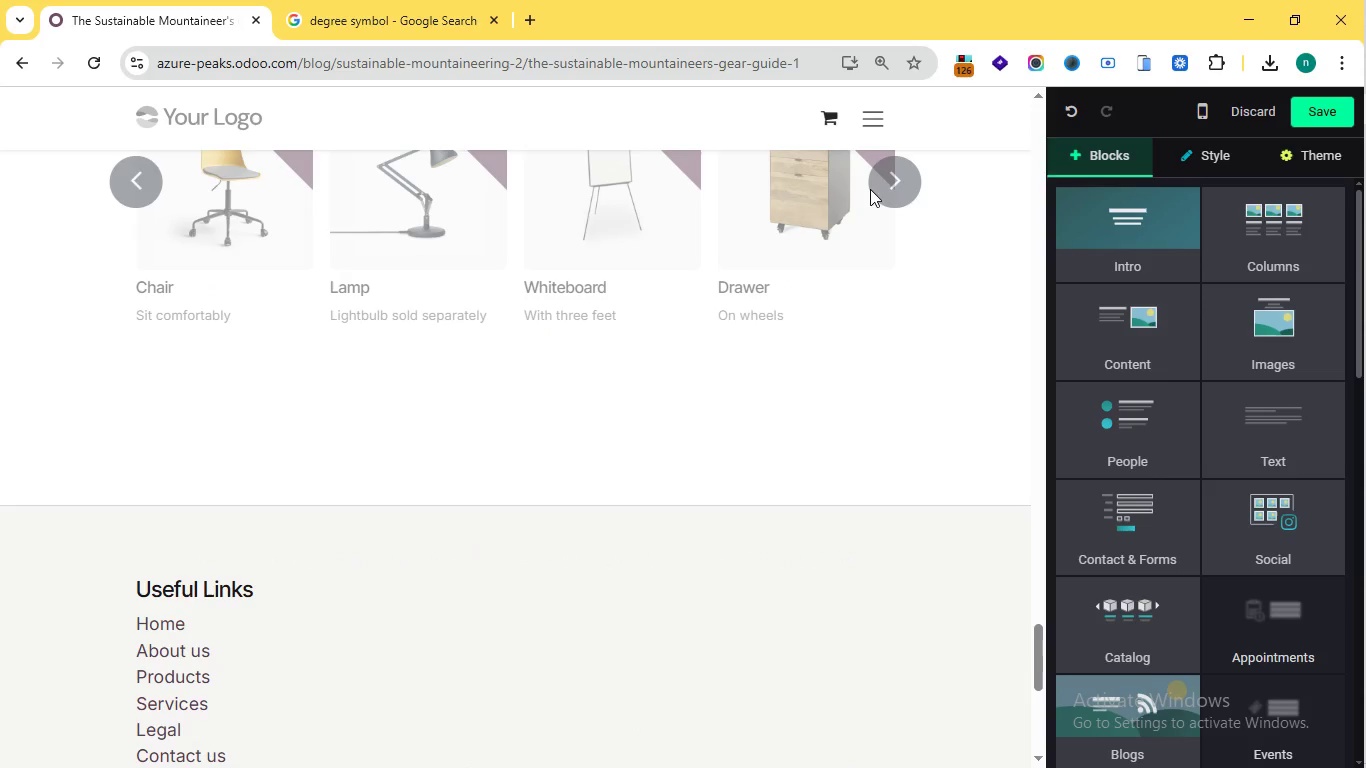 
double_click([1315, 111])
 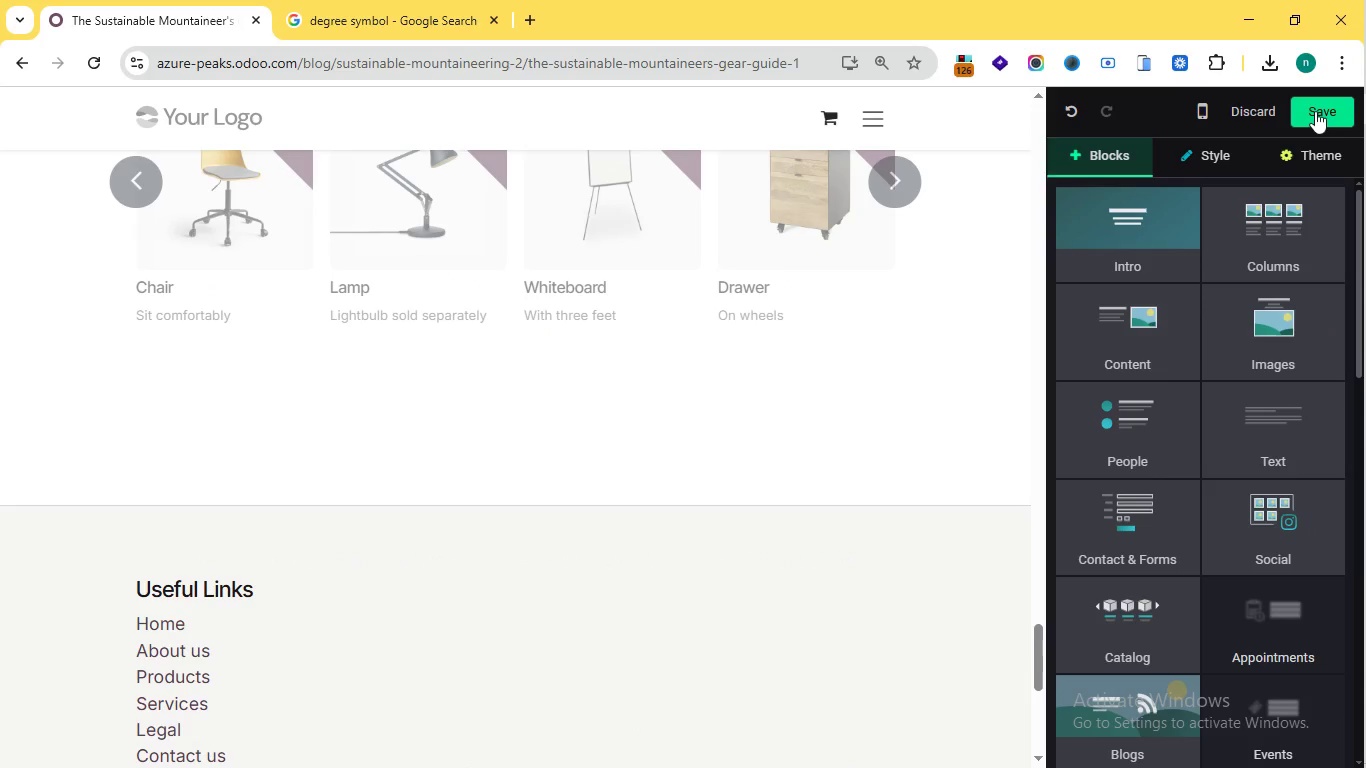 
left_click([1315, 111])
 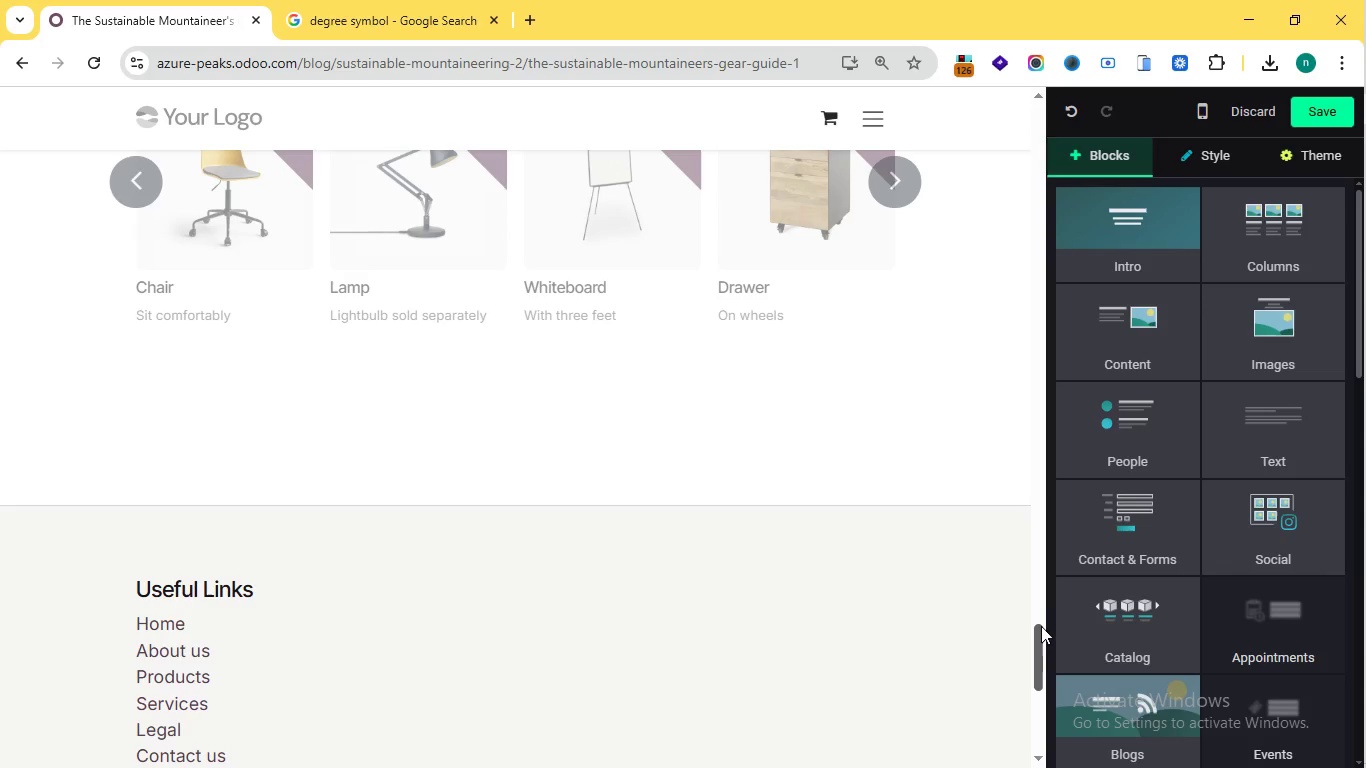 
left_click_drag(start_coordinate=[1040, 627], to_coordinate=[1037, 638])
 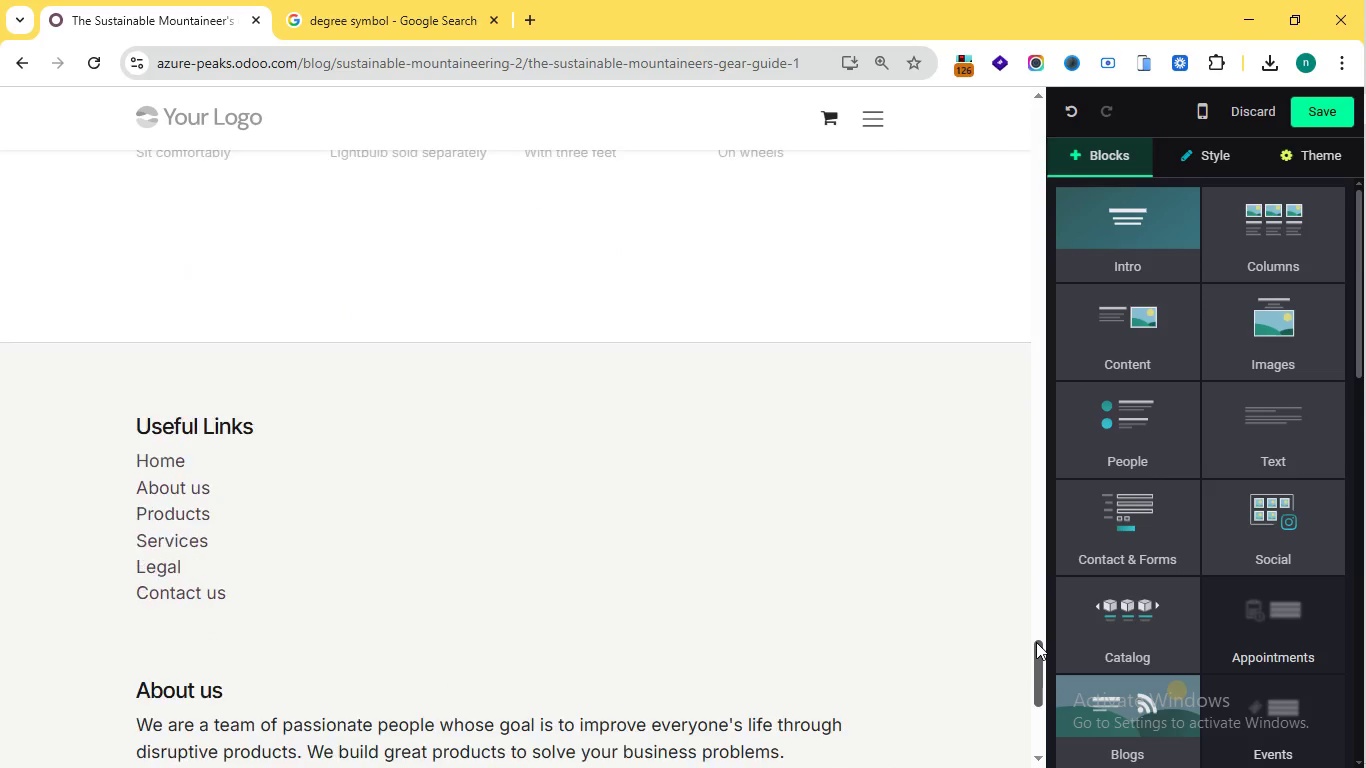 
left_click_drag(start_coordinate=[1036, 637], to_coordinate=[1040, 622])
 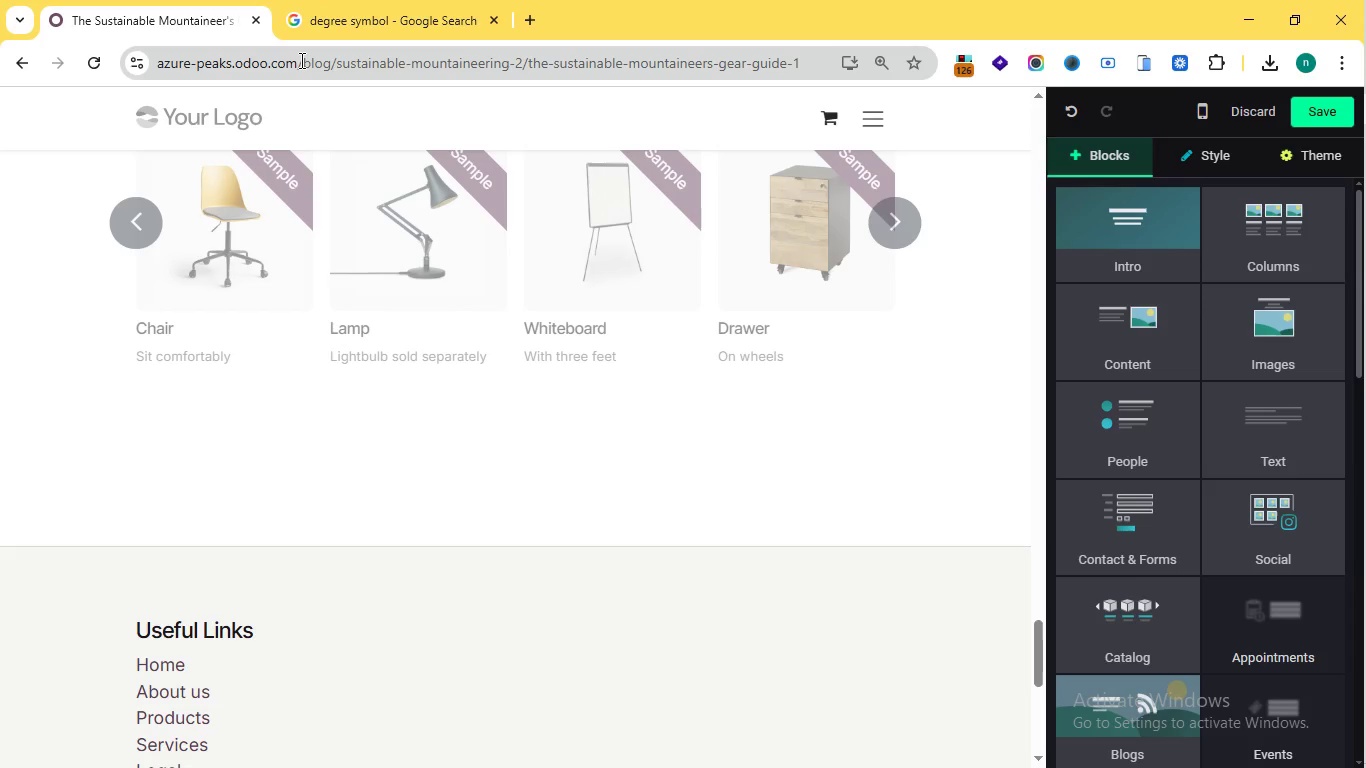 
left_click_drag(start_coordinate=[300, 60], to_coordinate=[136, 61])
 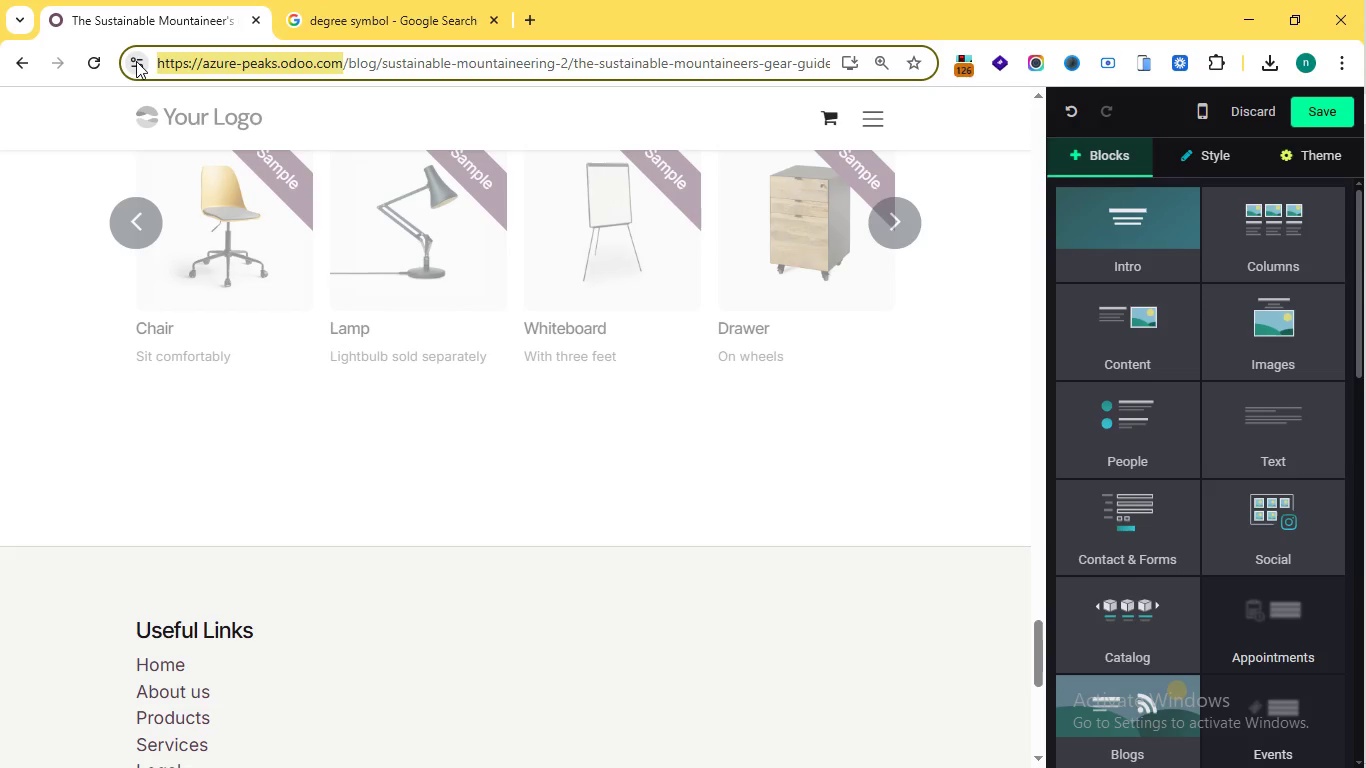 
hold_key(key=ControlLeft, duration=1.58)
 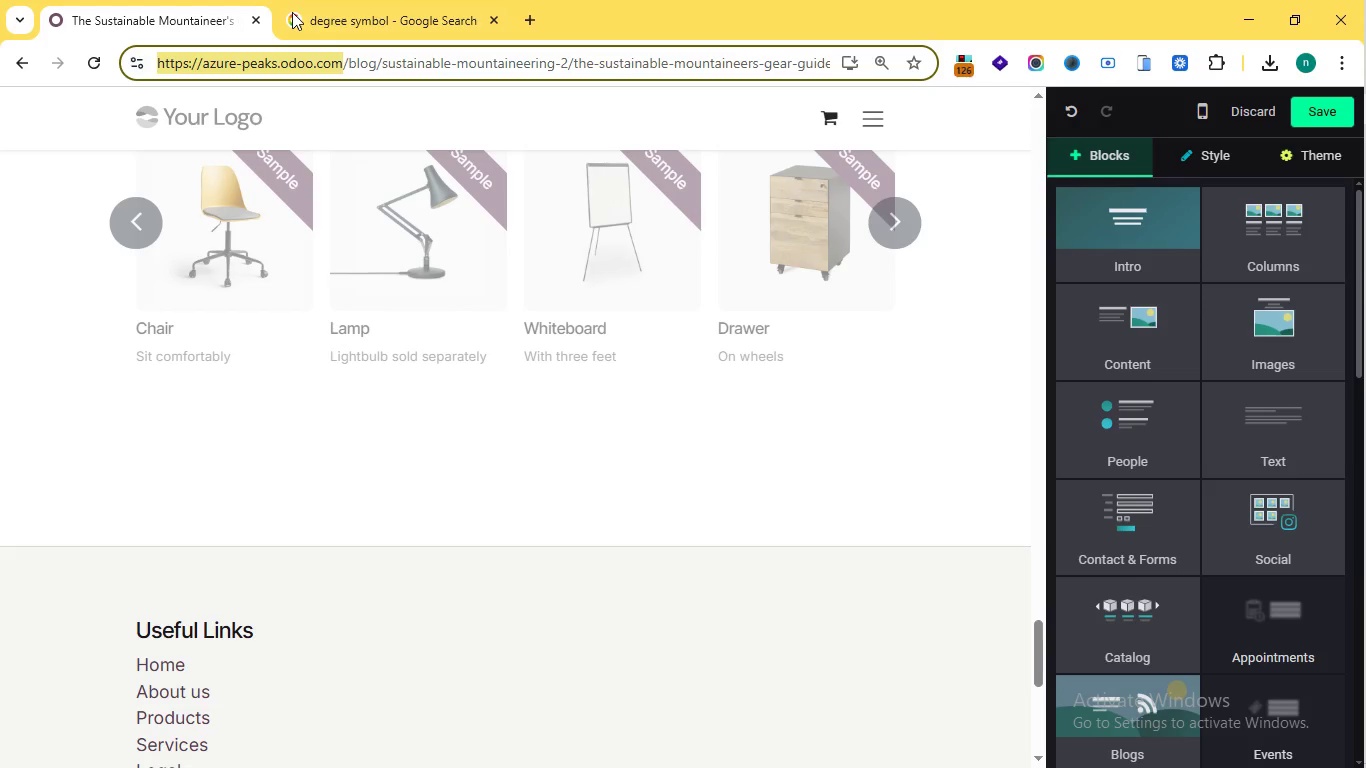 
hold_key(key=C, duration=0.31)
 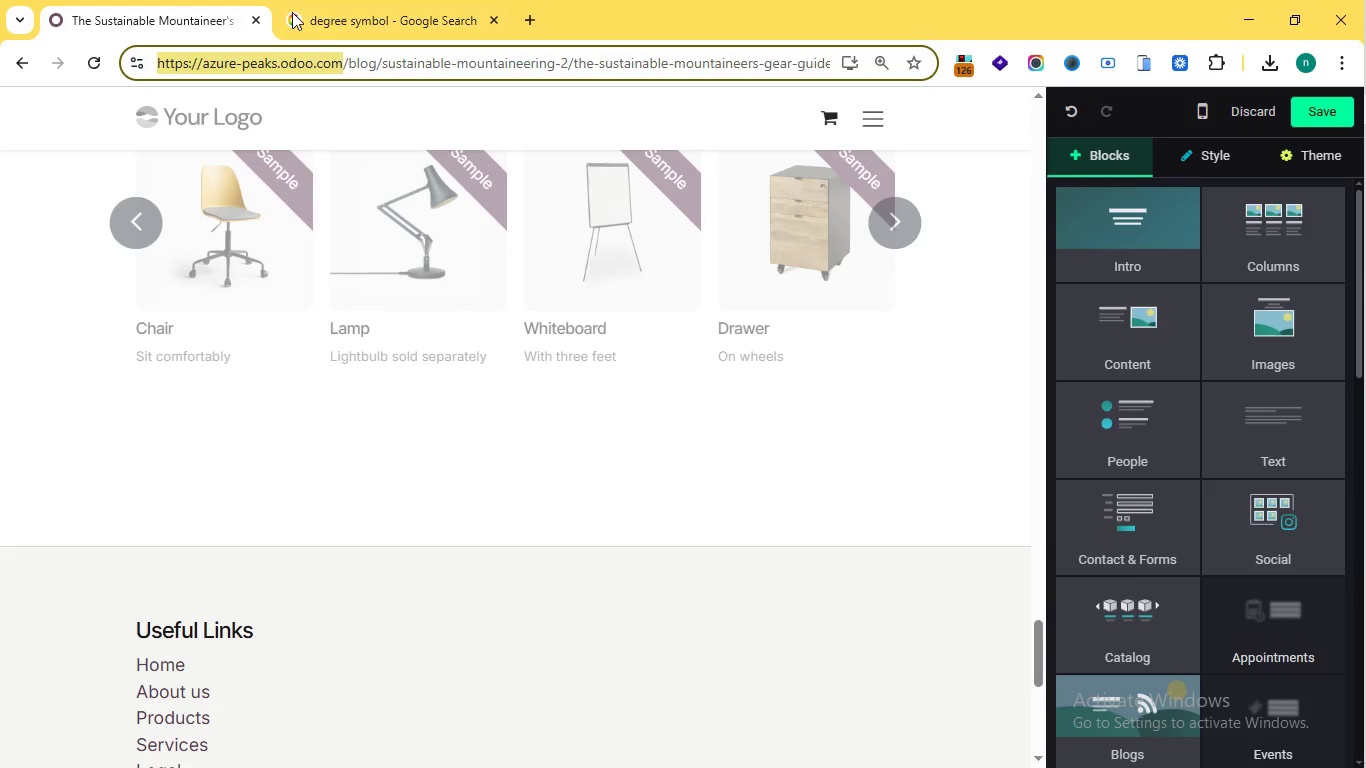 
left_click([339, 0])
 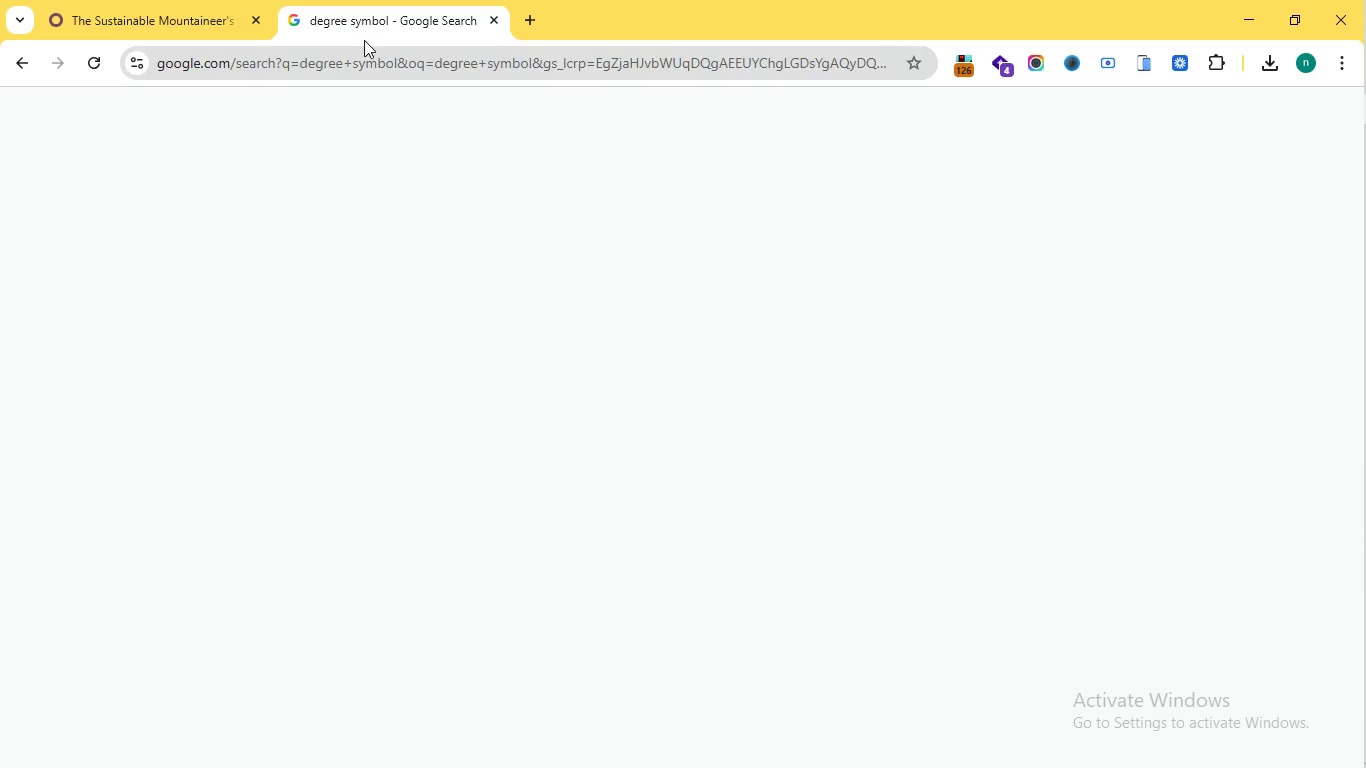 
left_click([356, 61])
 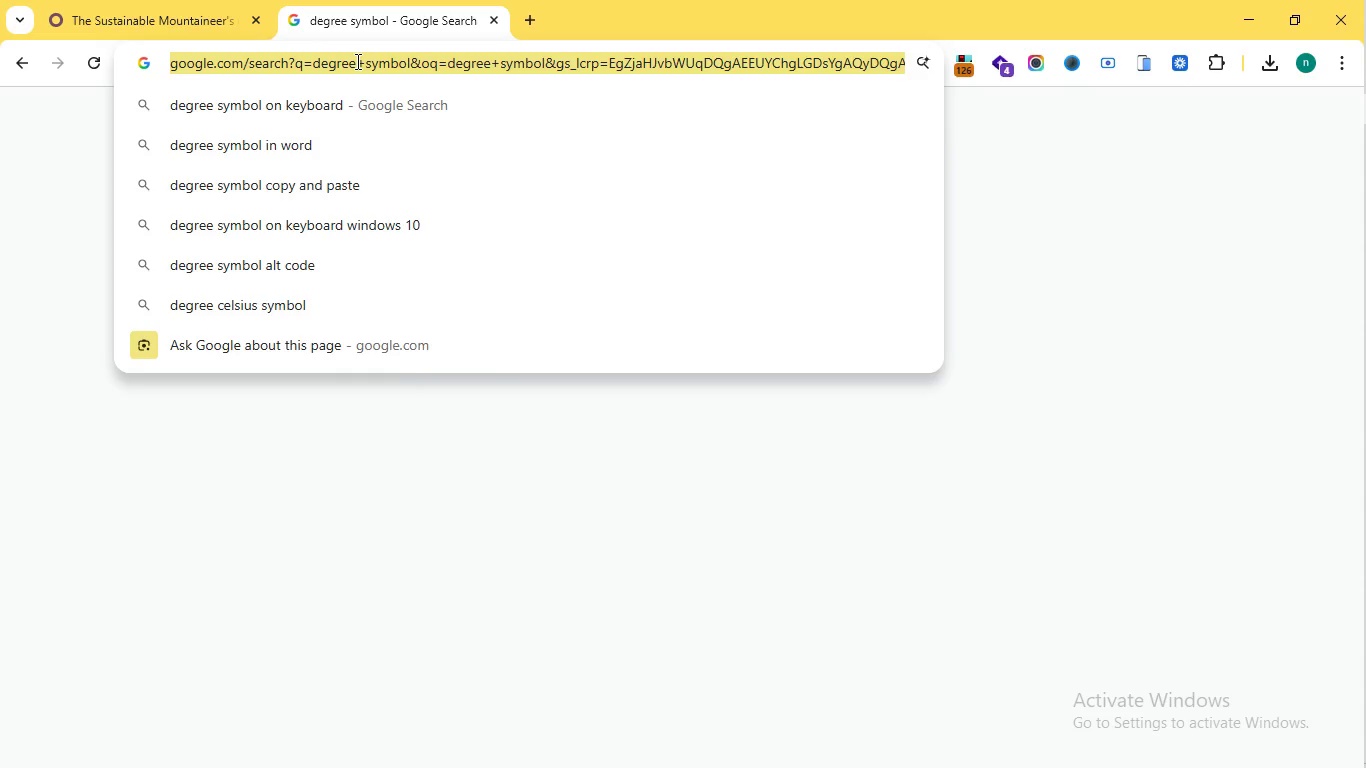 
key(Control+S)
 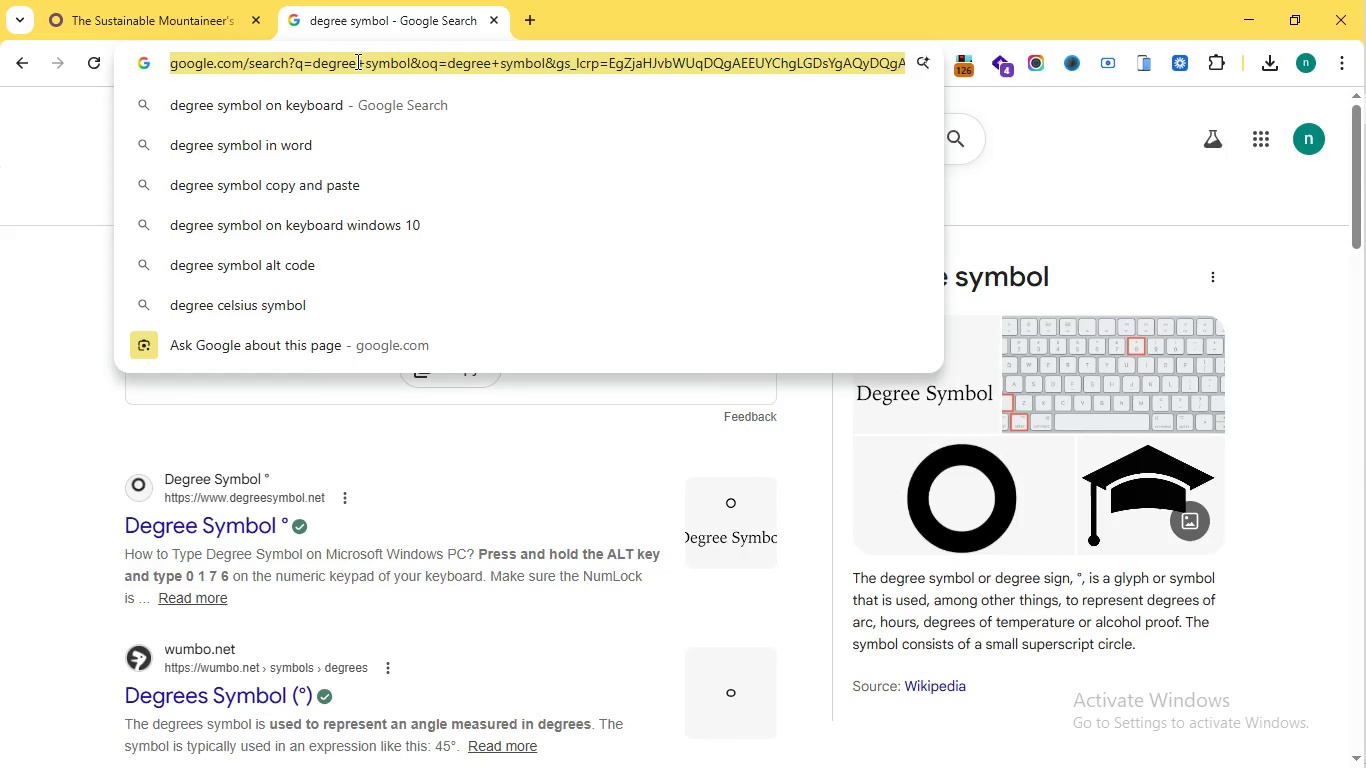 
key(Control+A)
 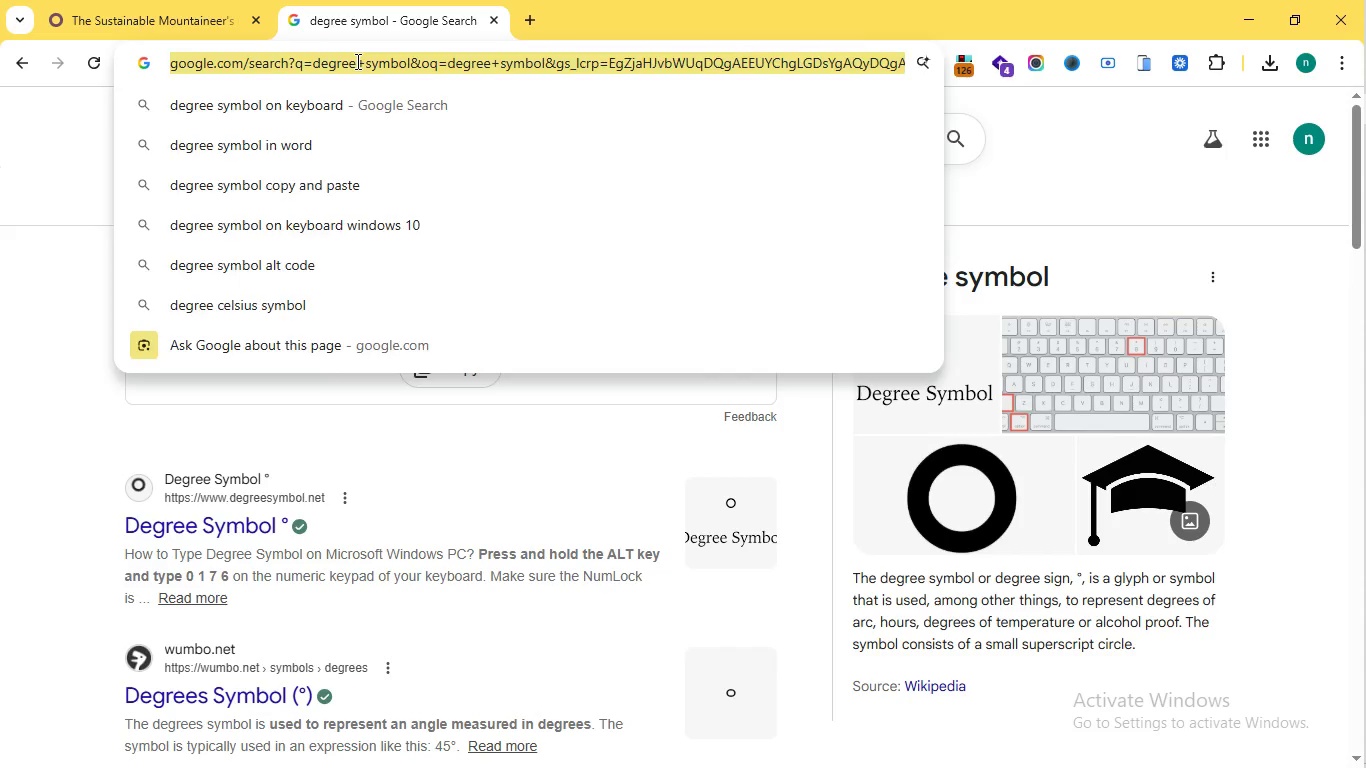 
hold_key(key=V, duration=0.31)
 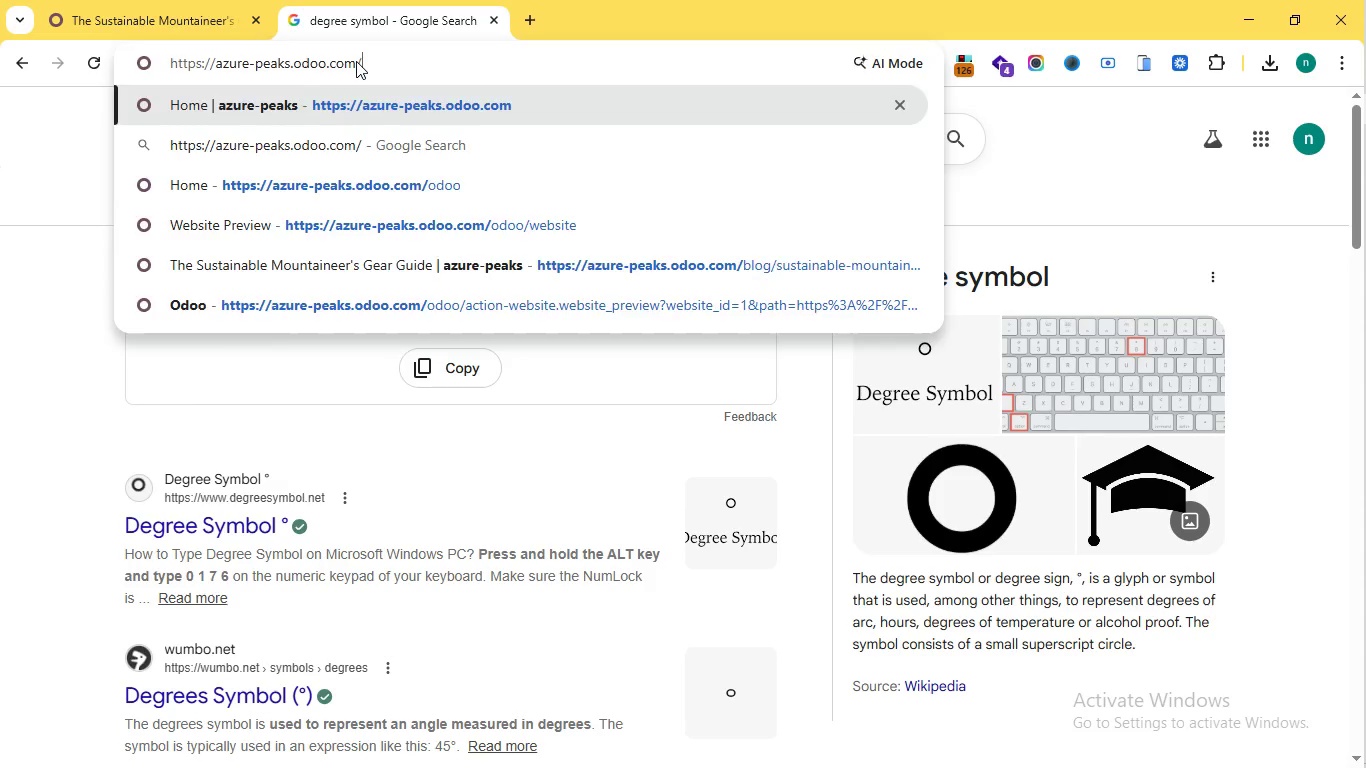 
key(Enter)
 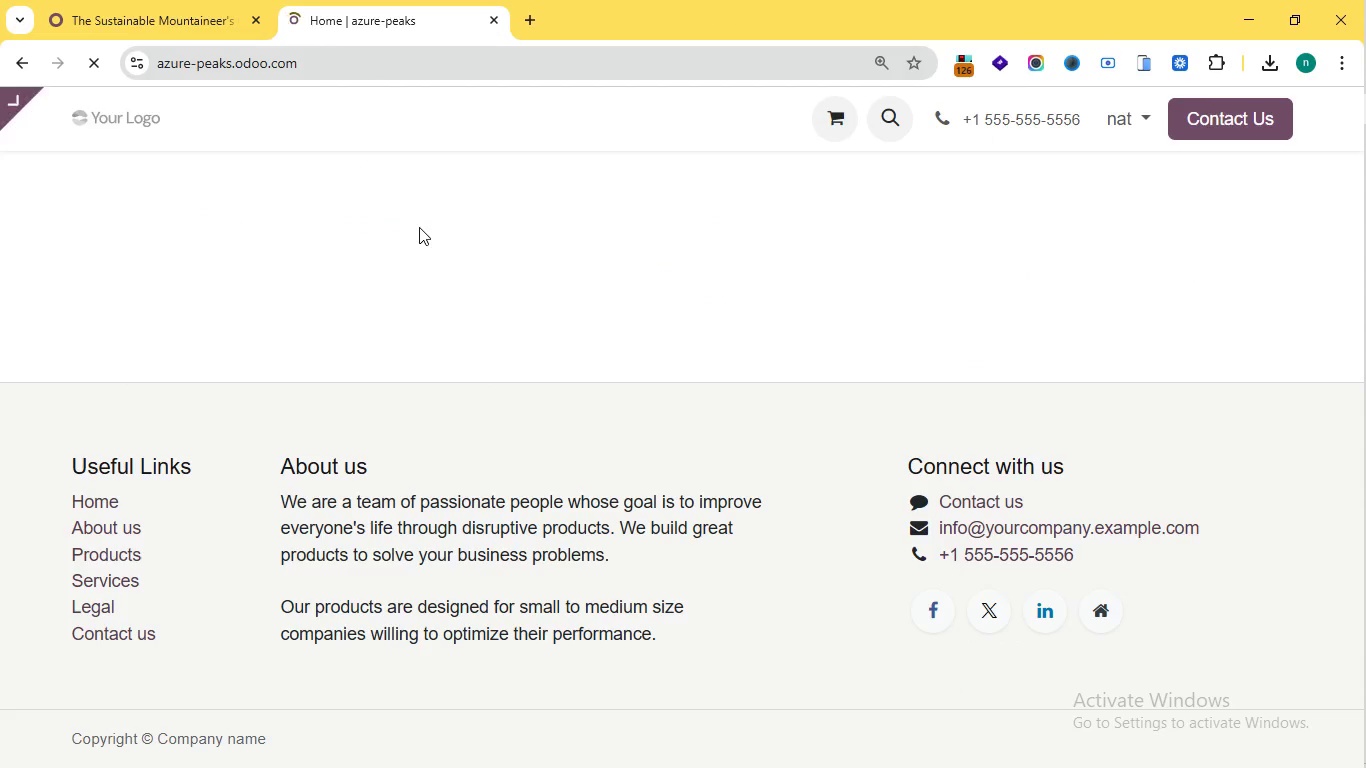 
wait(6.23)
 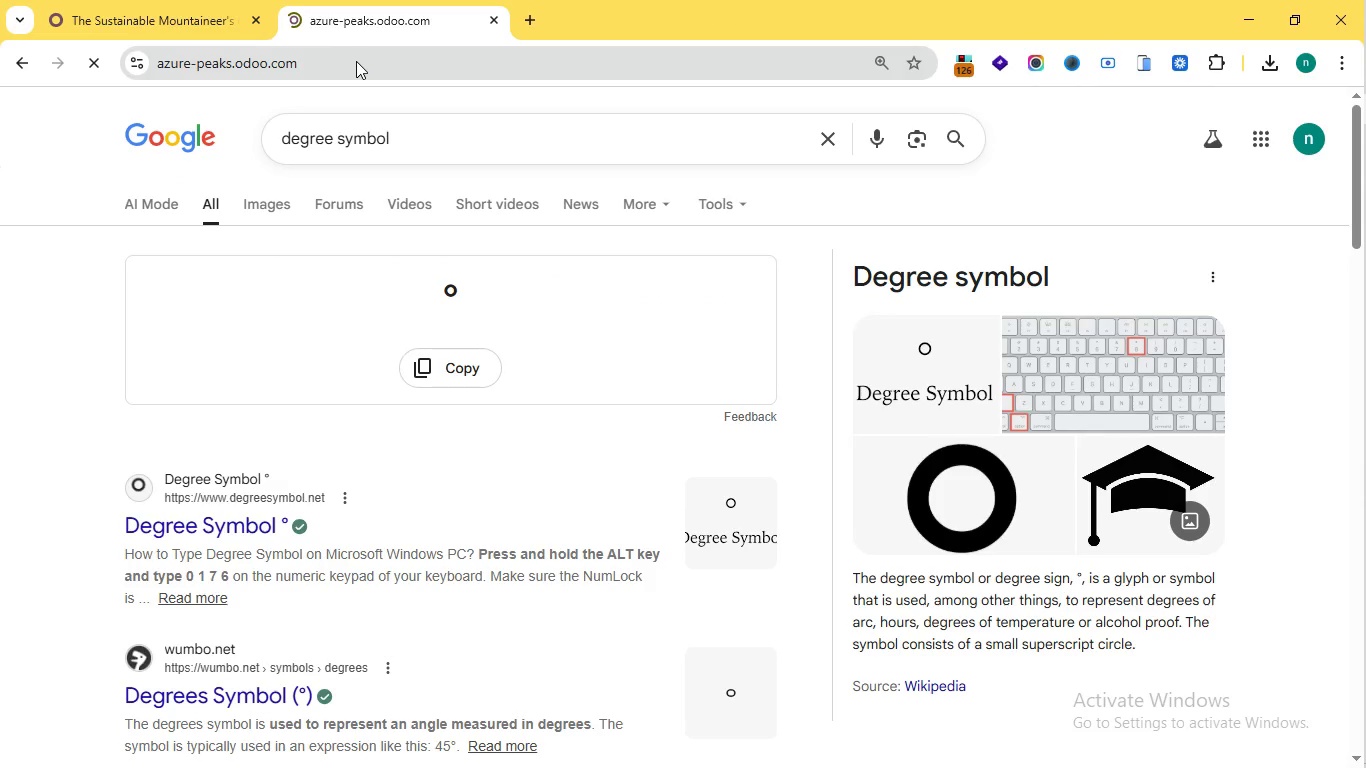 
left_click([369, 125])
 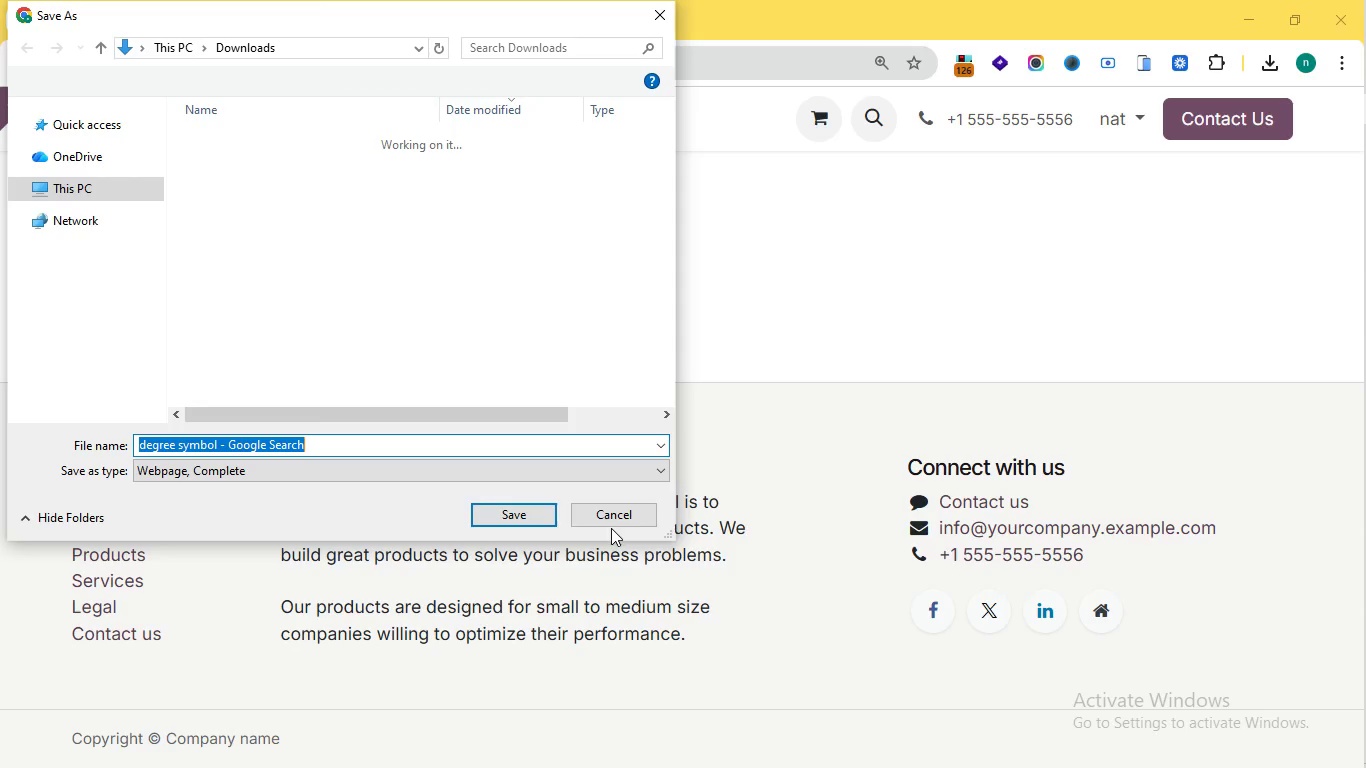 
wait(16.66)
 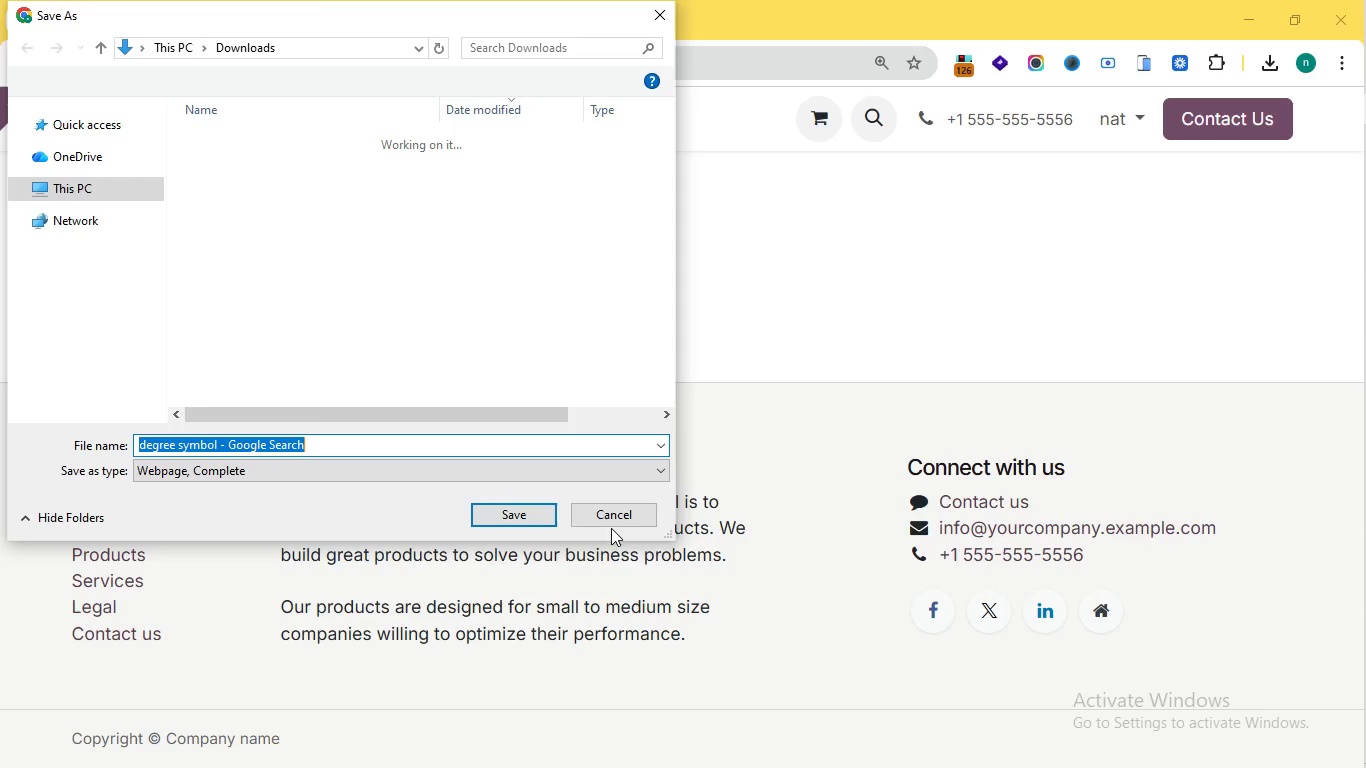 
left_click([608, 515])
 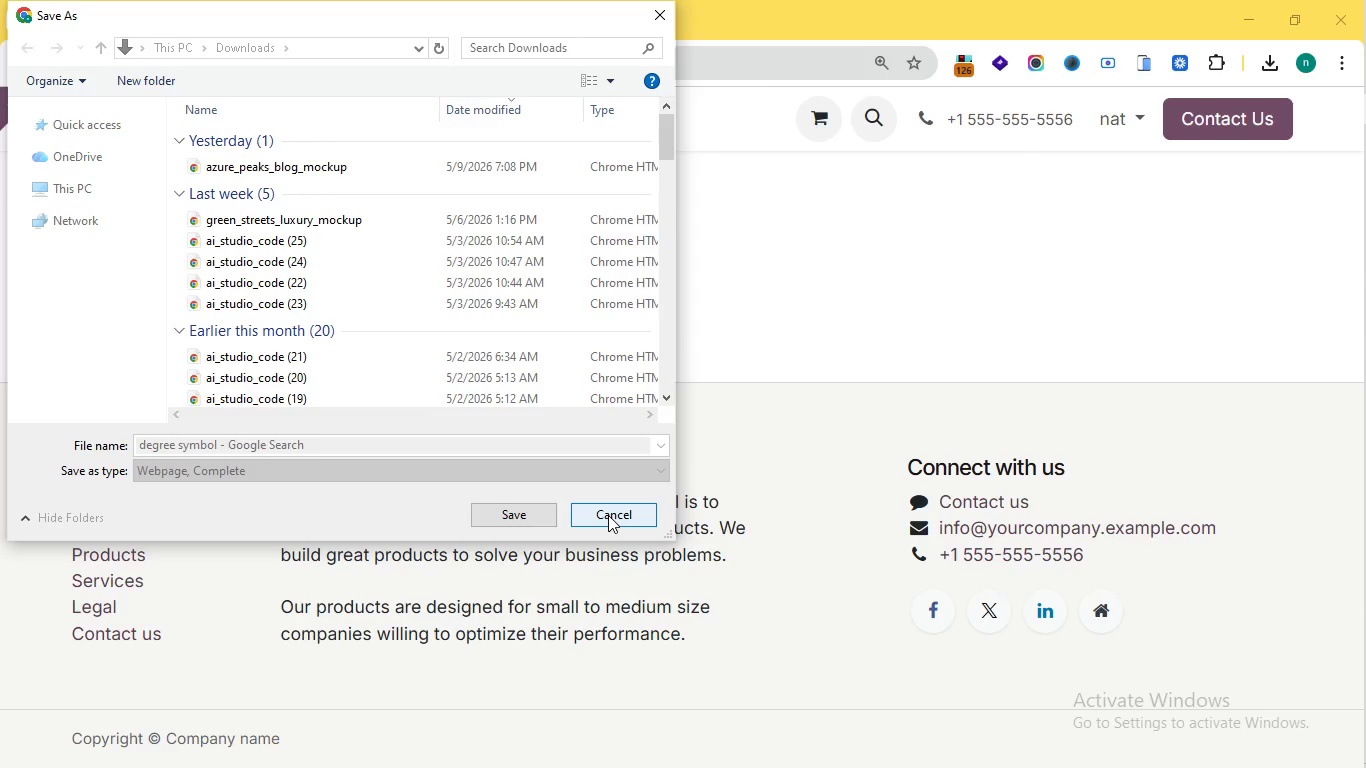 
left_click([608, 515])
 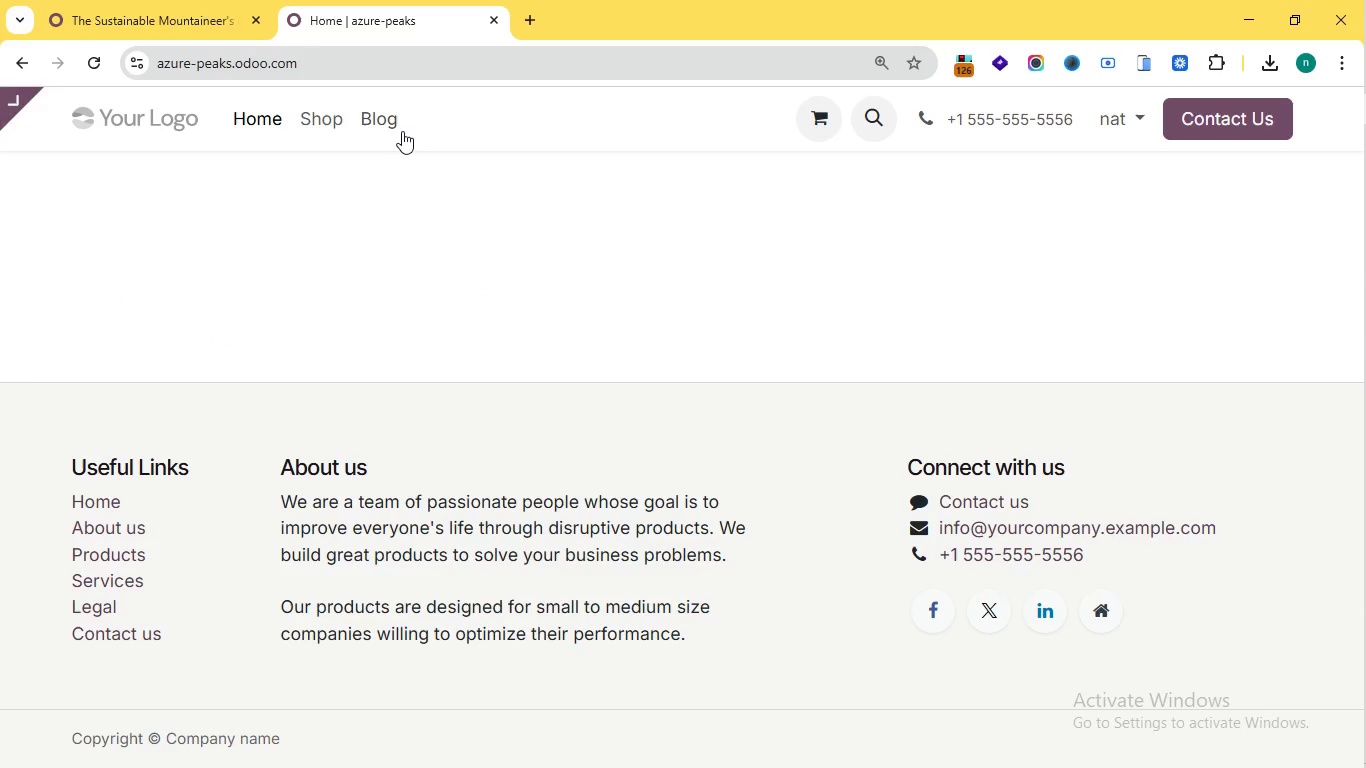 
left_click([385, 120])
 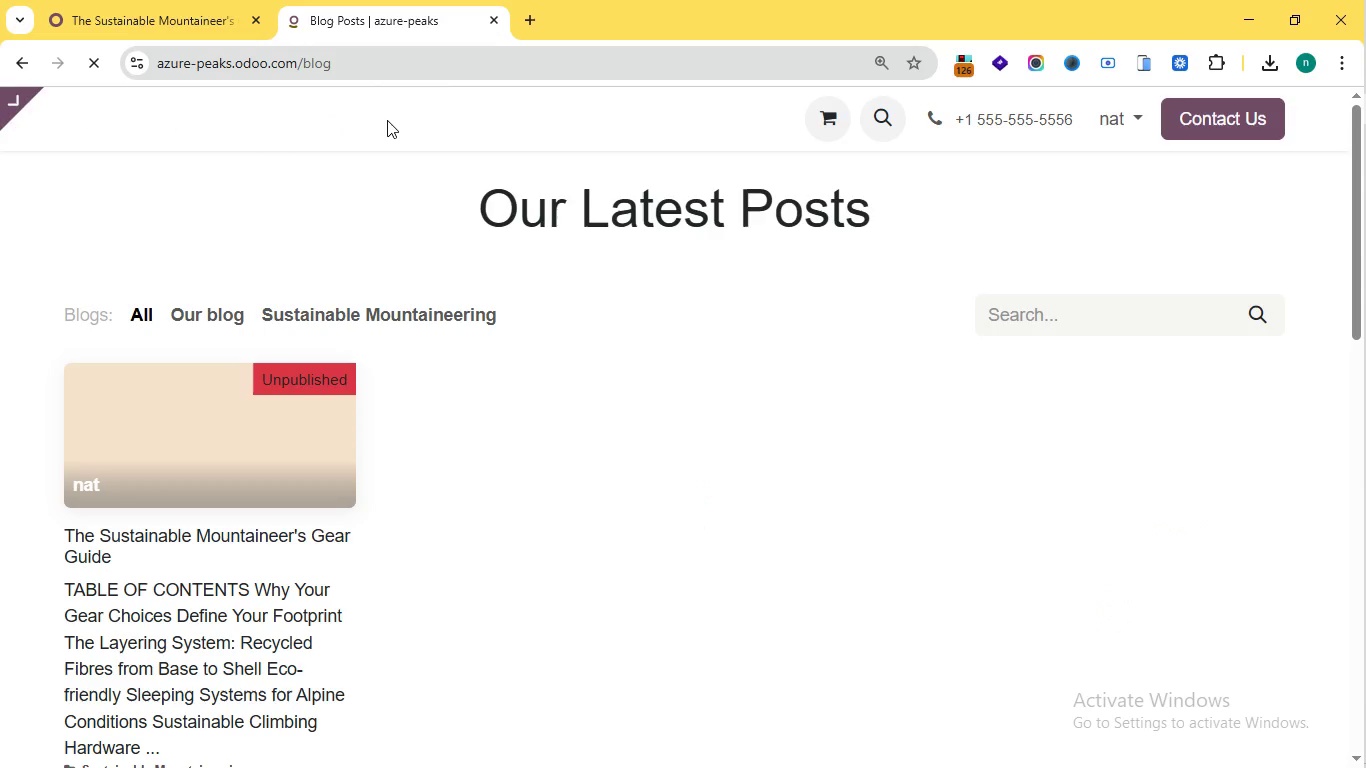 
wait(5.14)
 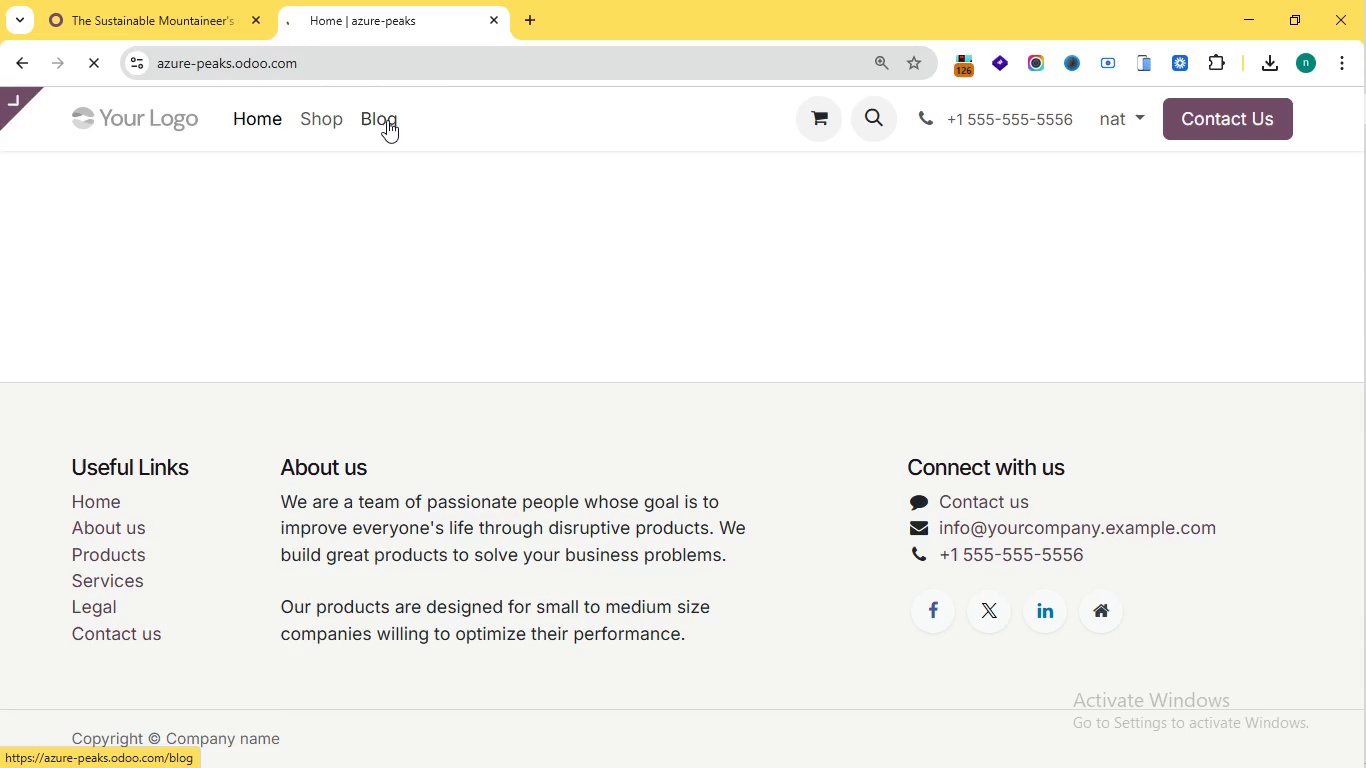 
left_click([232, 461])
 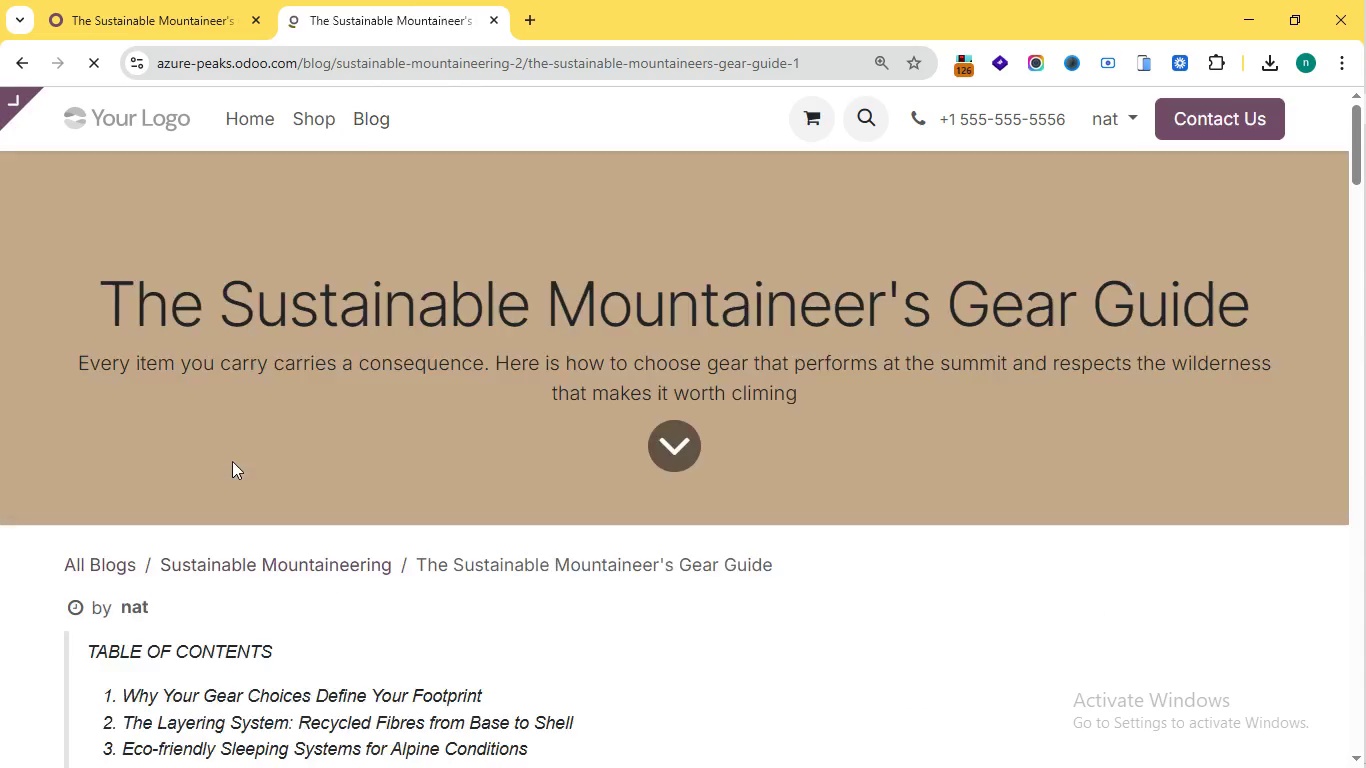 
scroll: coordinate [434, 416], scroll_direction: down, amount: 7.0
 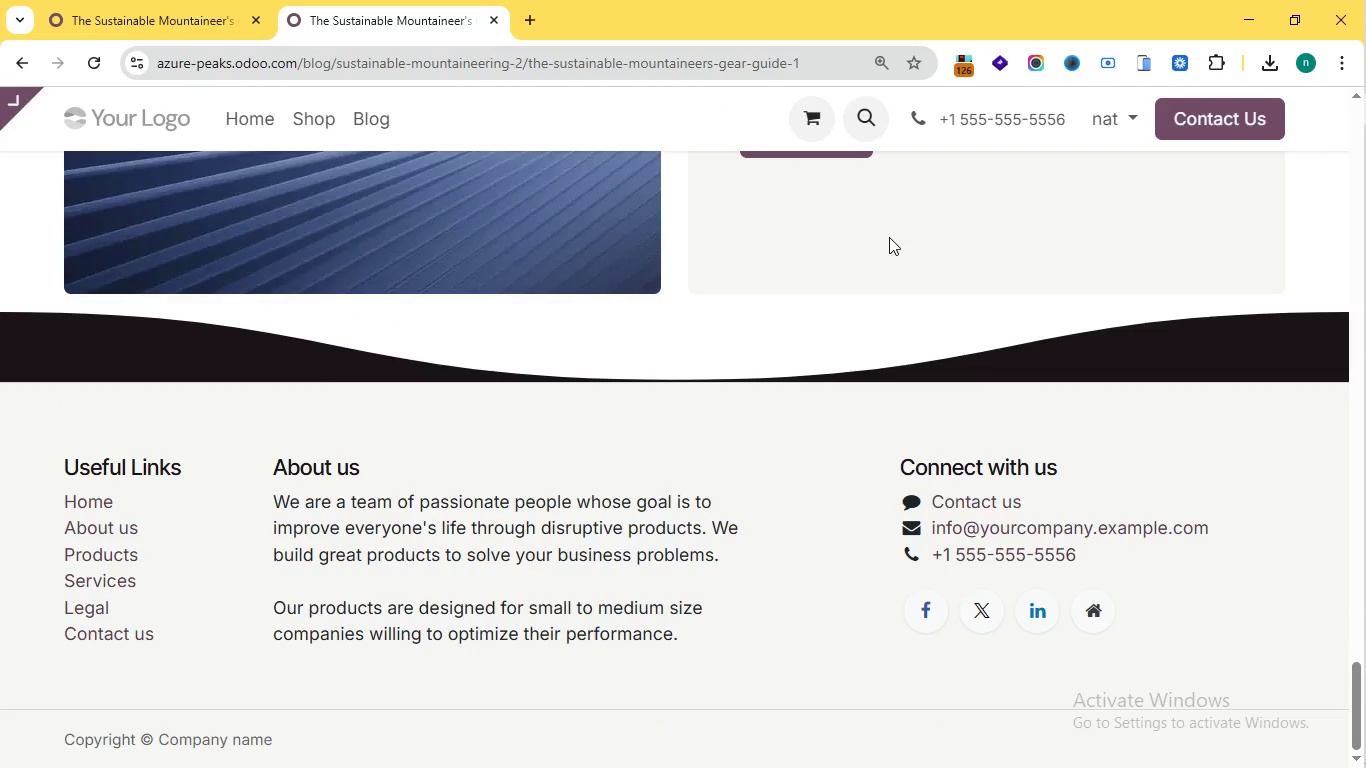 
scroll: coordinate [829, 265], scroll_direction: up, amount: 2.0
 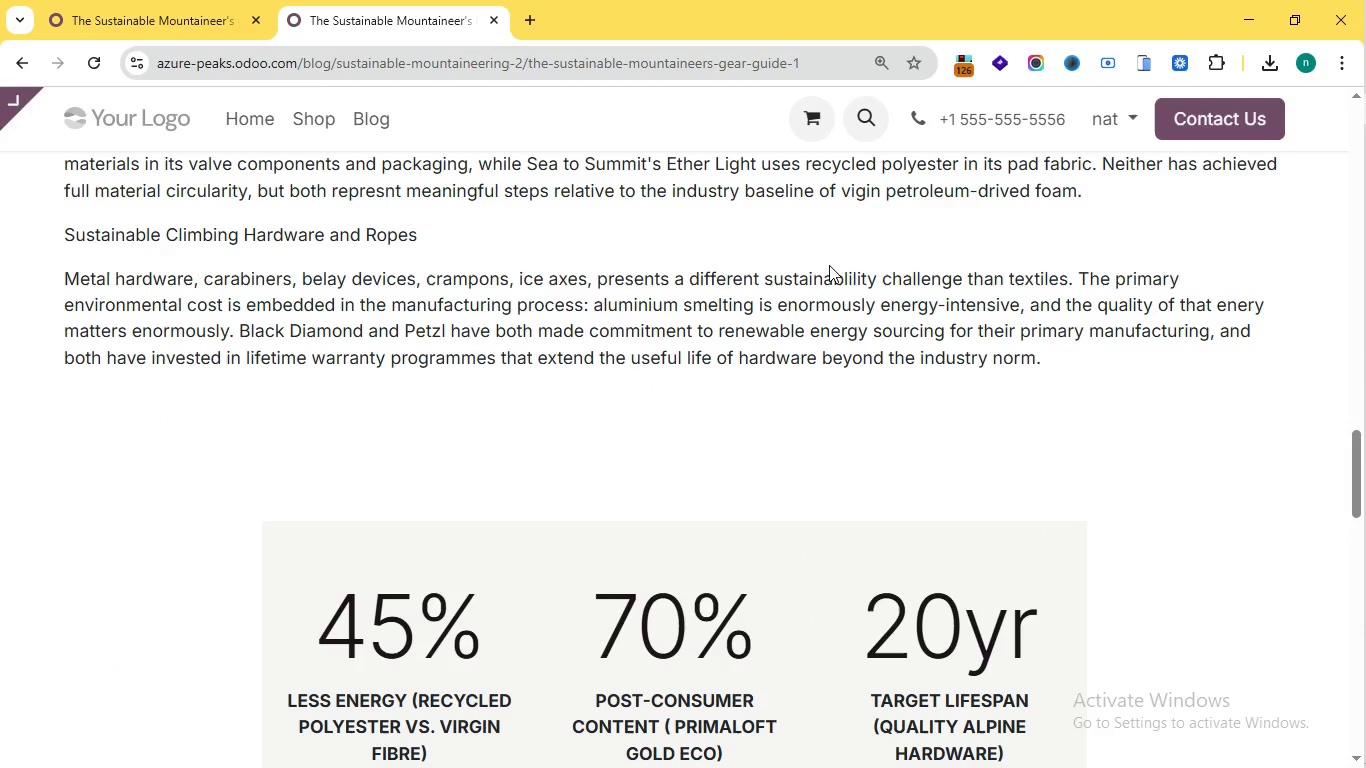 
scroll: coordinate [828, 266], scroll_direction: down, amount: 1.0
 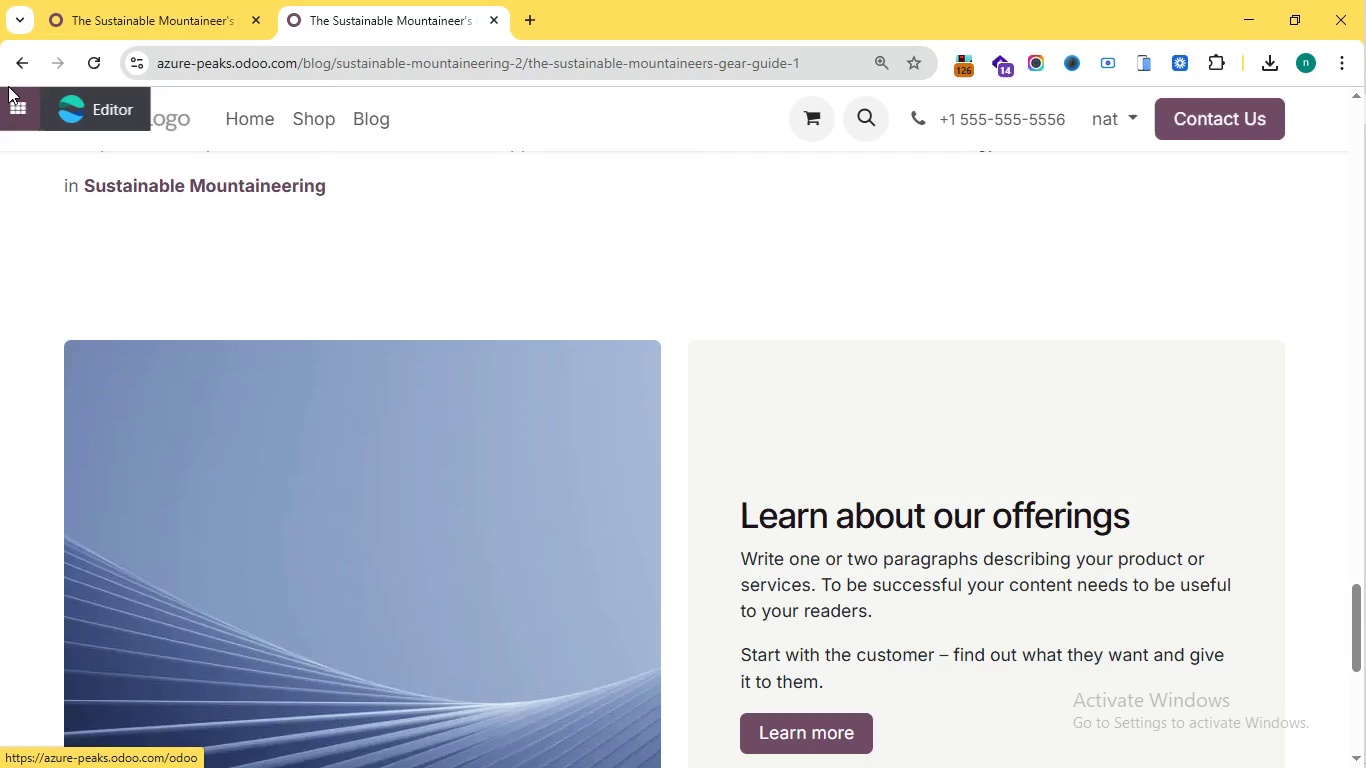 
left_click([83, 106])
 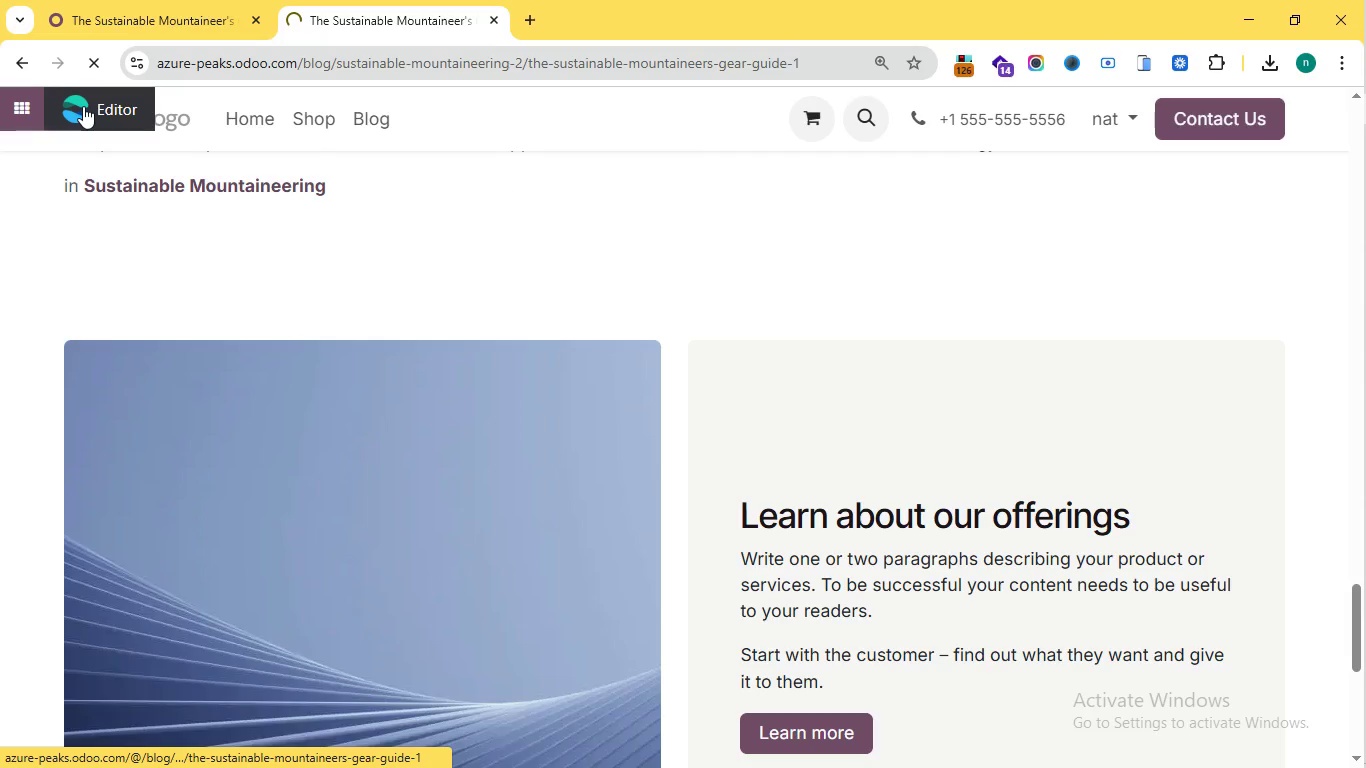 
left_click([142, 8])
 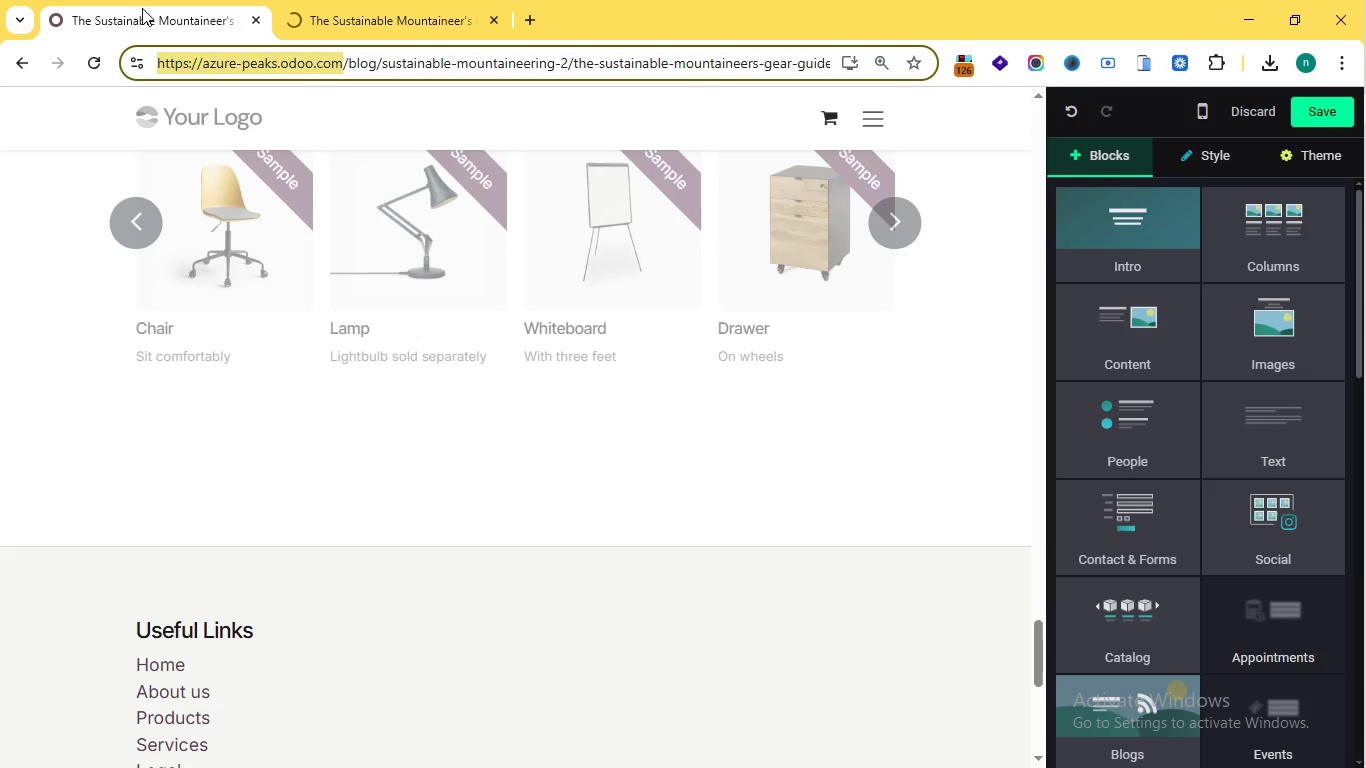 
scroll: coordinate [228, 115], scroll_direction: down, amount: 4.0
 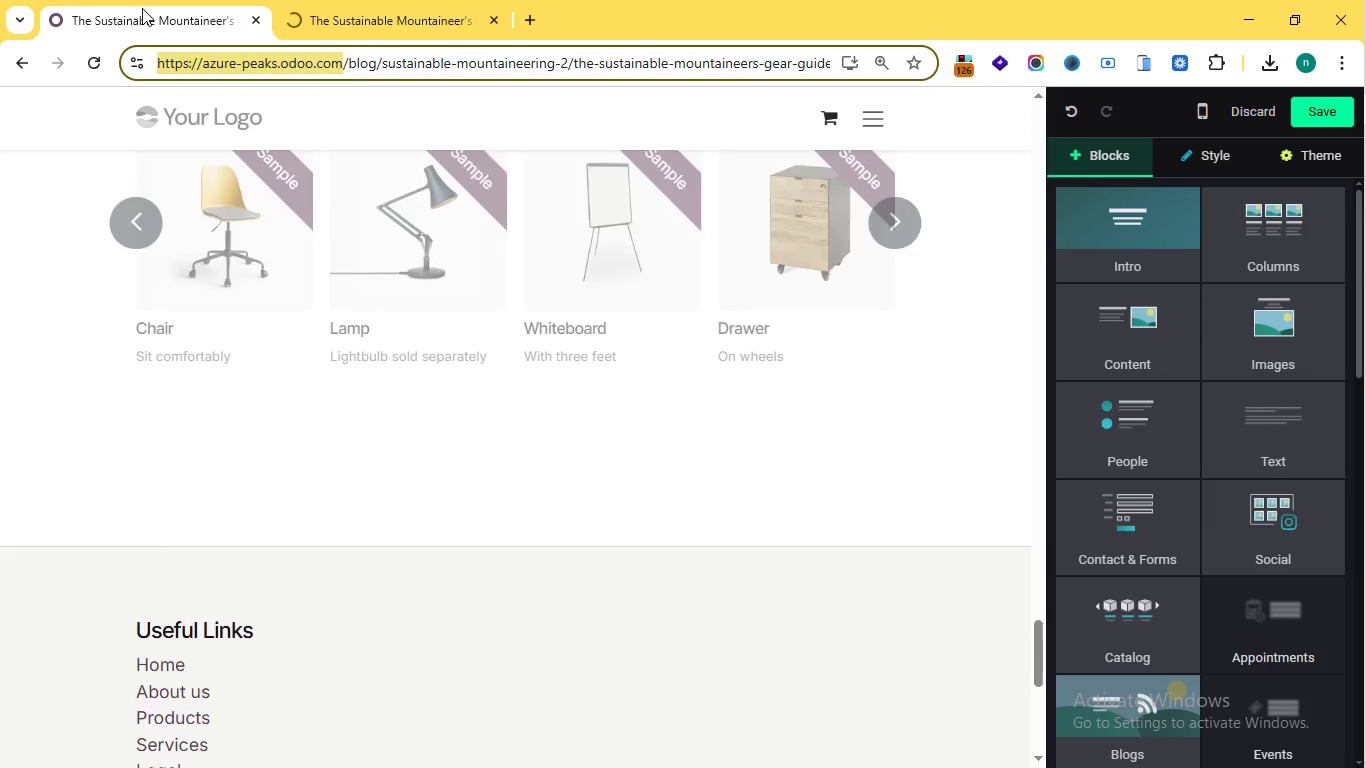 
left_click([366, 0])
 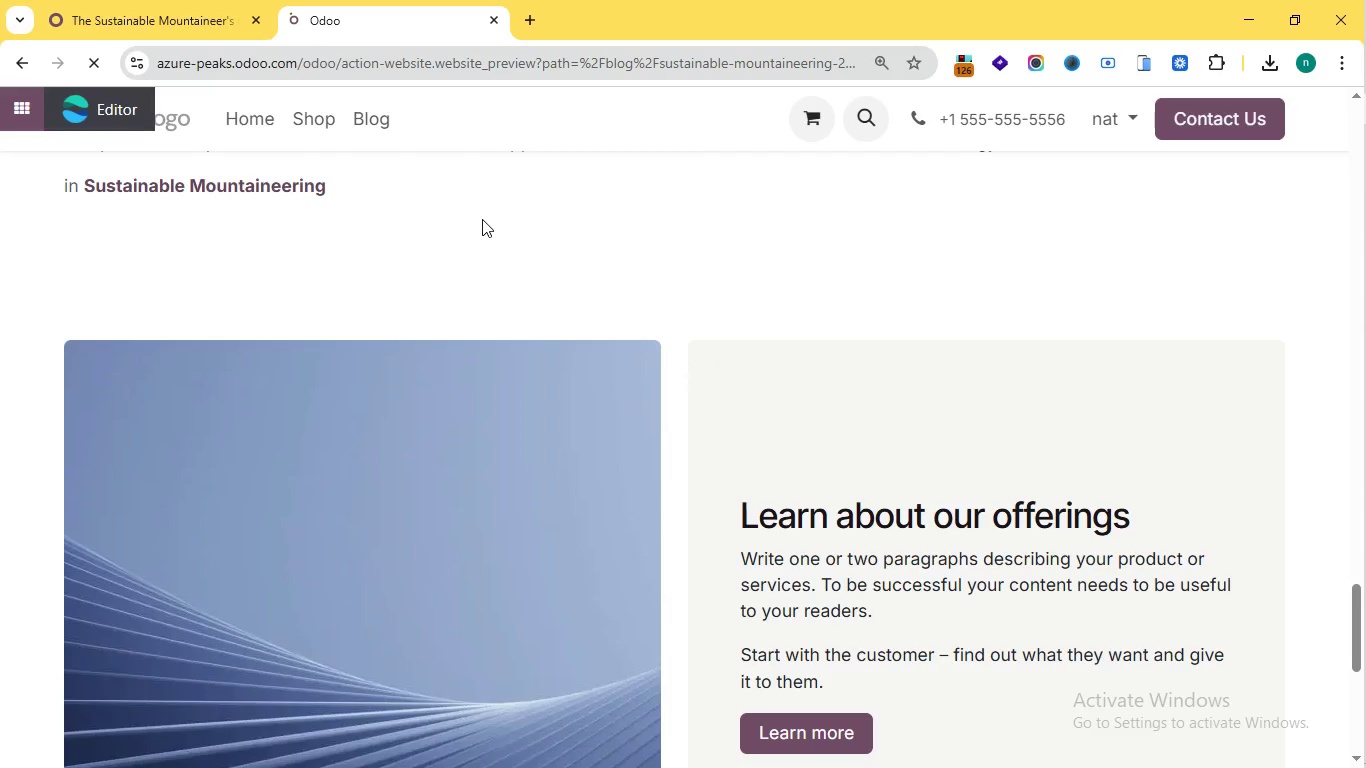 
left_click([216, 12])
 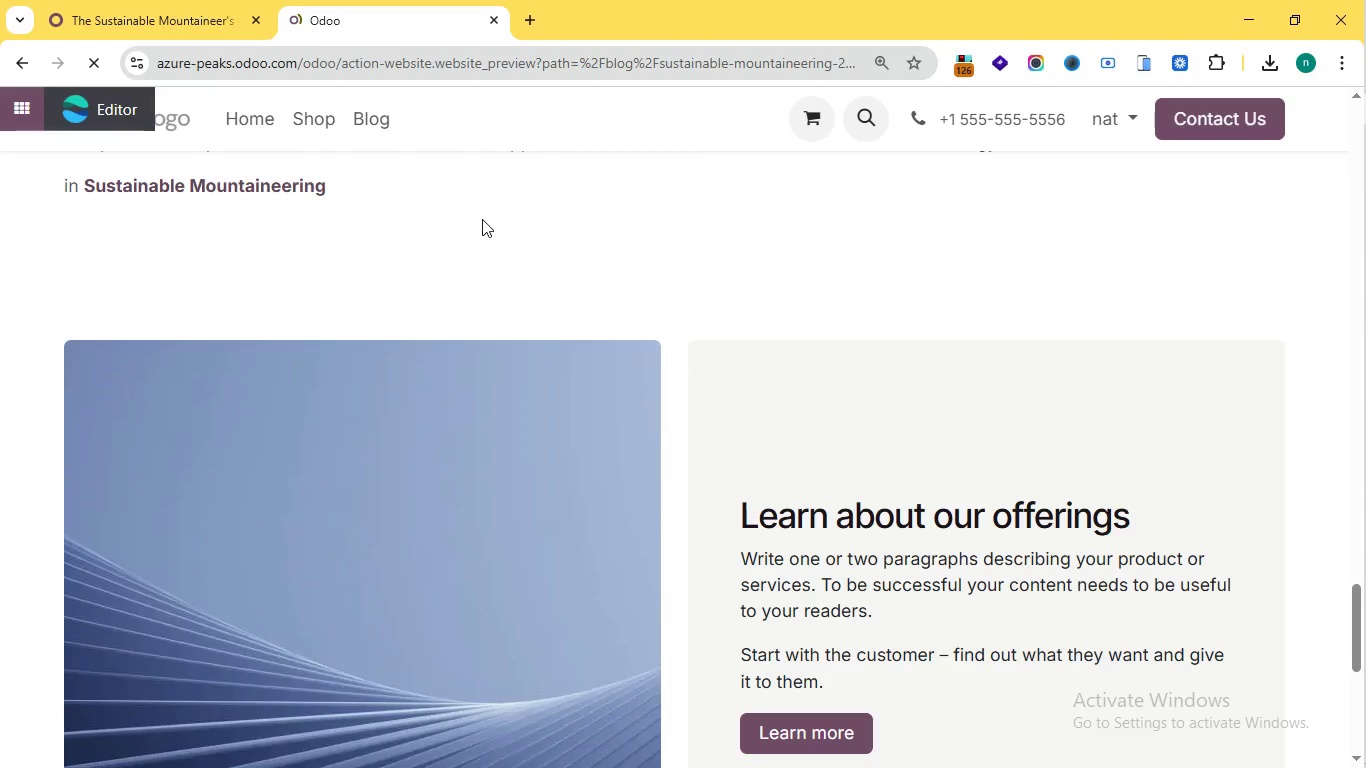 
left_click([365, 0])
 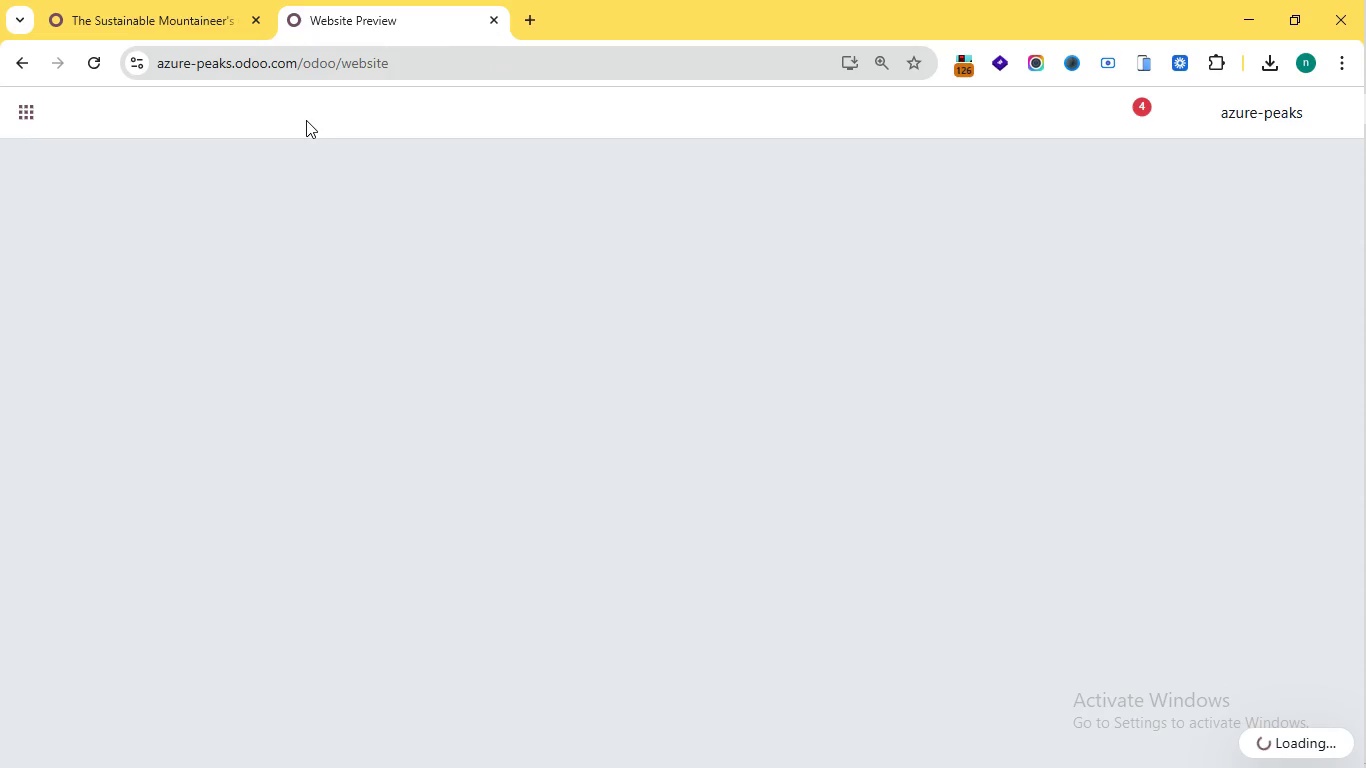 
wait(17.56)
 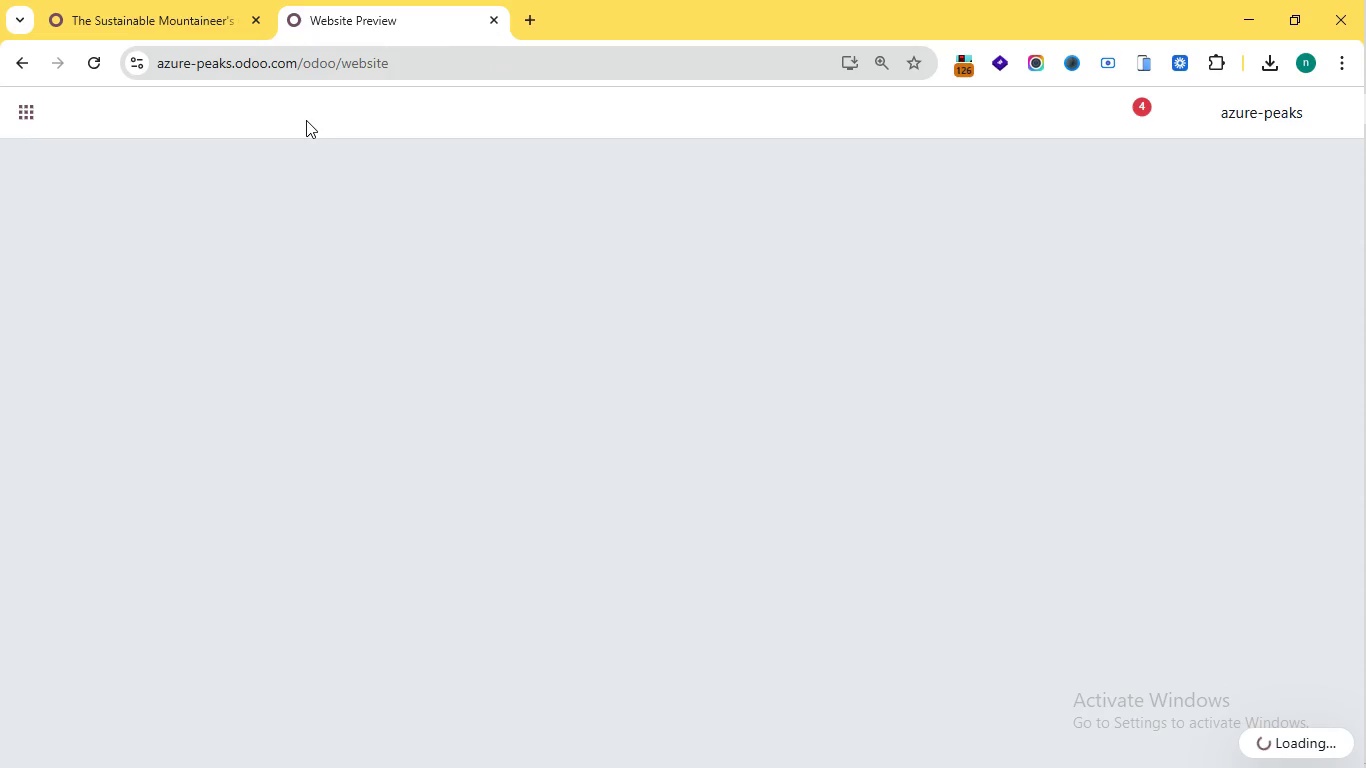 
scroll: coordinate [299, 146], scroll_direction: down, amount: 7.0
 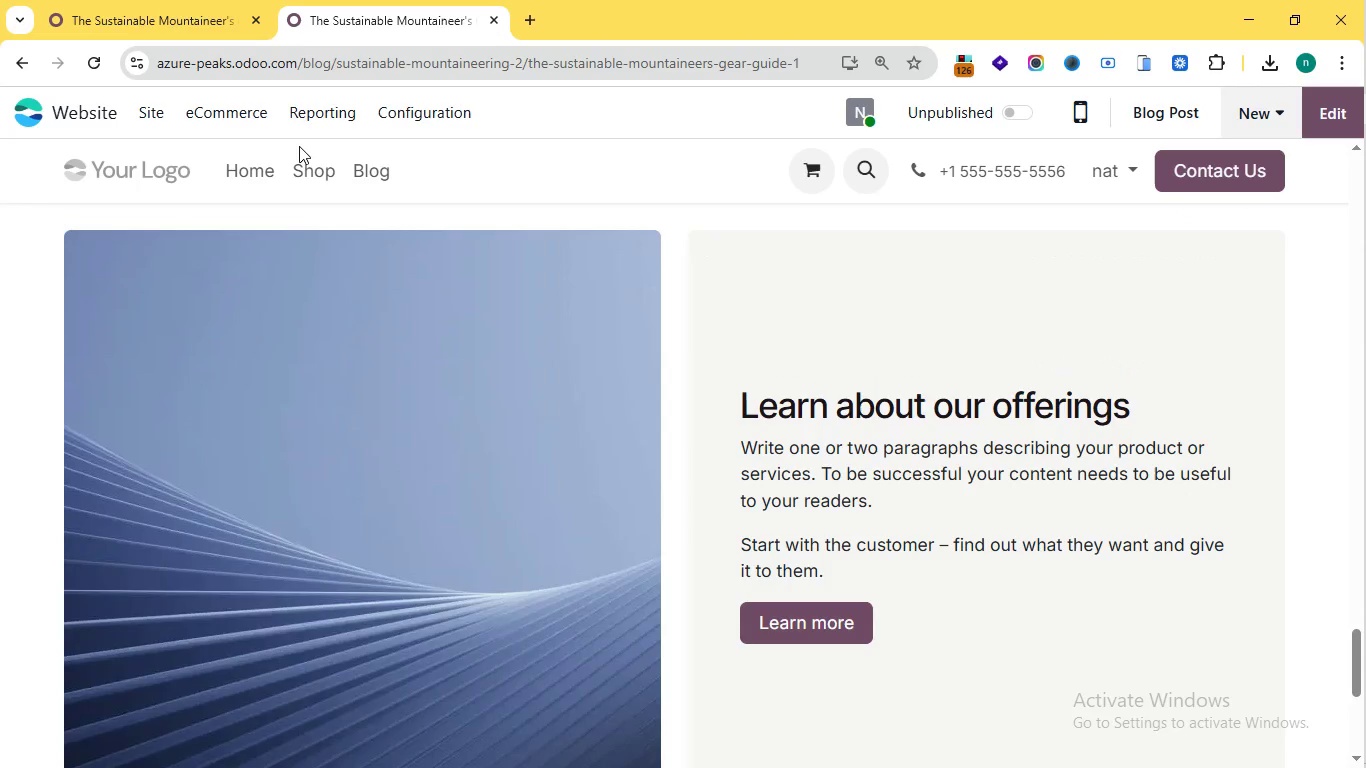 
scroll: coordinate [299, 146], scroll_direction: none, amount: 0.0
 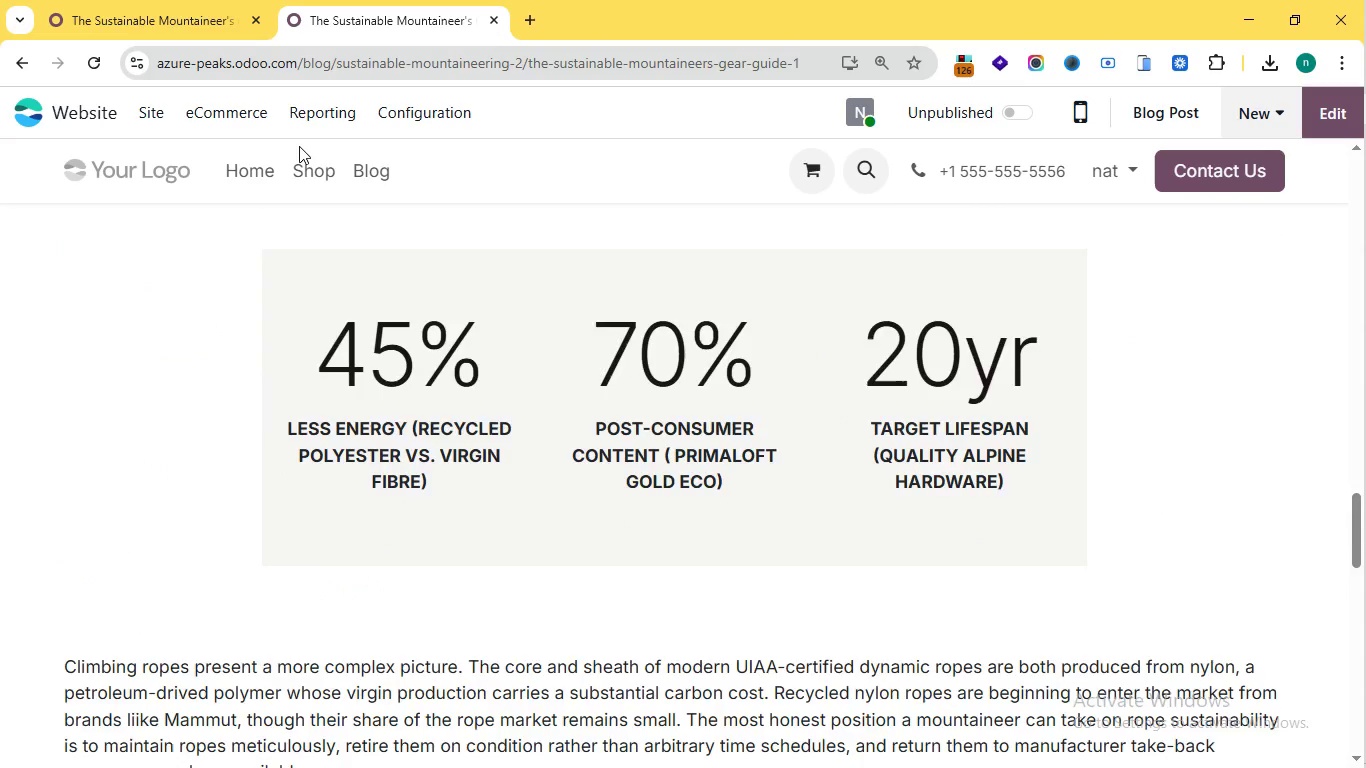 
scroll: coordinate [299, 146], scroll_direction: down, amount: 1.0
 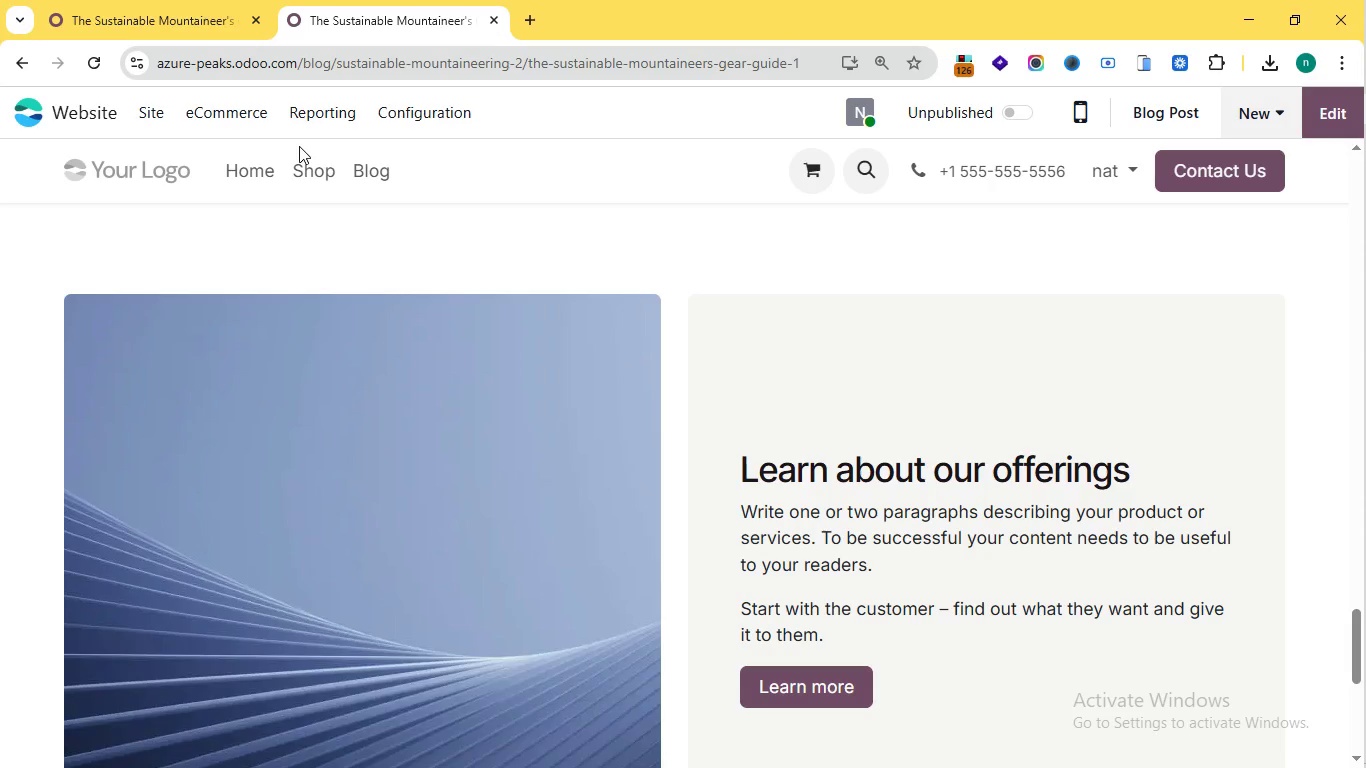 
scroll: coordinate [299, 146], scroll_direction: up, amount: 2.0
 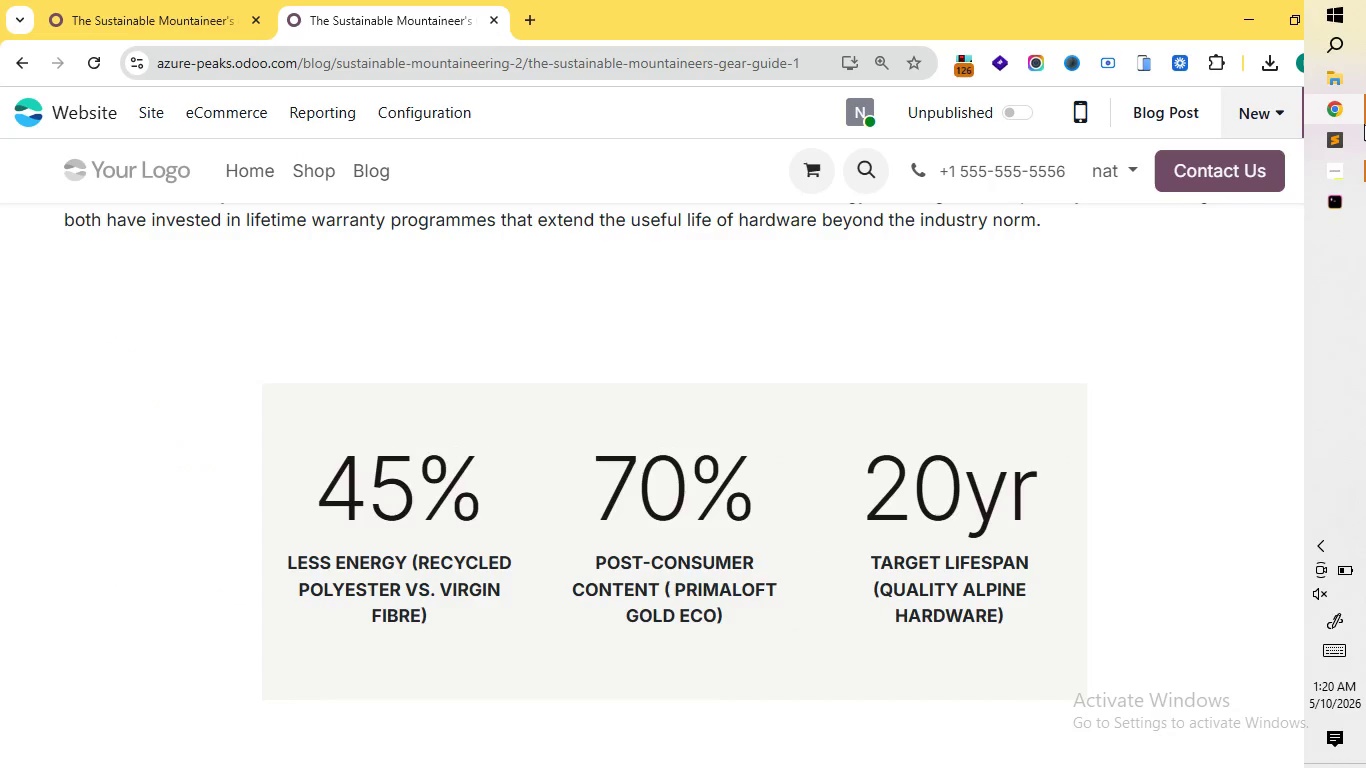 
left_click([1319, 108])
 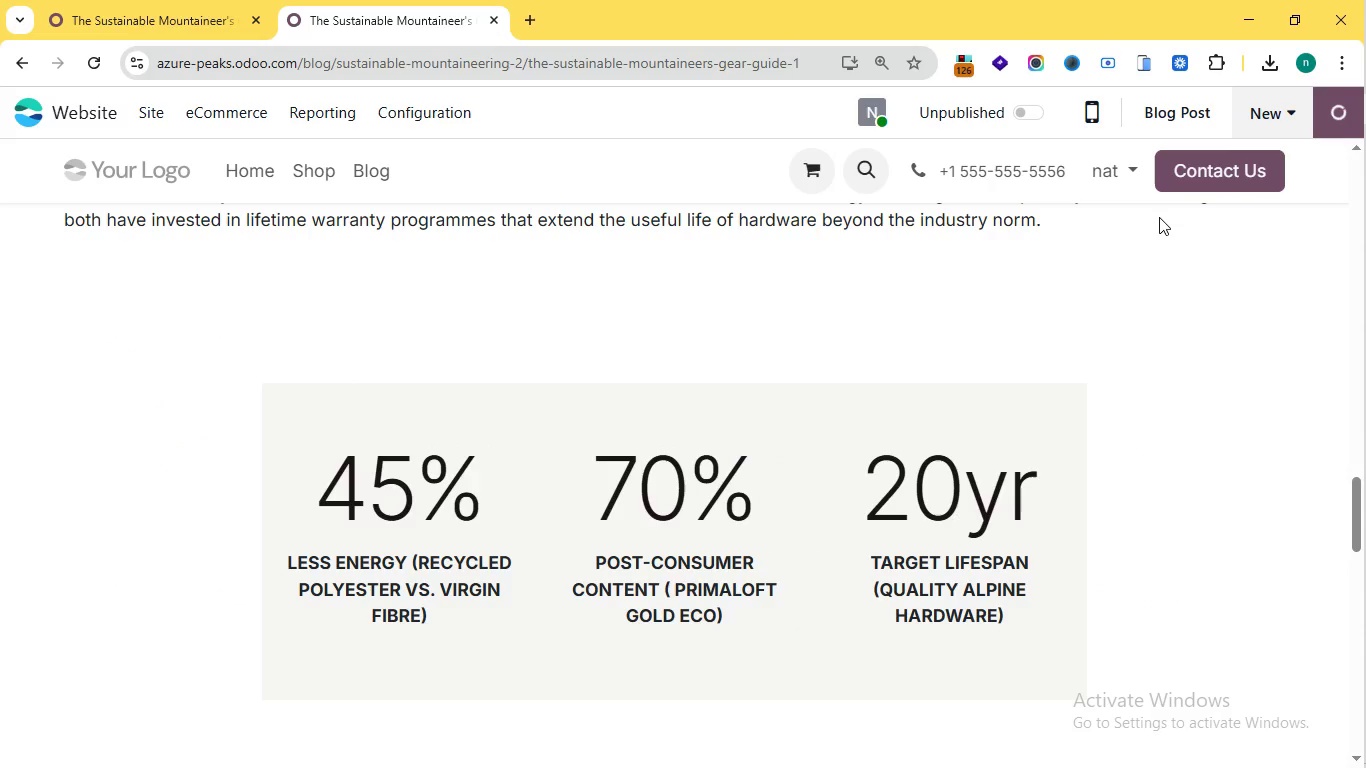 
wait(9.38)
 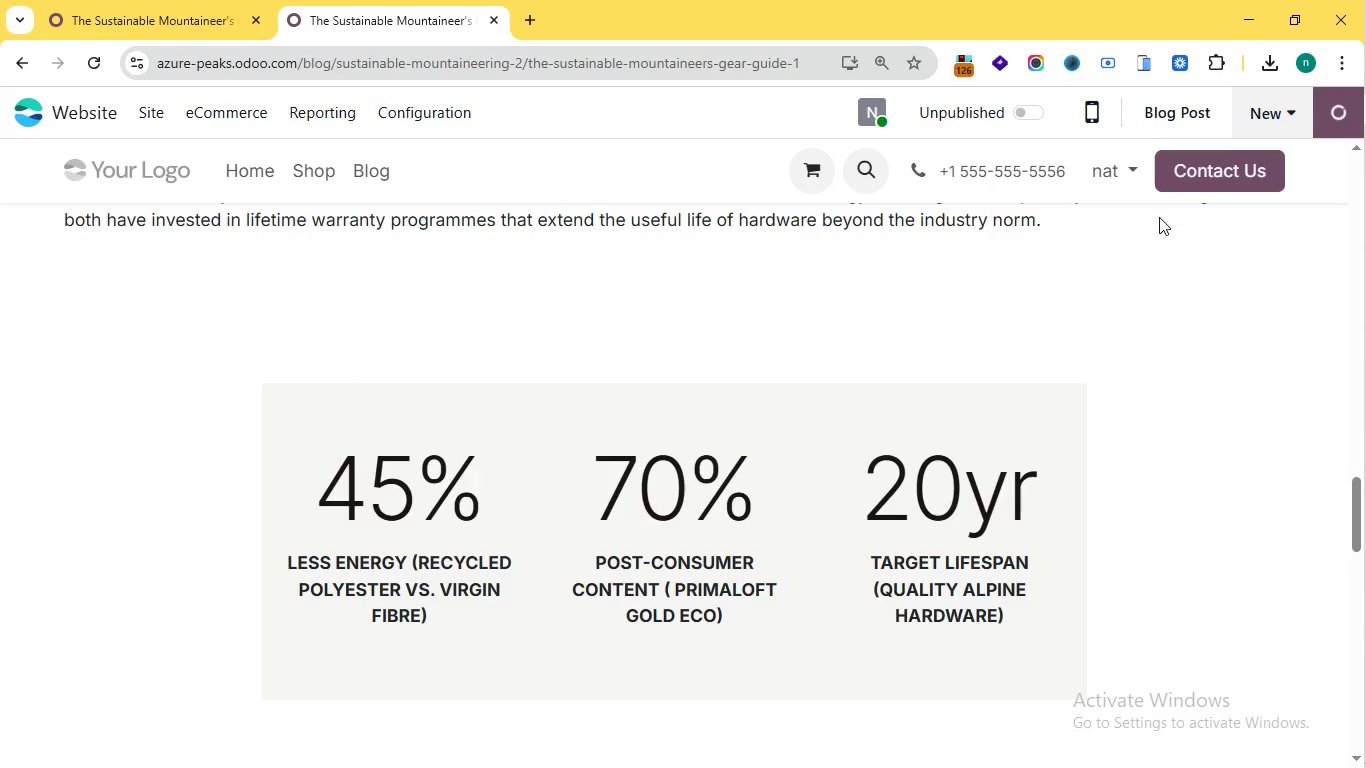 
left_click_drag(start_coordinate=[1036, 336], to_coordinate=[1037, 556])
 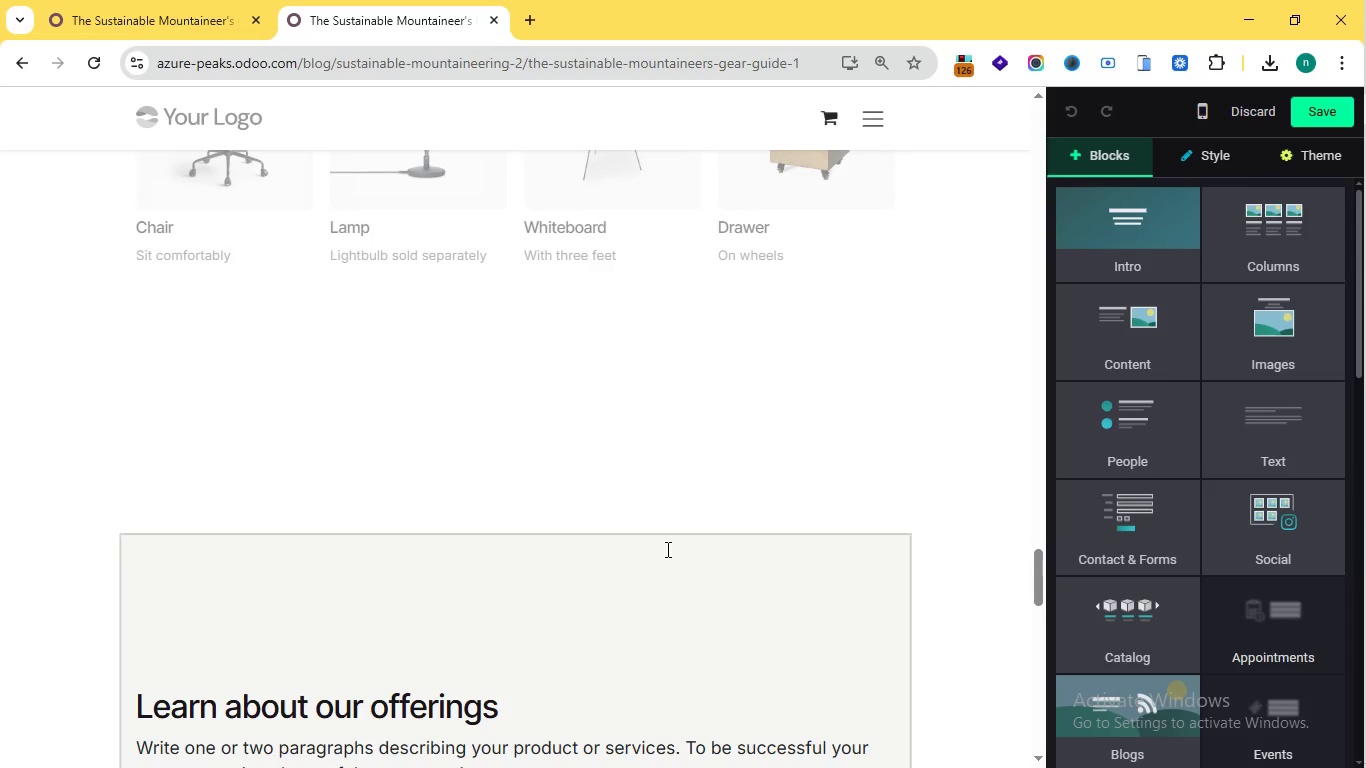 
left_click([666, 548])
 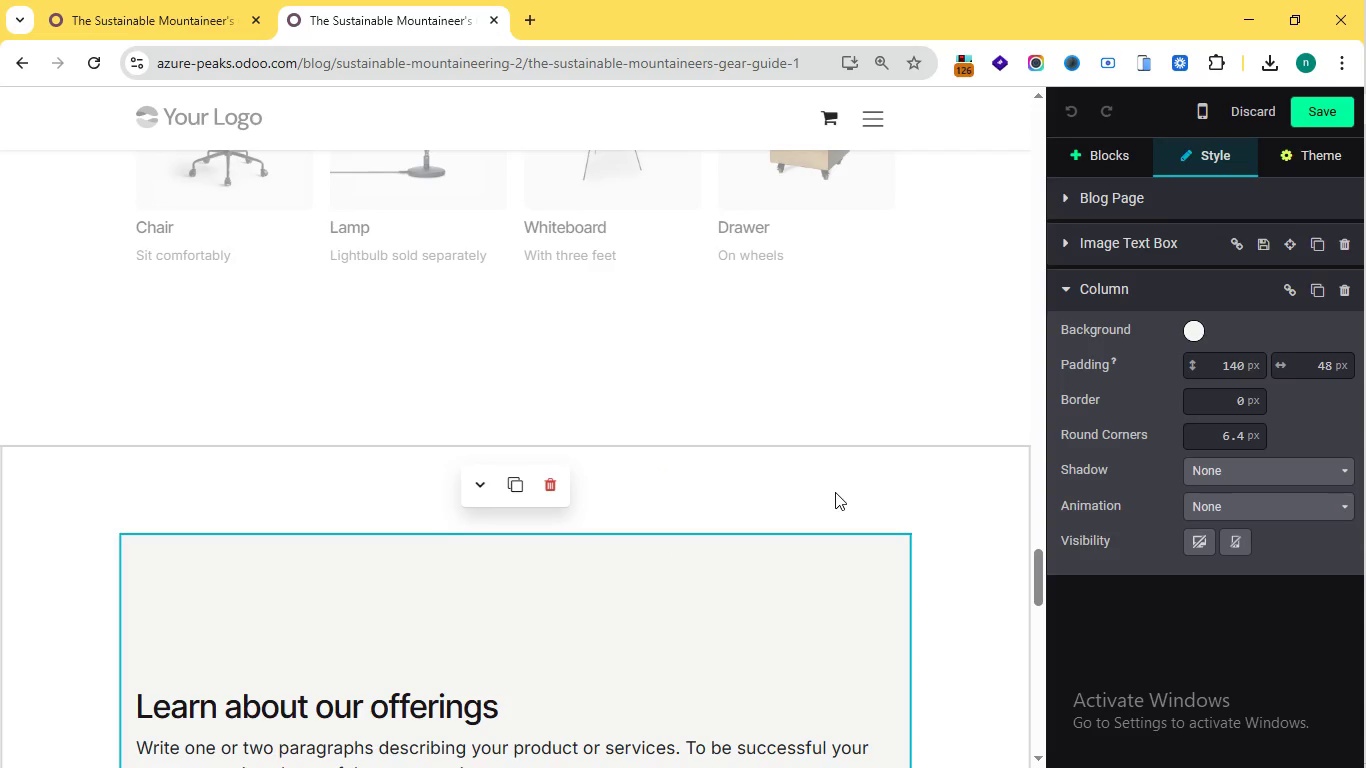 
left_click([833, 488])
 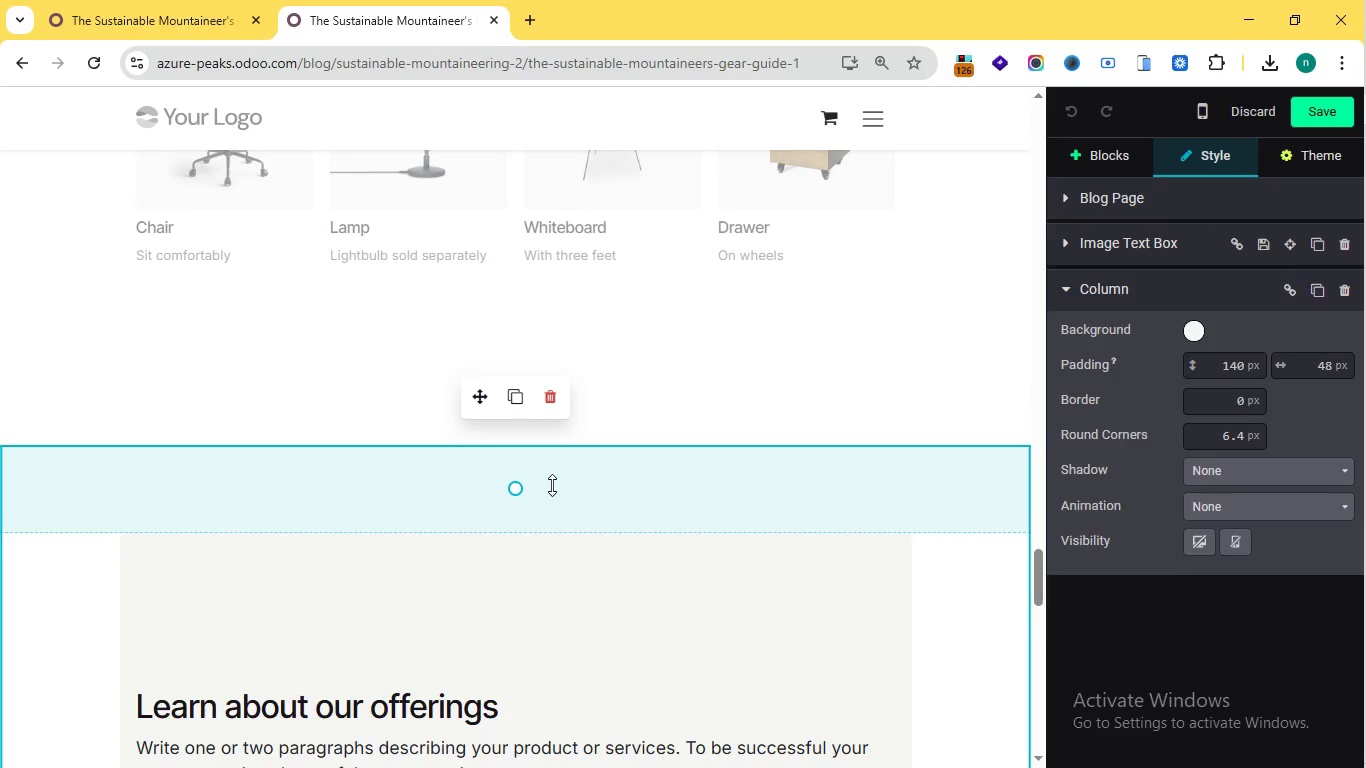 
left_click([548, 390])
 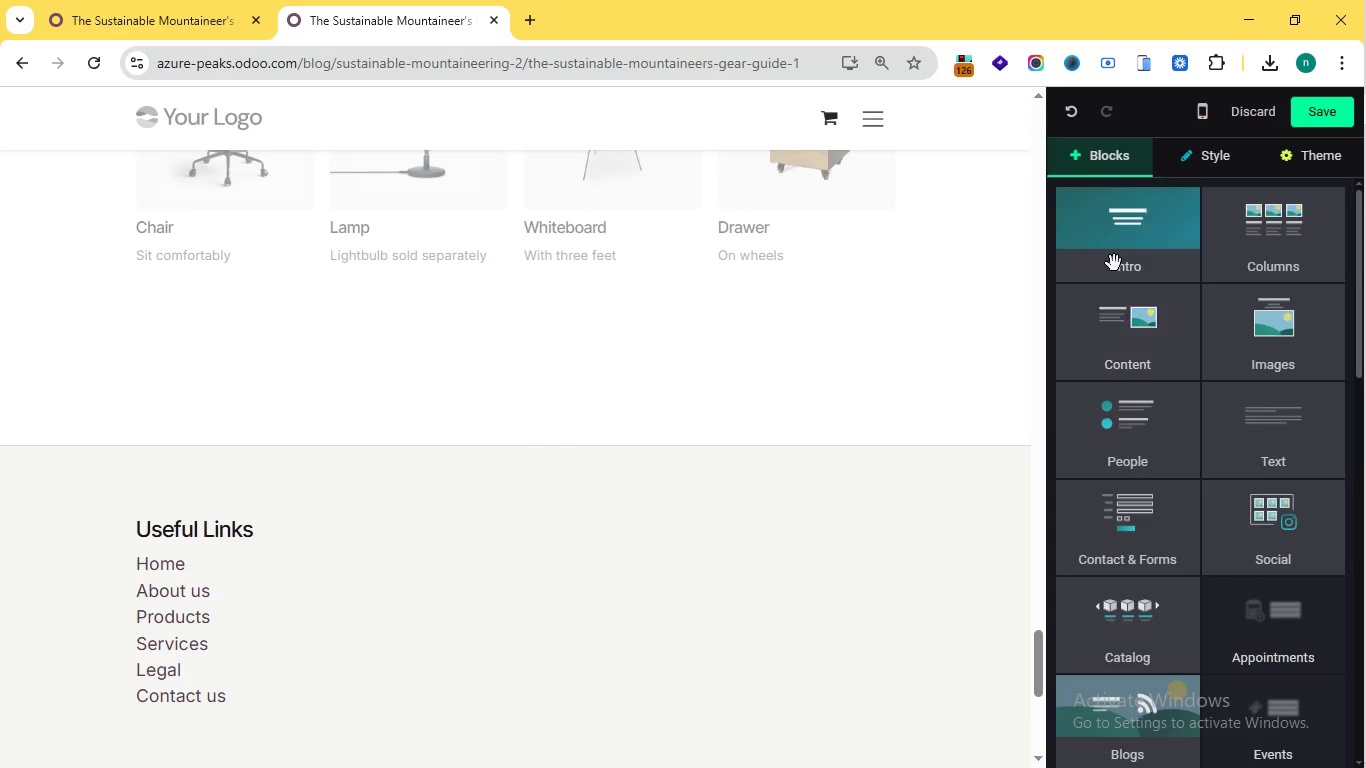 
left_click([1114, 263])
 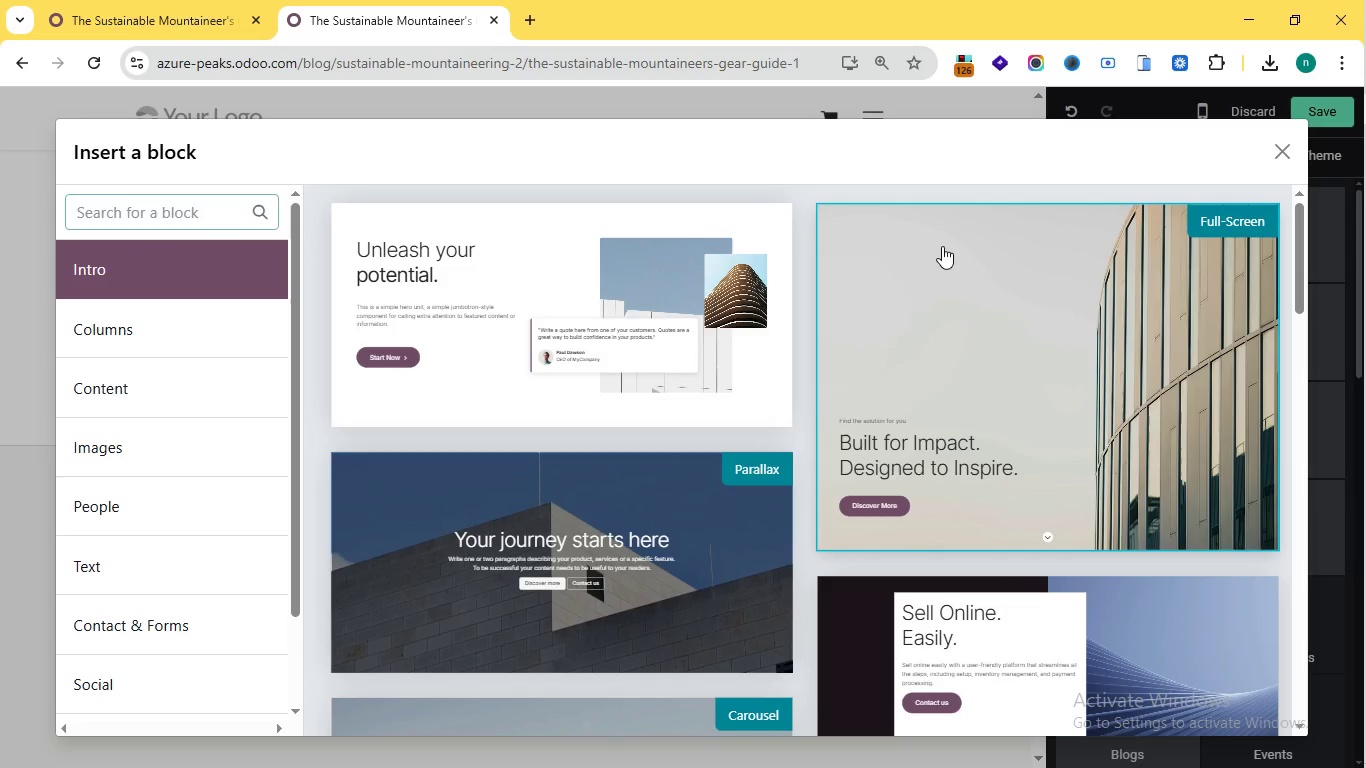 
wait(71.14)
 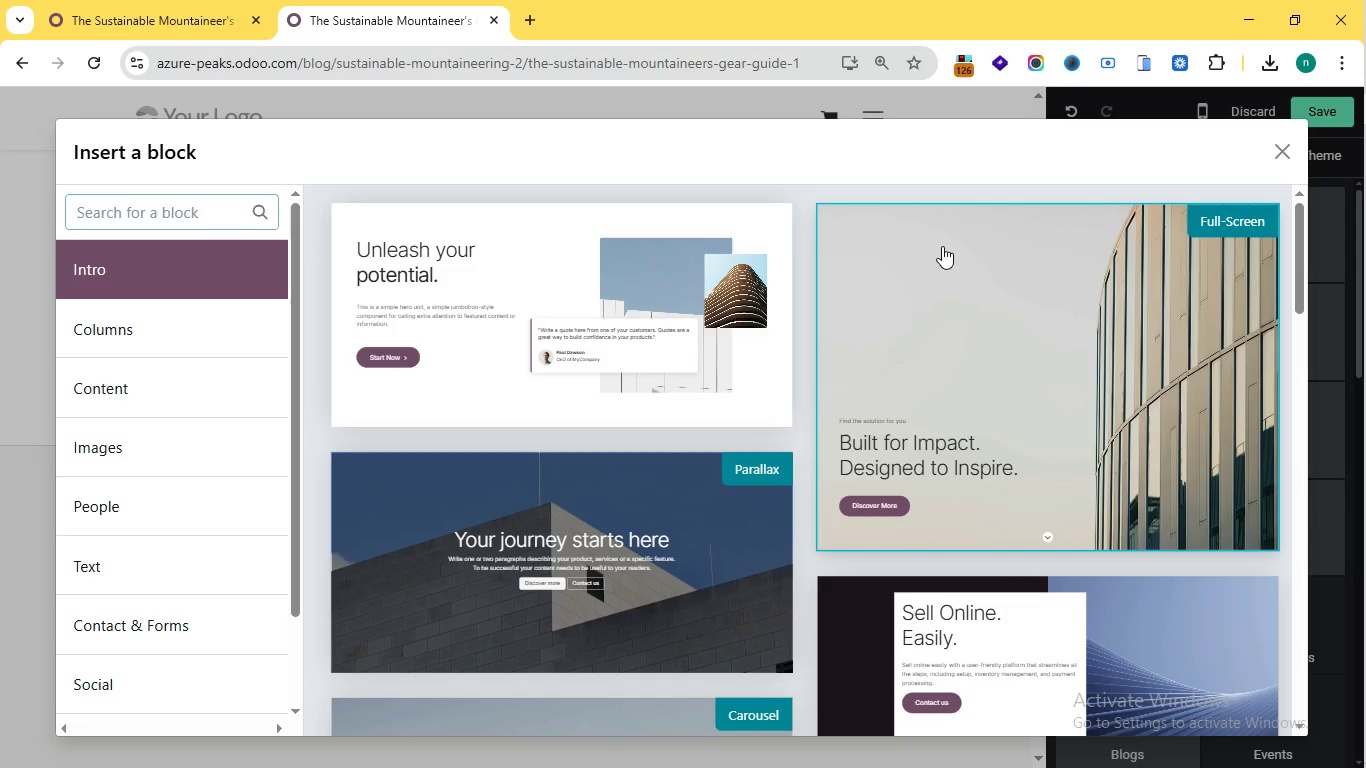 
scroll: coordinate [739, 285], scroll_direction: down, amount: 3.0
 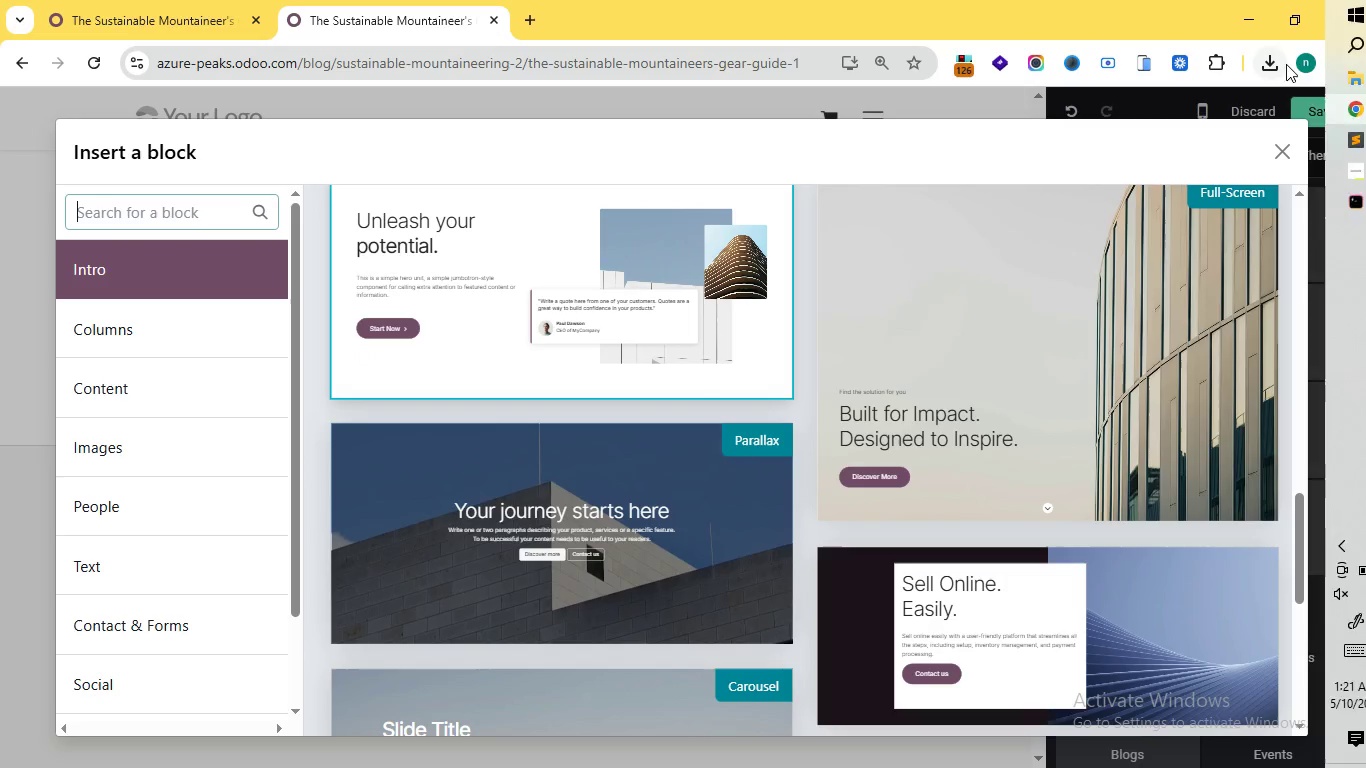 
left_click([1335, 55])
 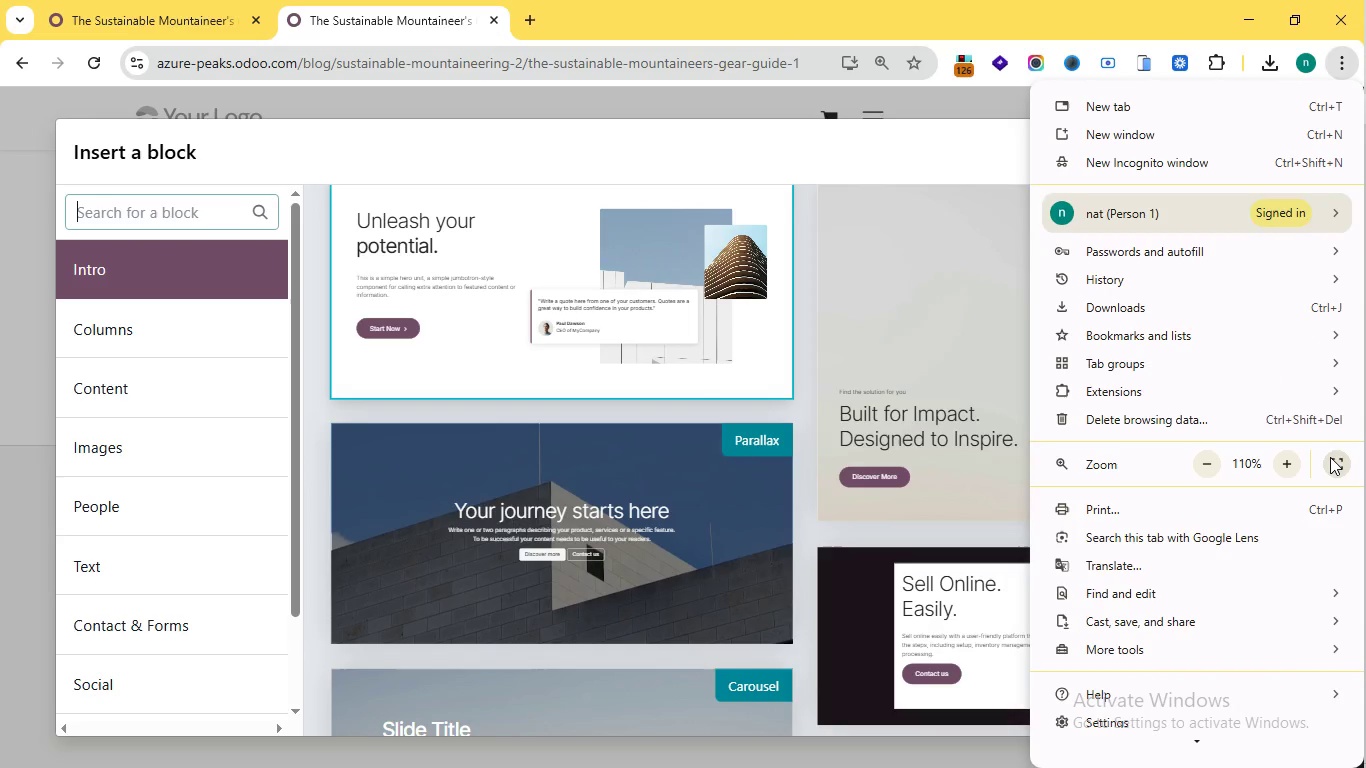 
left_click([1330, 457])
 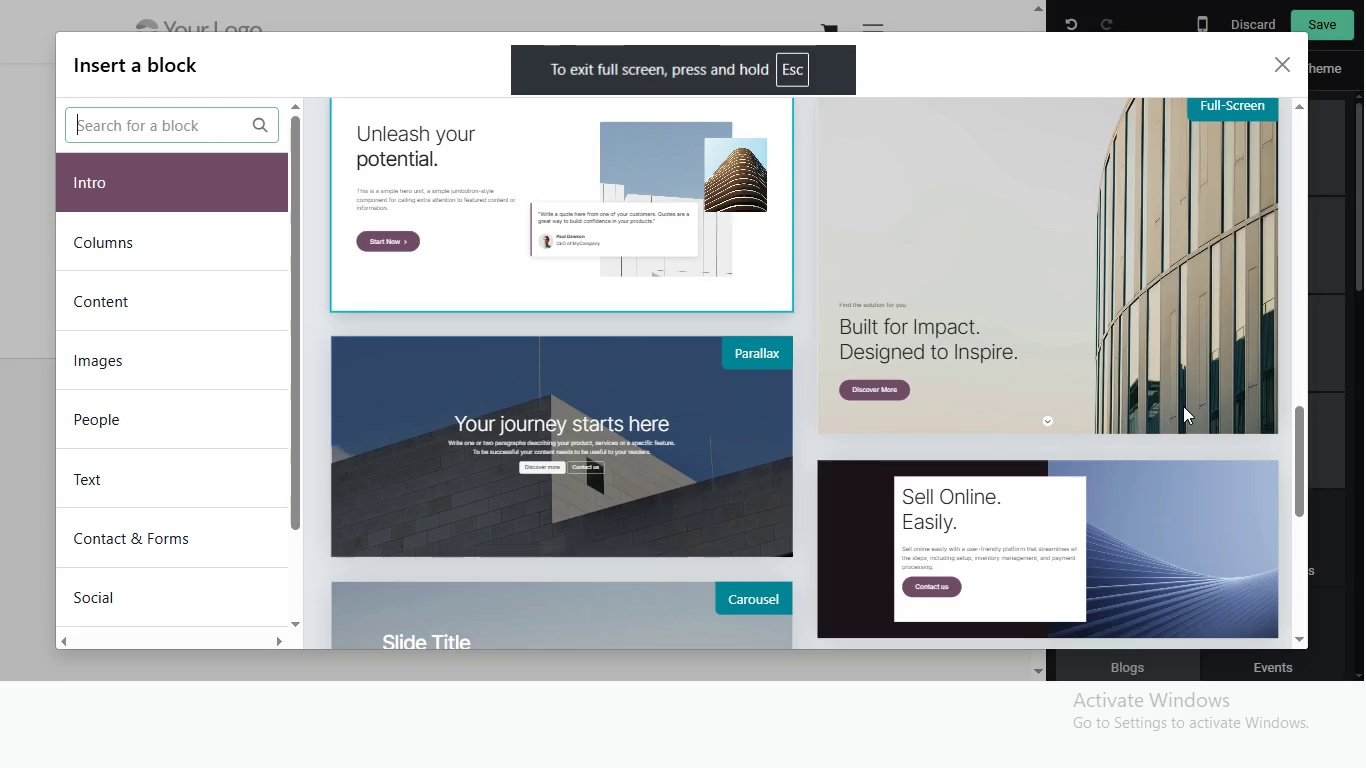 
scroll: coordinate [820, 322], scroll_direction: down, amount: 3.0
 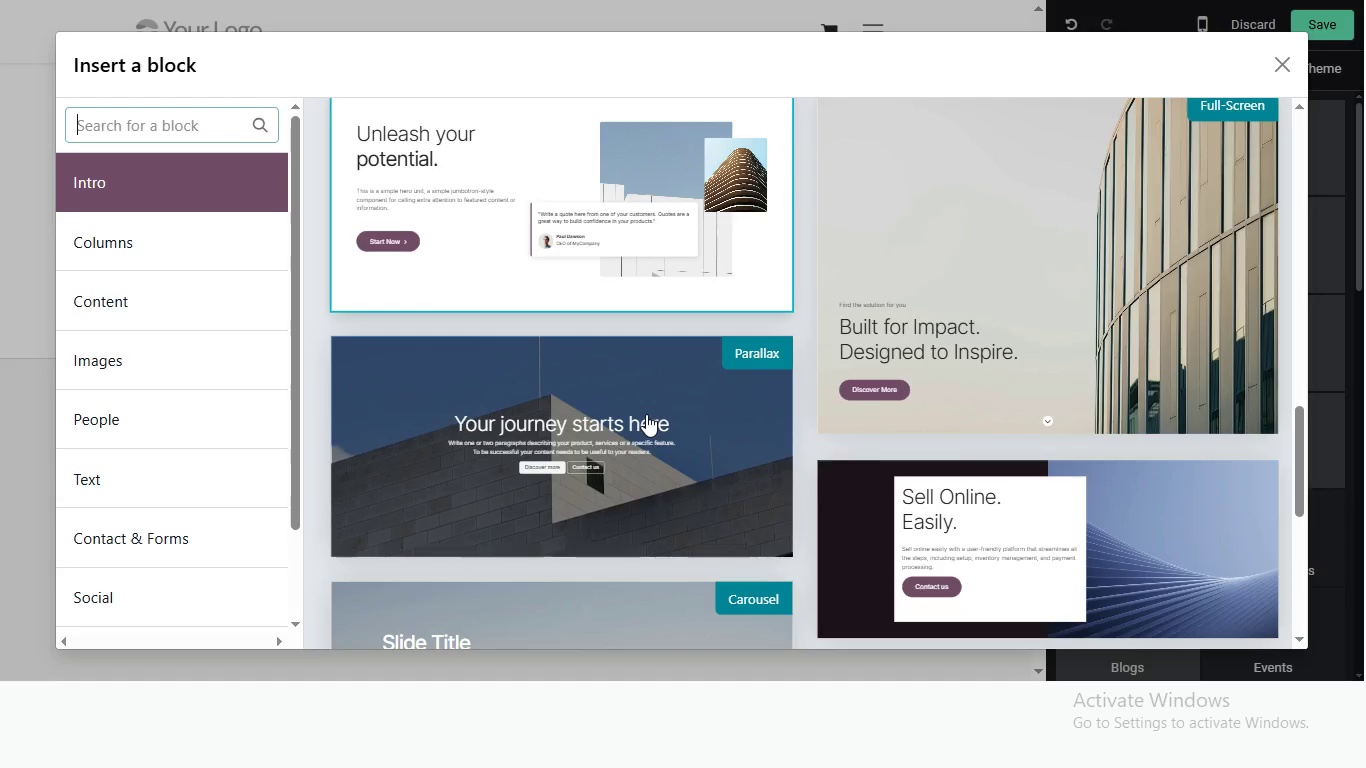 
wait(9.4)
 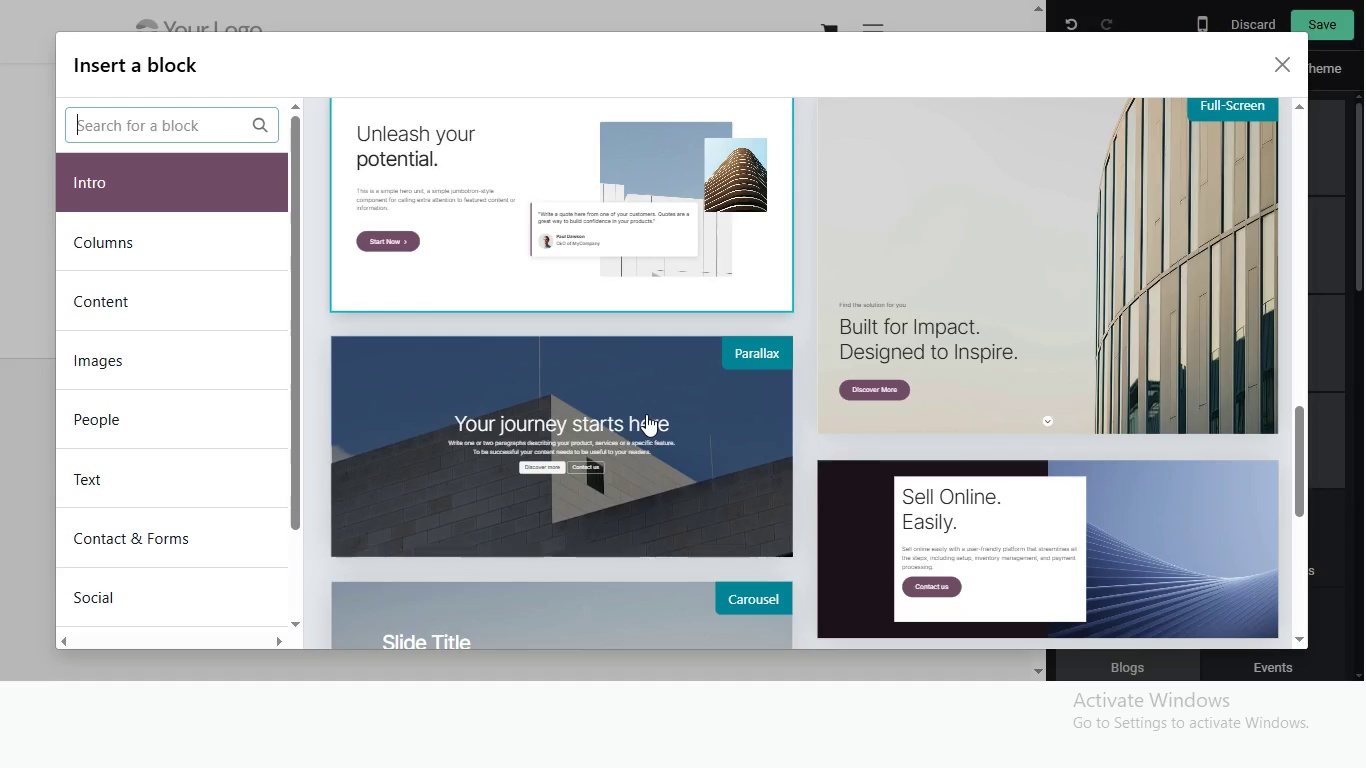 
scroll: coordinate [618, 328], scroll_direction: down, amount: 3.0
 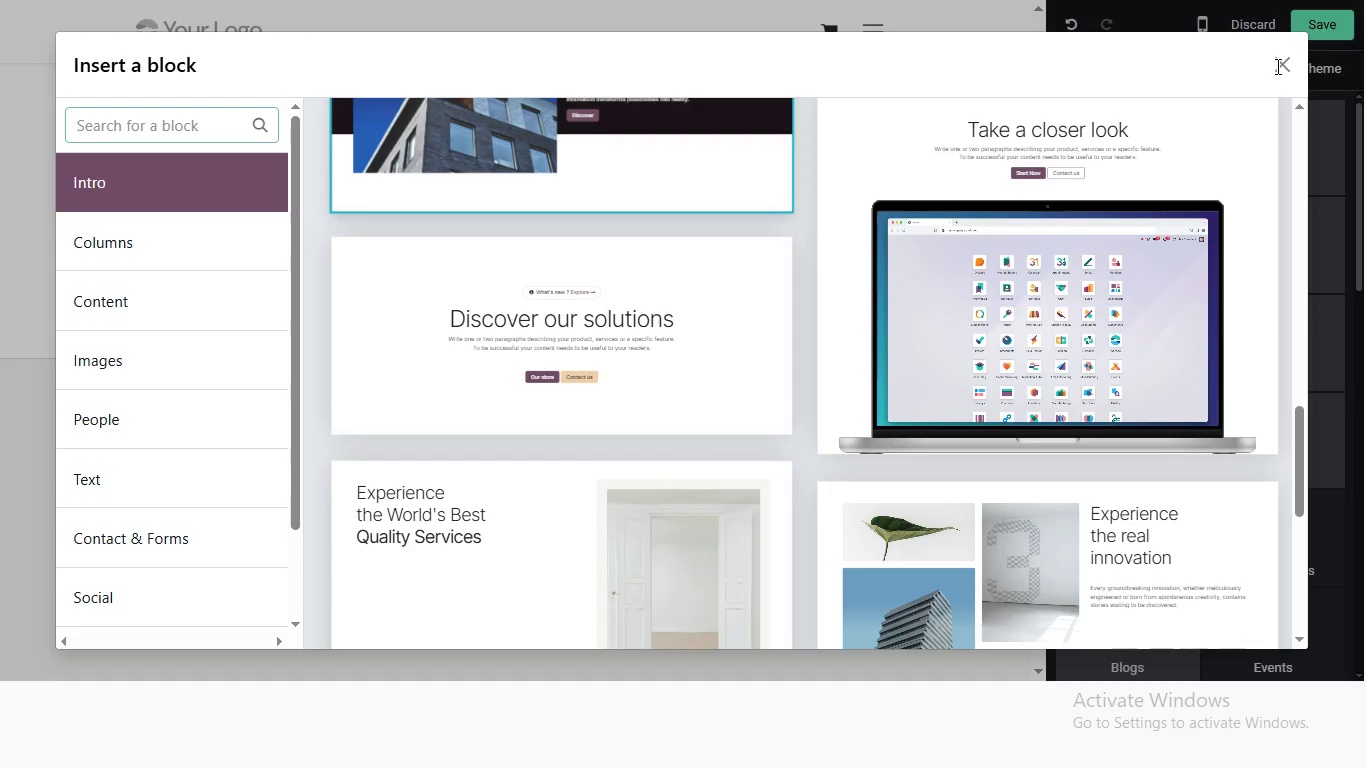 
wait(7.09)
 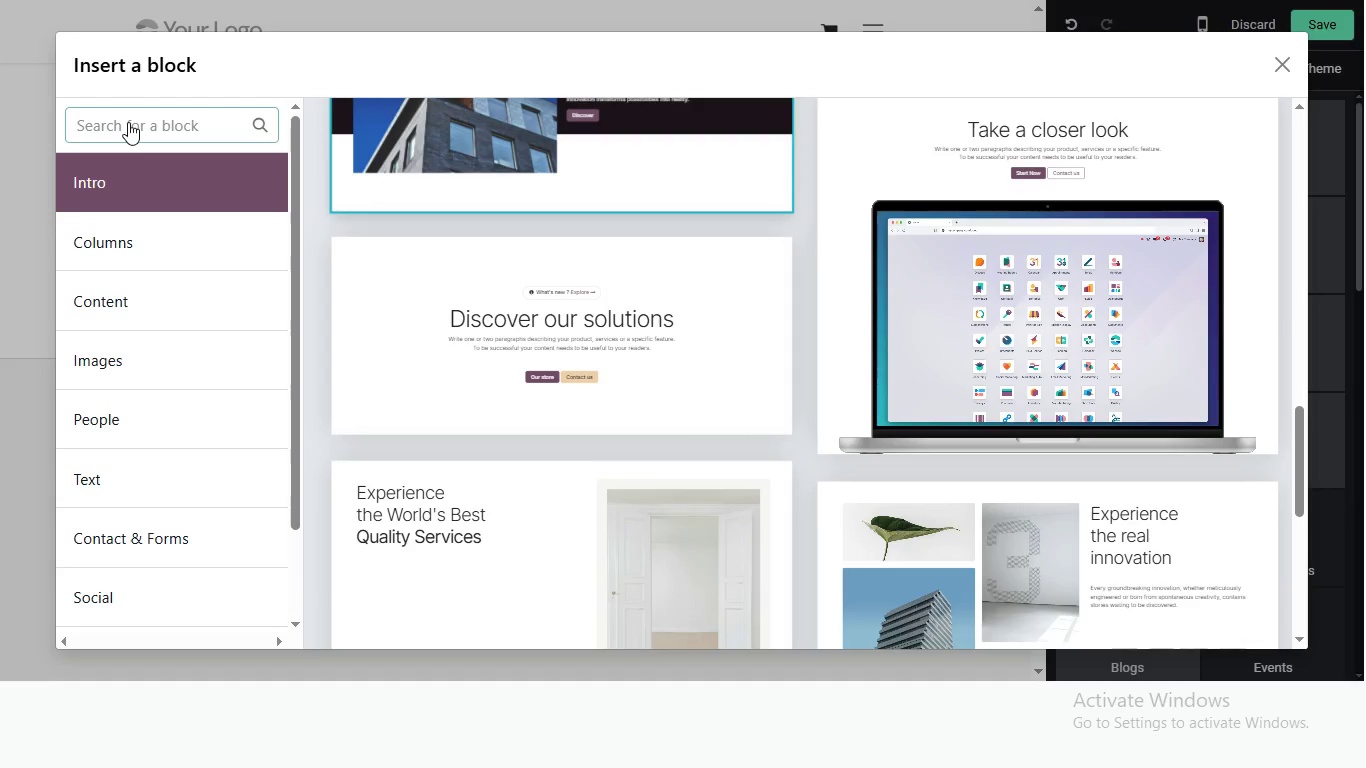 
left_click([1316, 120])
 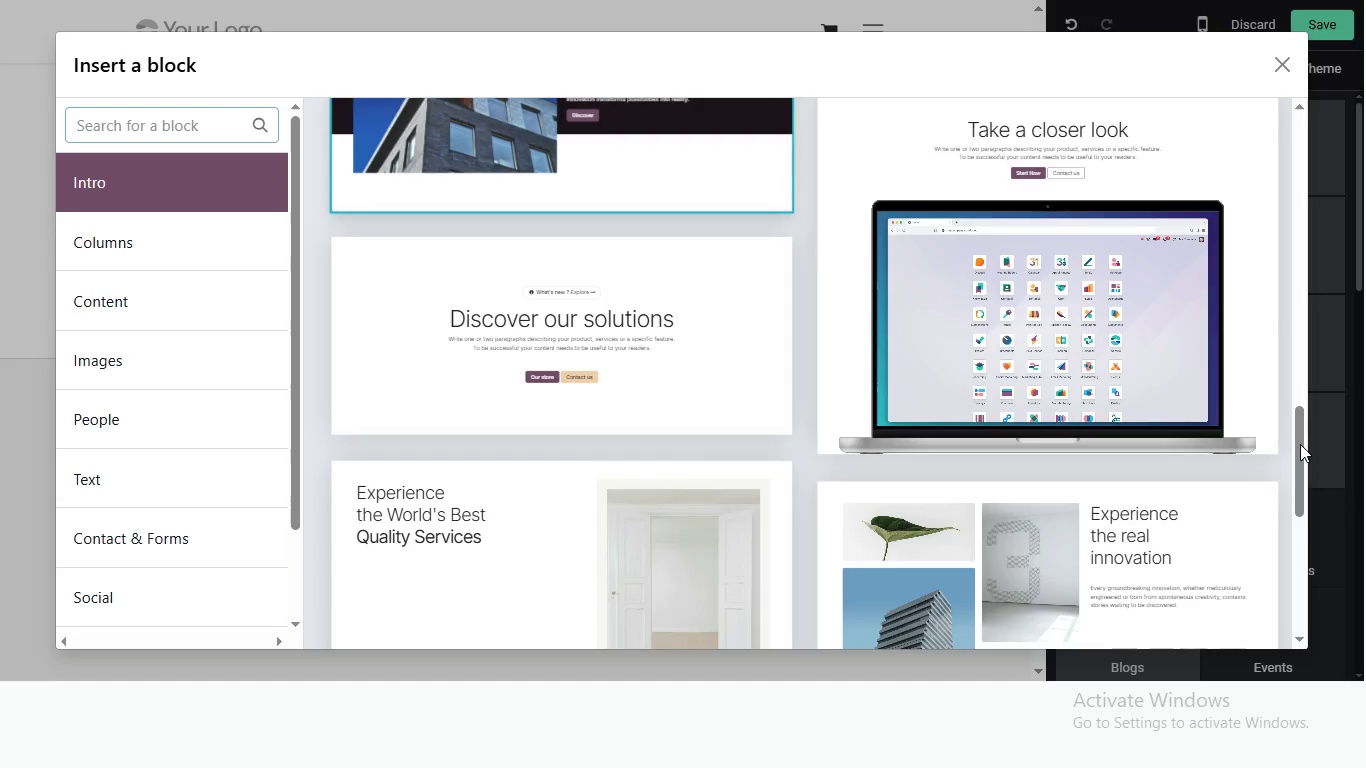 
left_click_drag(start_coordinate=[1302, 447], to_coordinate=[1306, 496])
 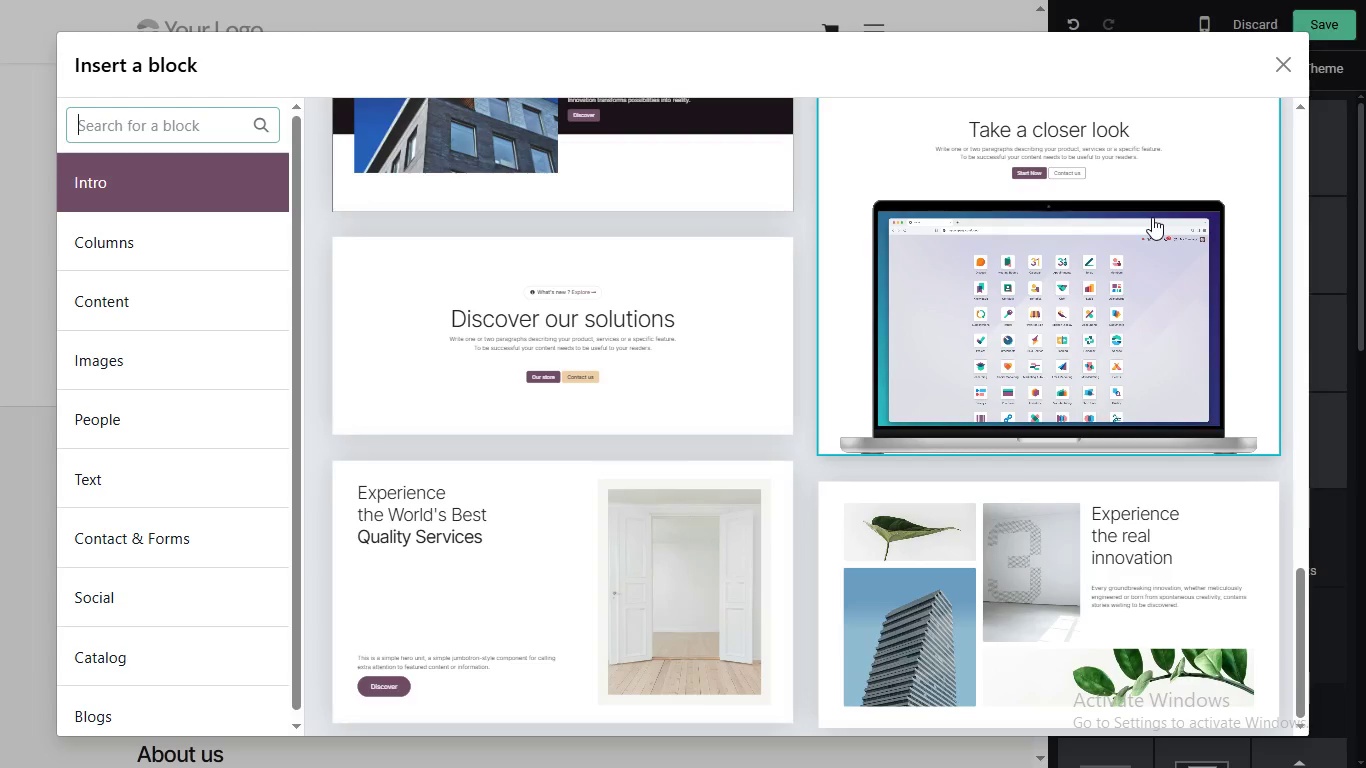 
left_click_drag(start_coordinate=[1304, 512], to_coordinate=[1324, 220])
 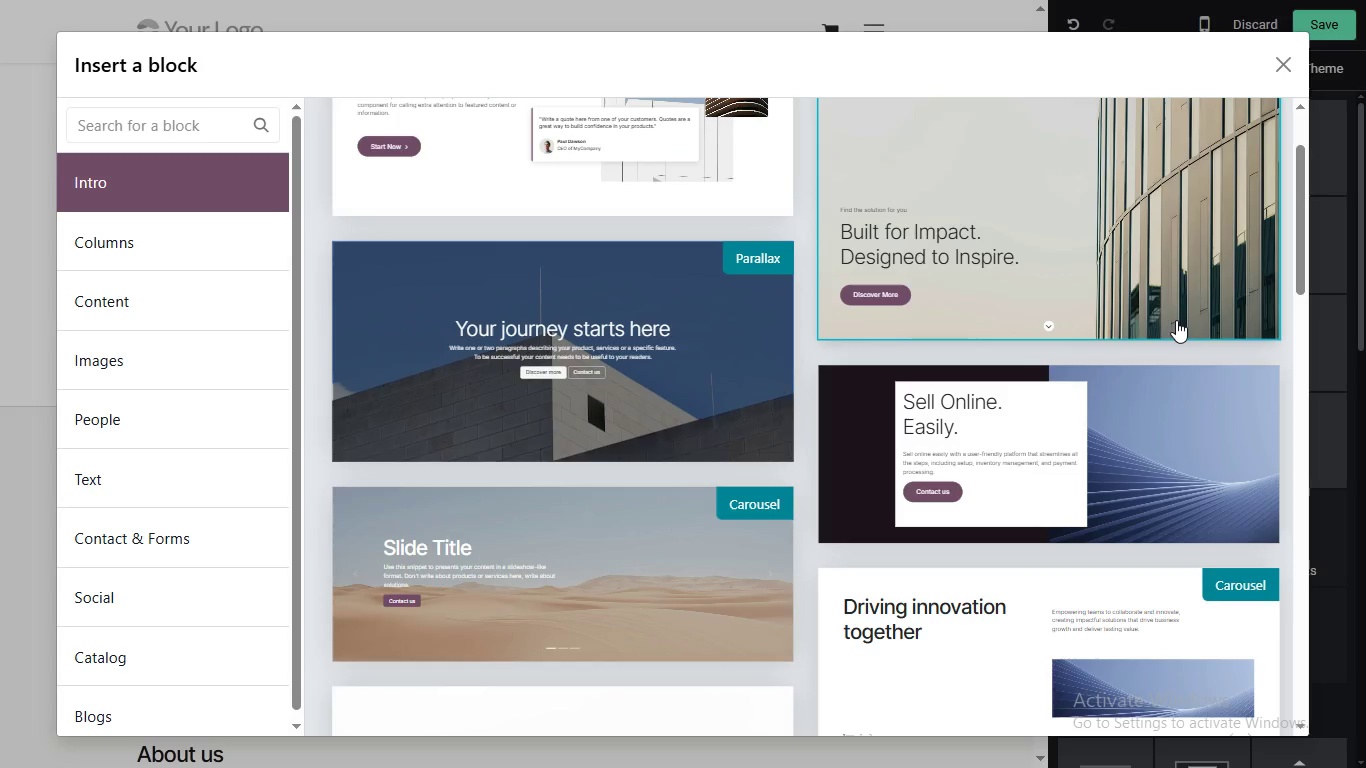 
left_click([1079, 432])
 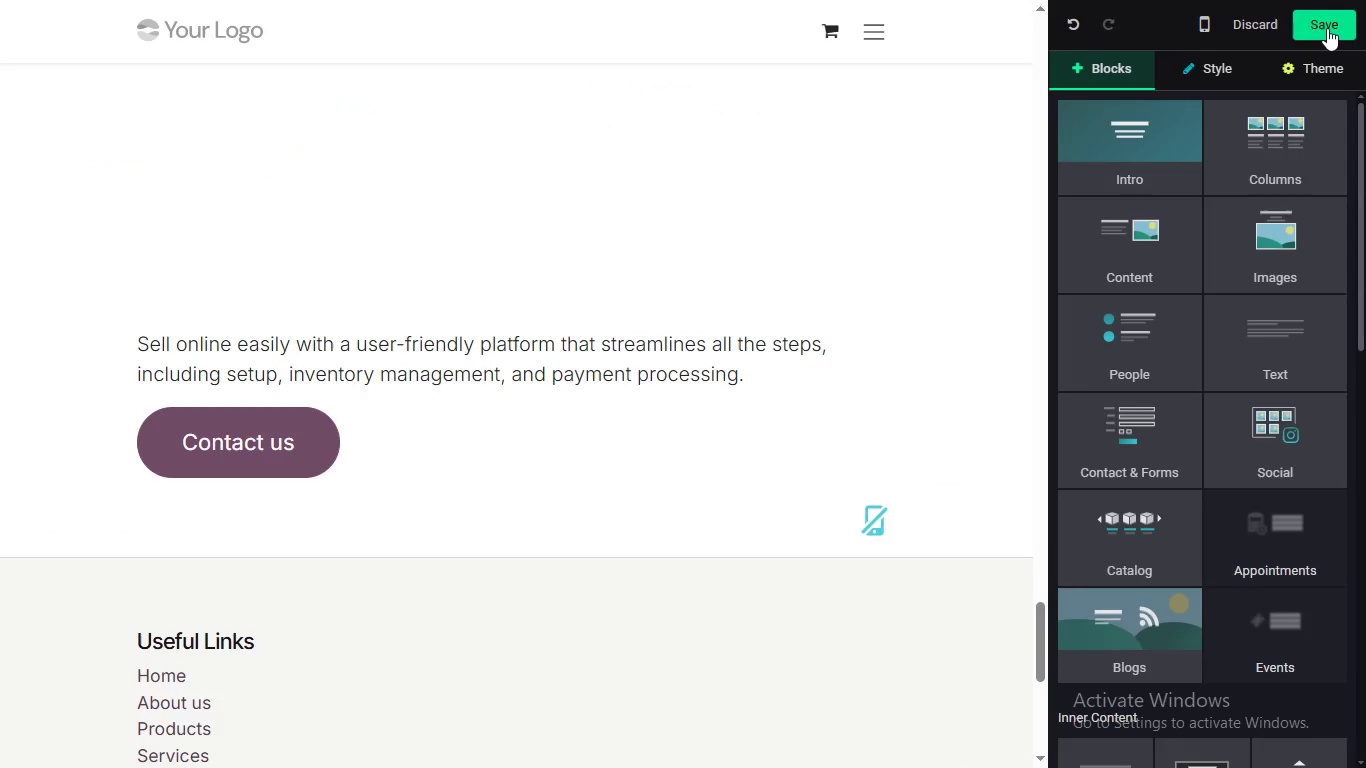 
wait(6.03)
 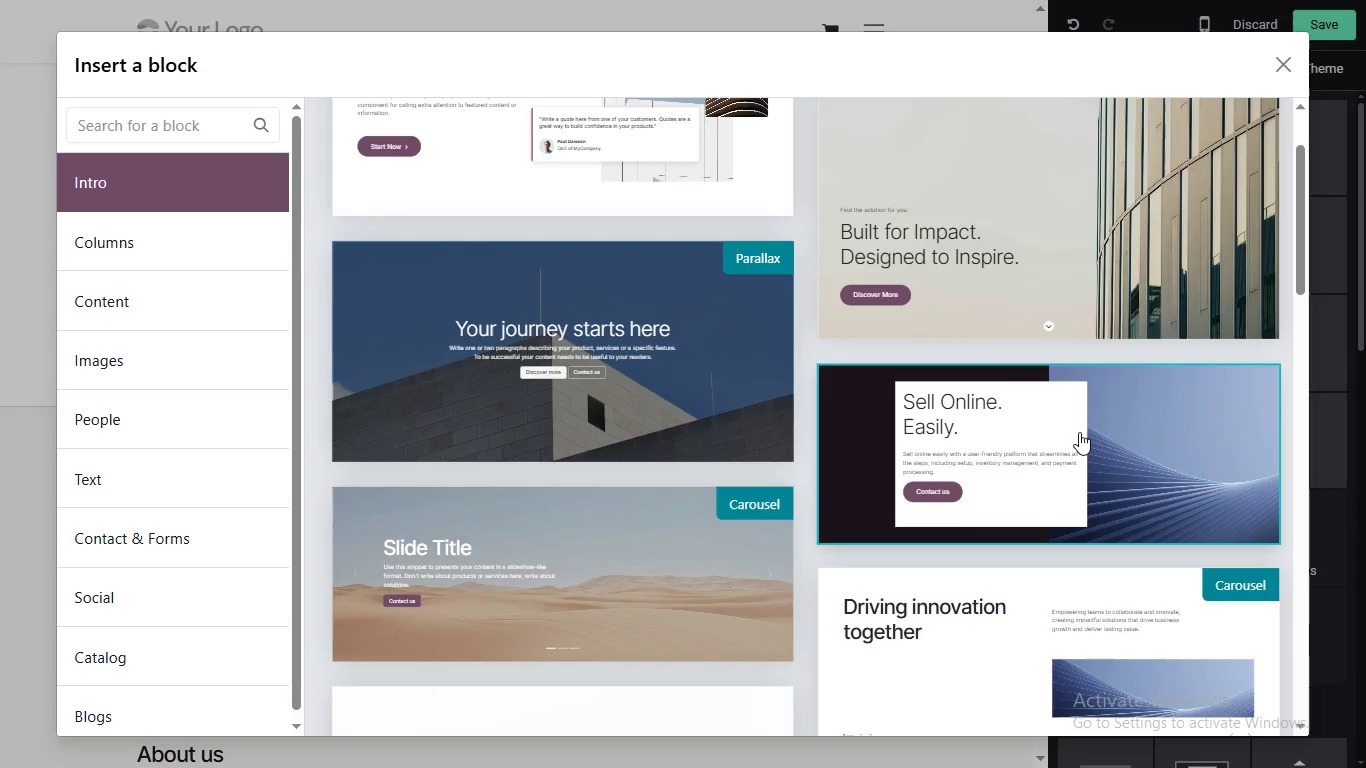 
key(Control+Z)
 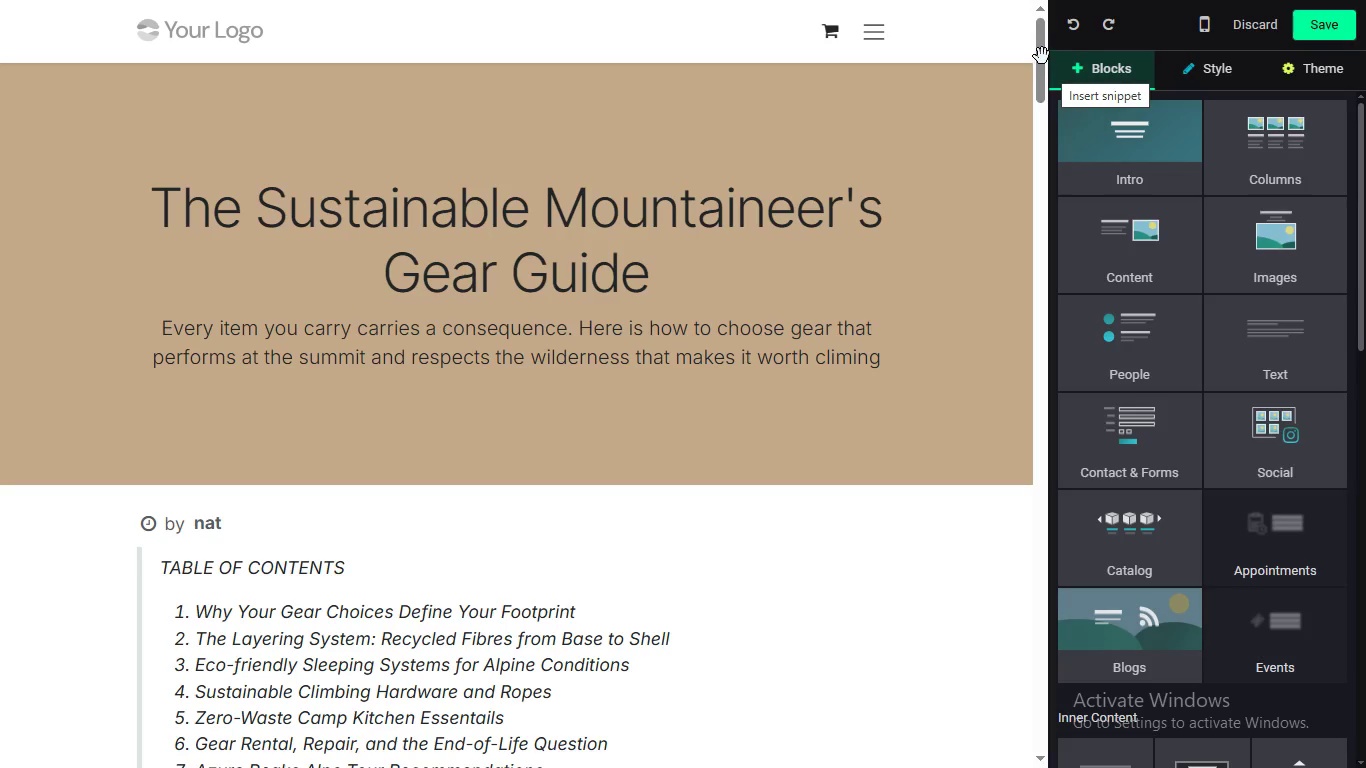 
left_click_drag(start_coordinate=[1040, 55], to_coordinate=[1031, 638])
 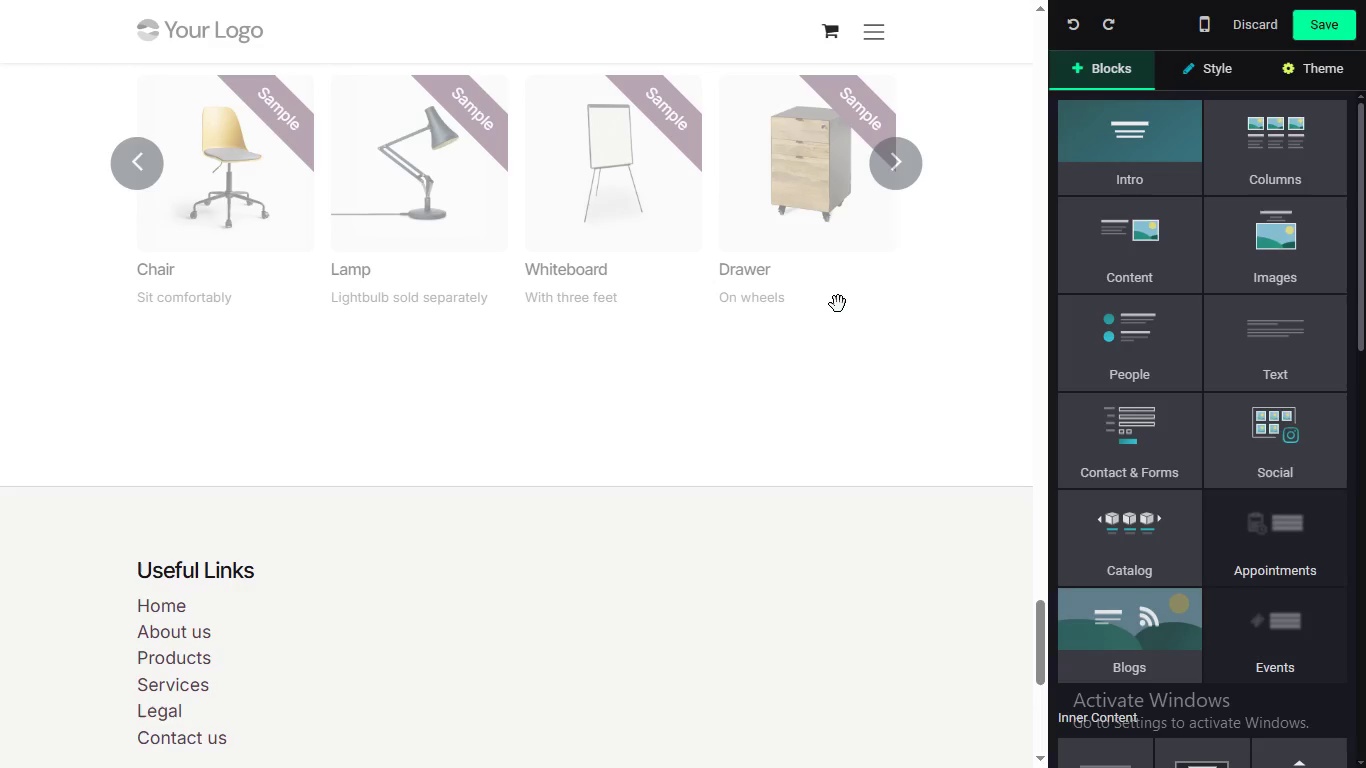 
left_click([838, 304])
 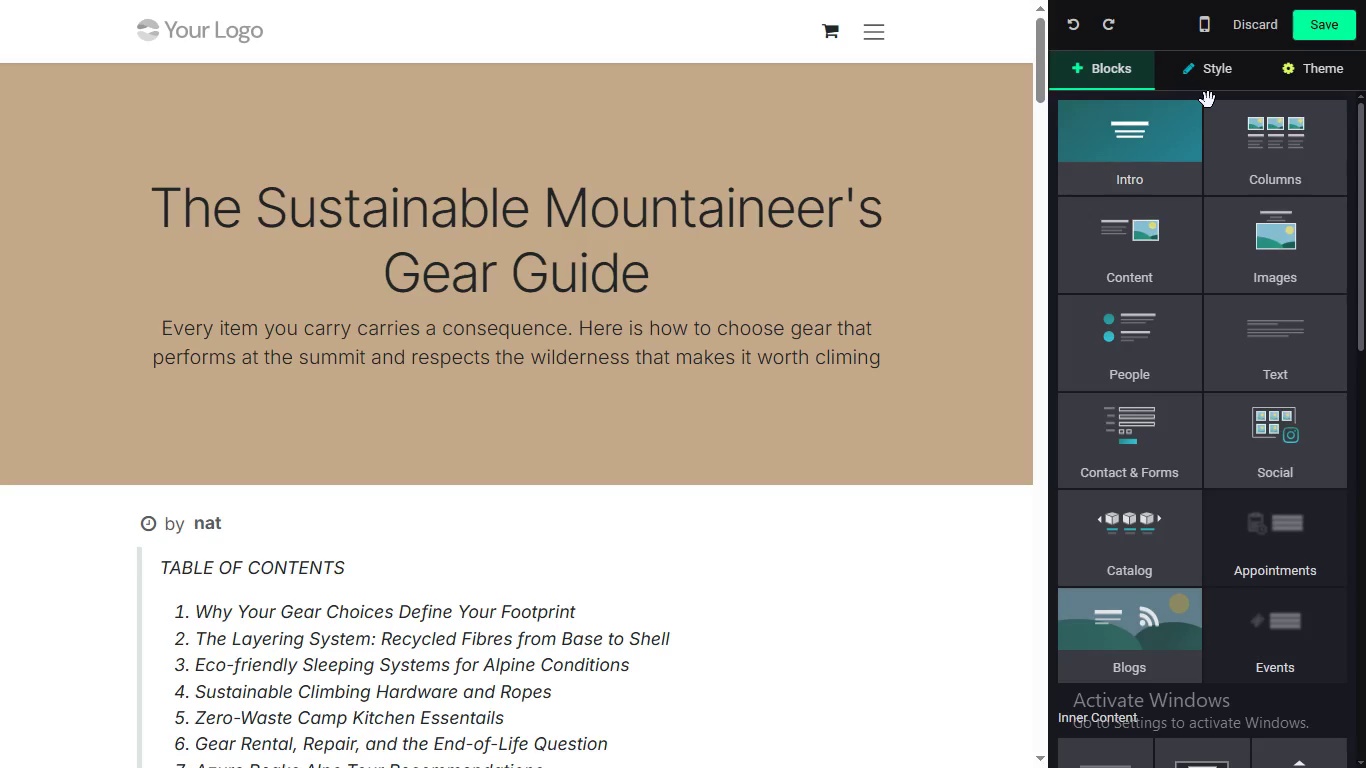 
left_click([1320, 14])
 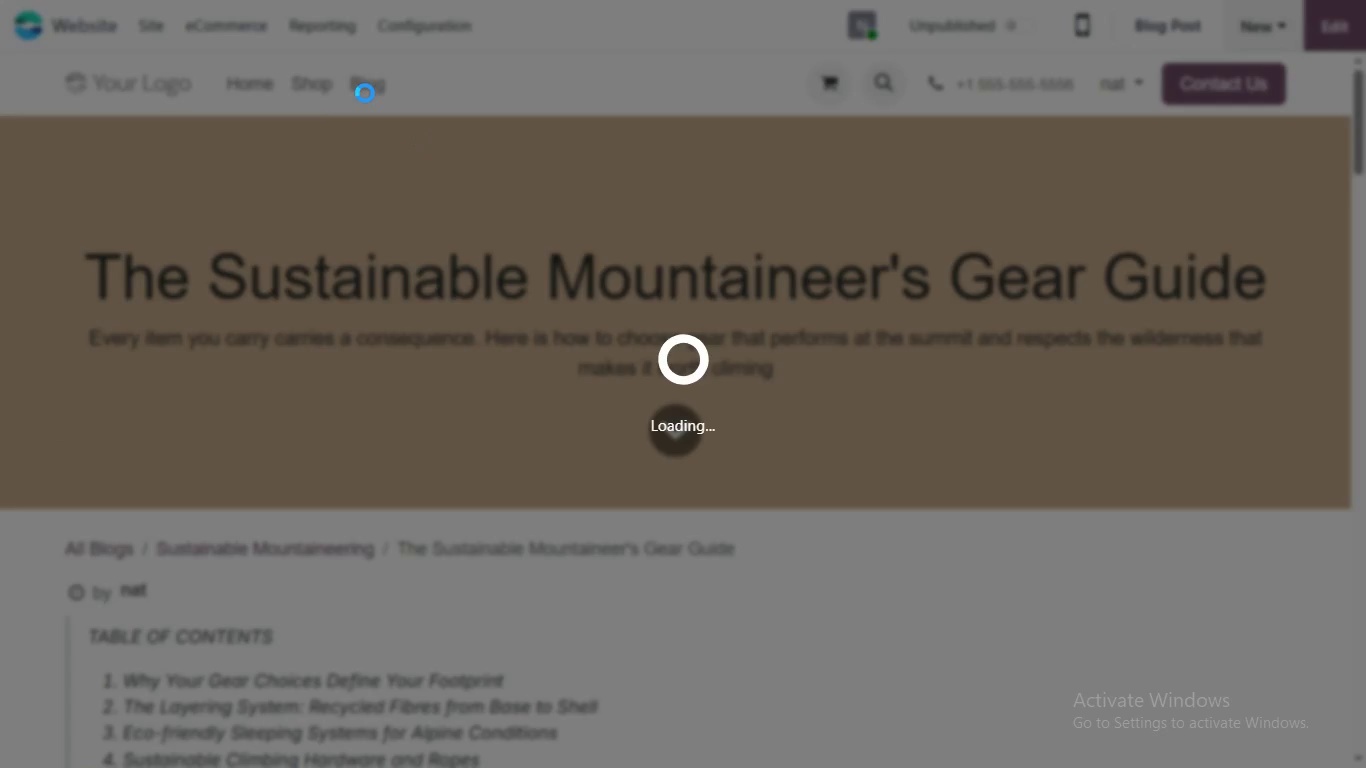 
wait(6.67)
 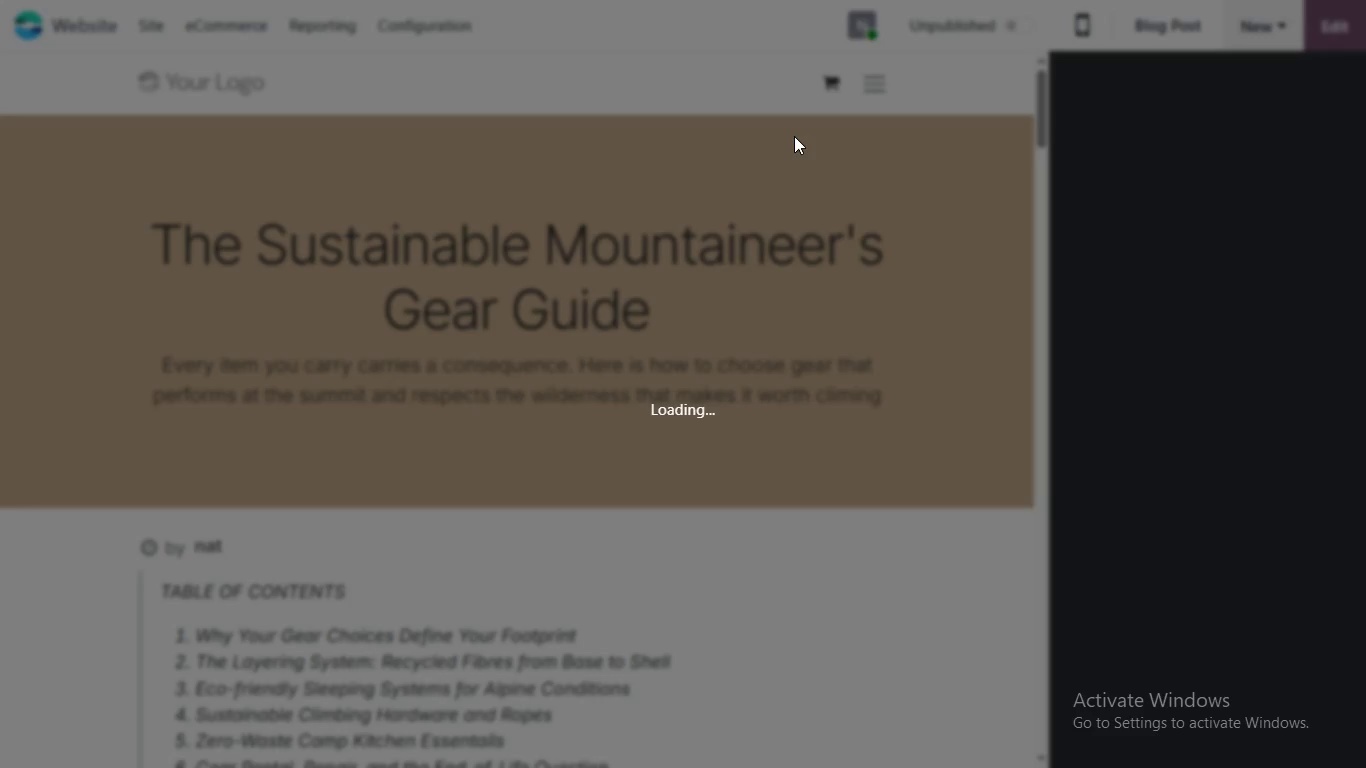 
left_click([380, 91])
 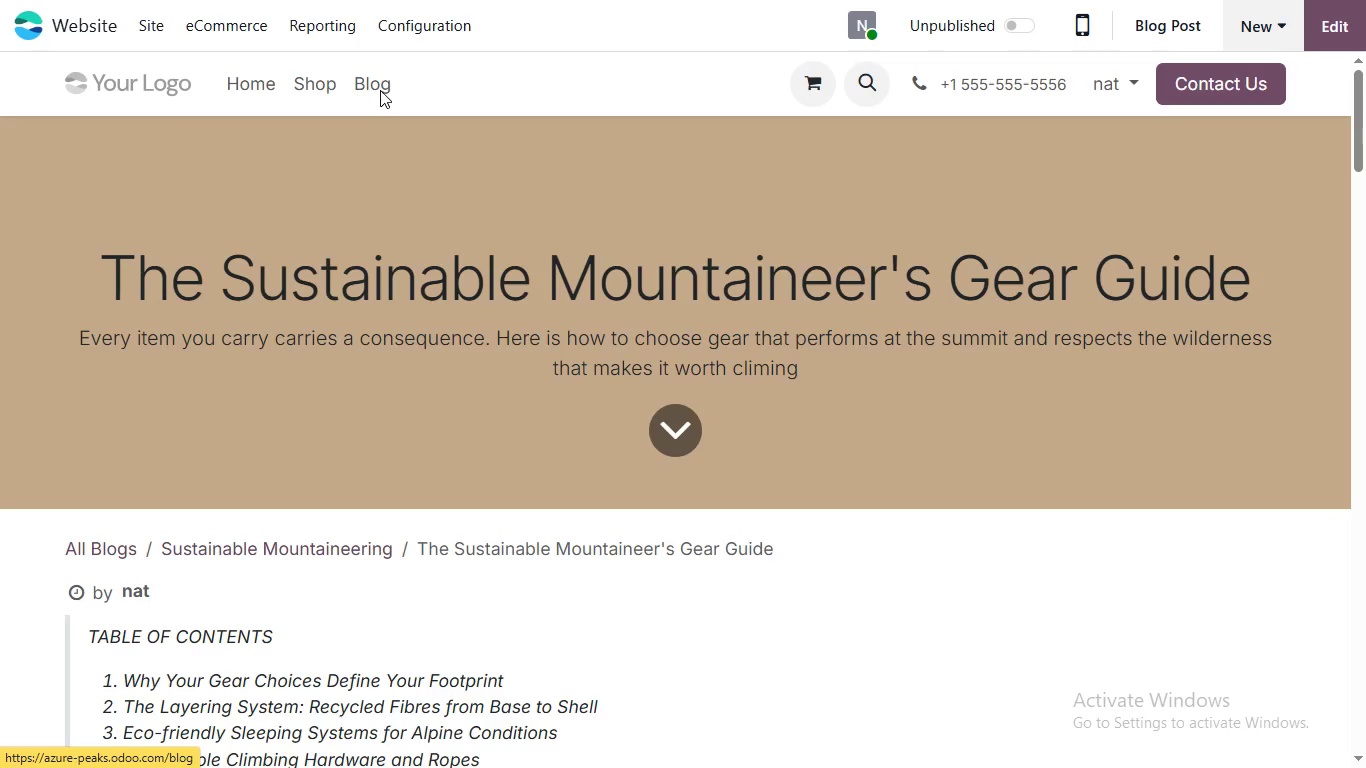 
left_click([380, 90])
 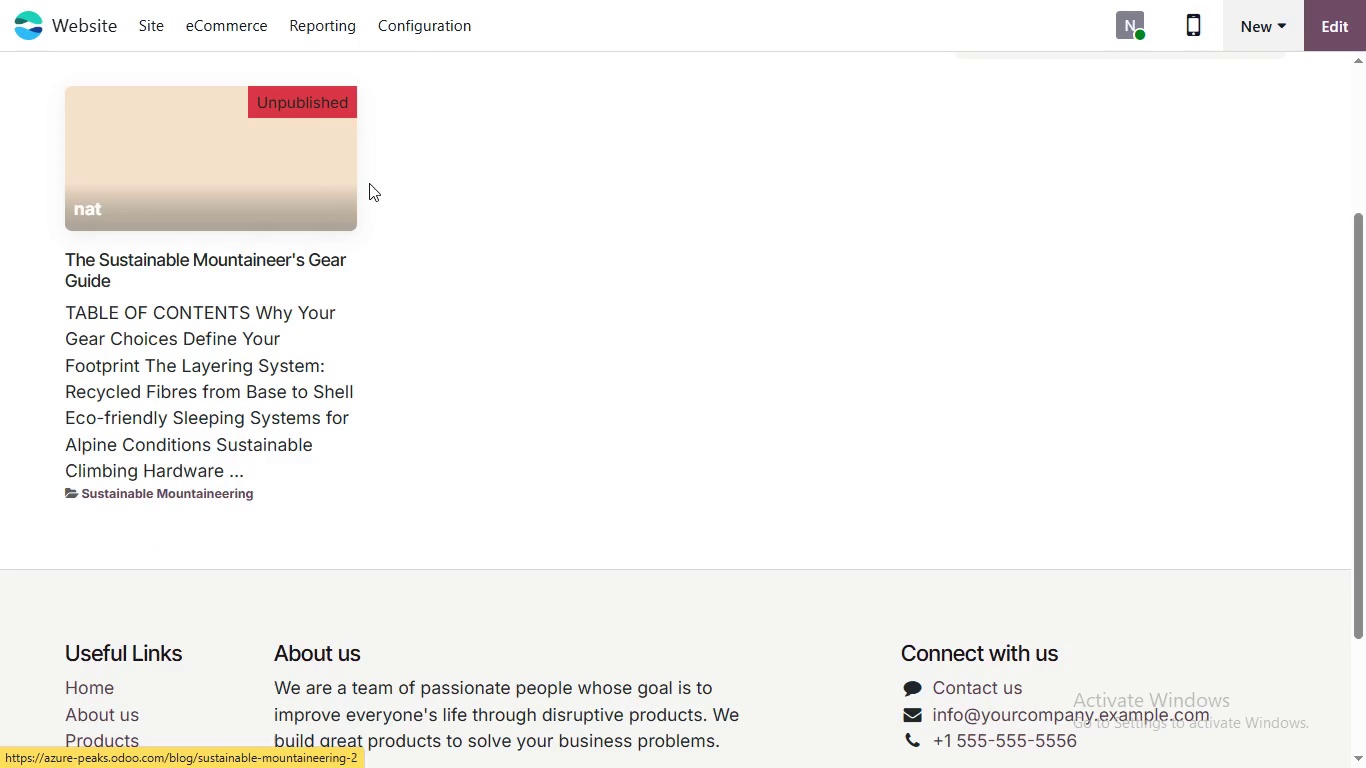 
scroll: coordinate [369, 183], scroll_direction: down, amount: 4.0
 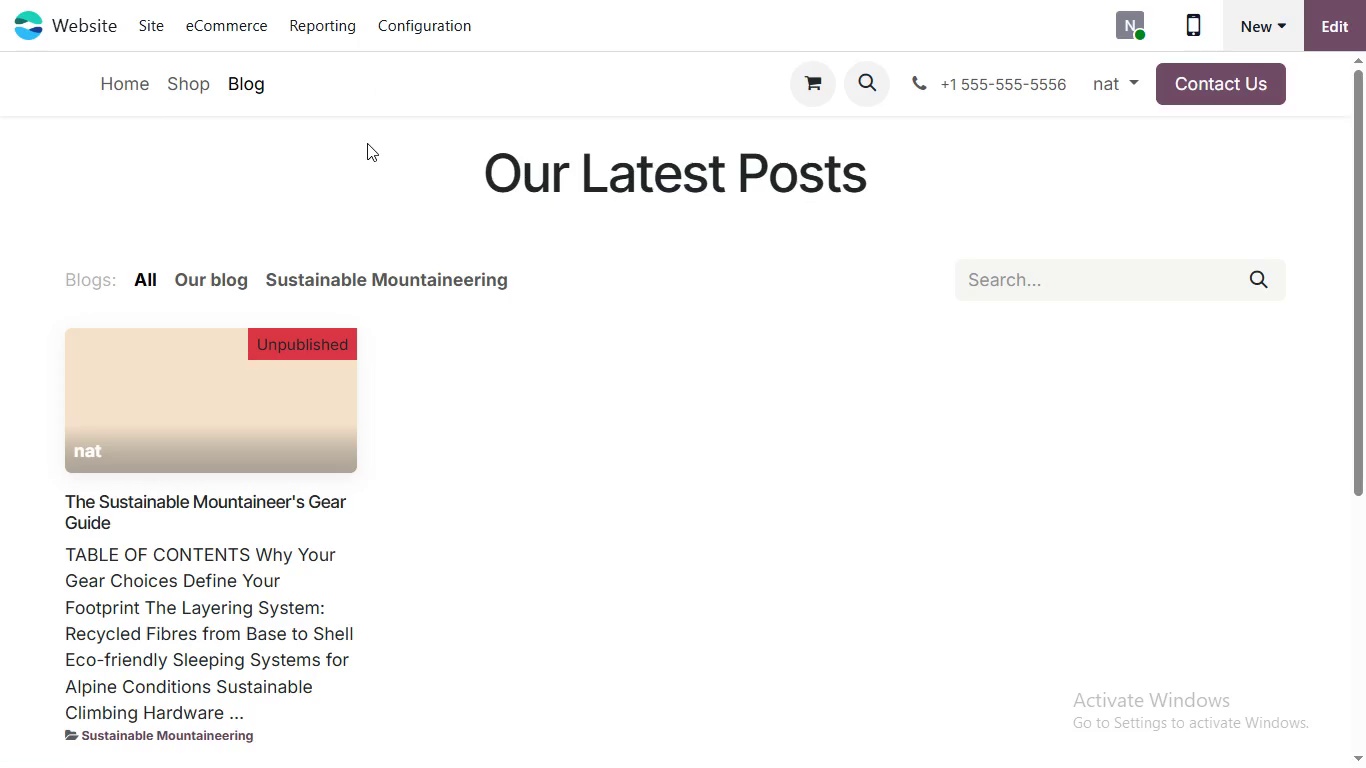 
left_click([262, 359])
 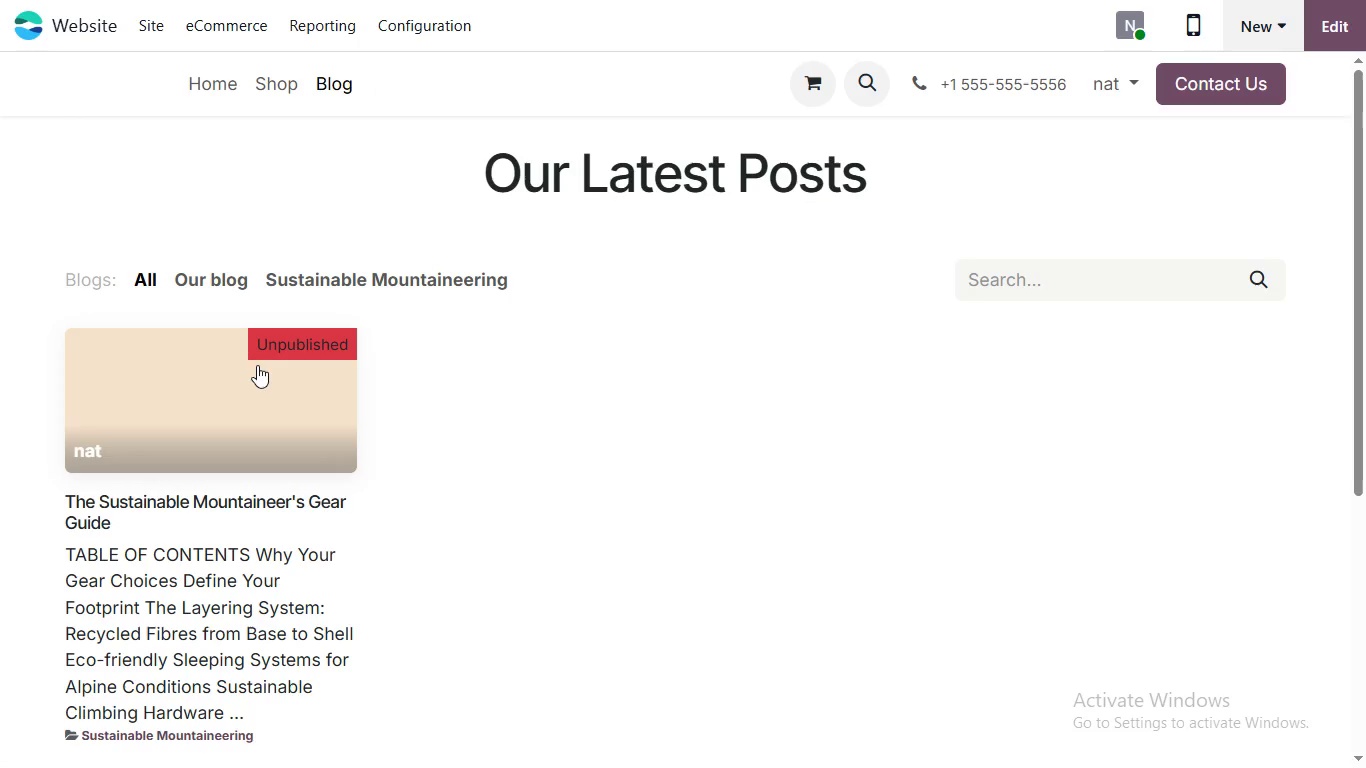 
left_click([257, 365])
 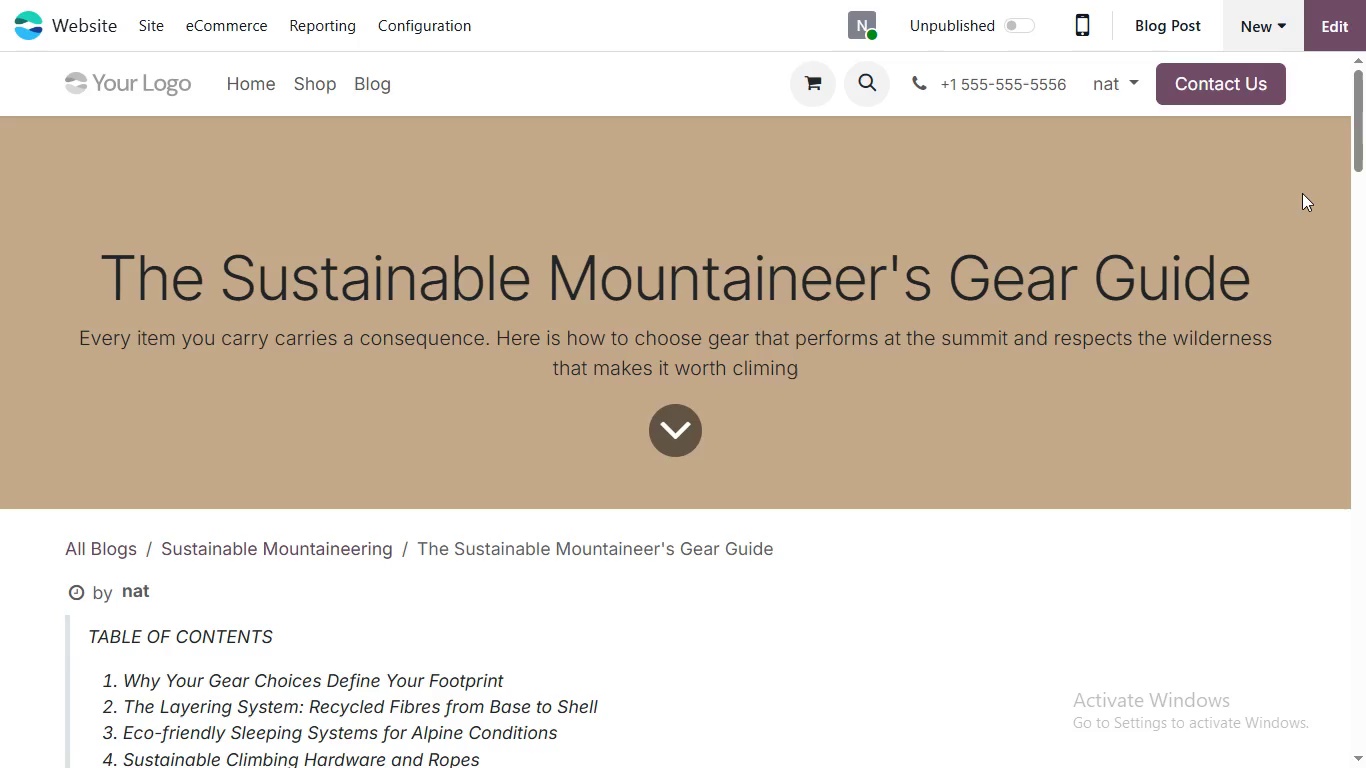 
left_click([1316, 29])
 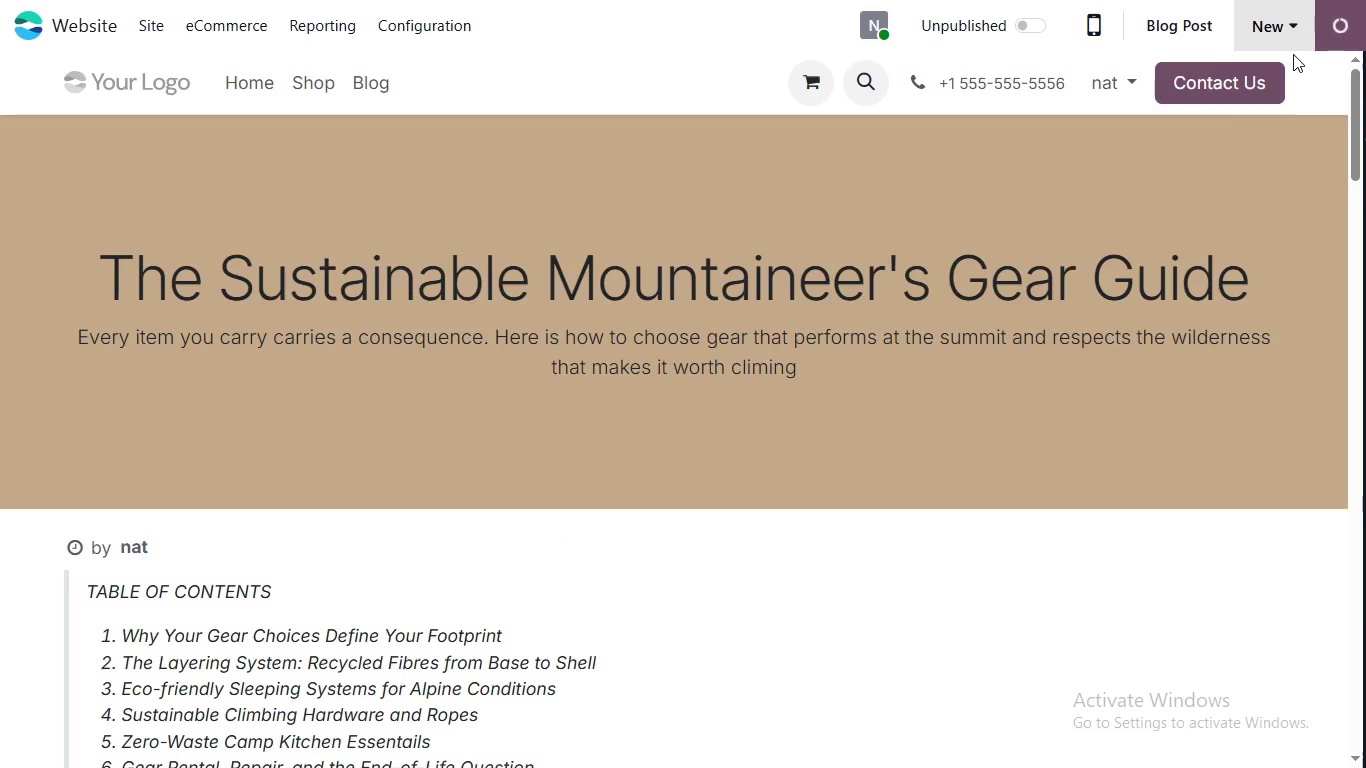 
left_click([1142, 147])
 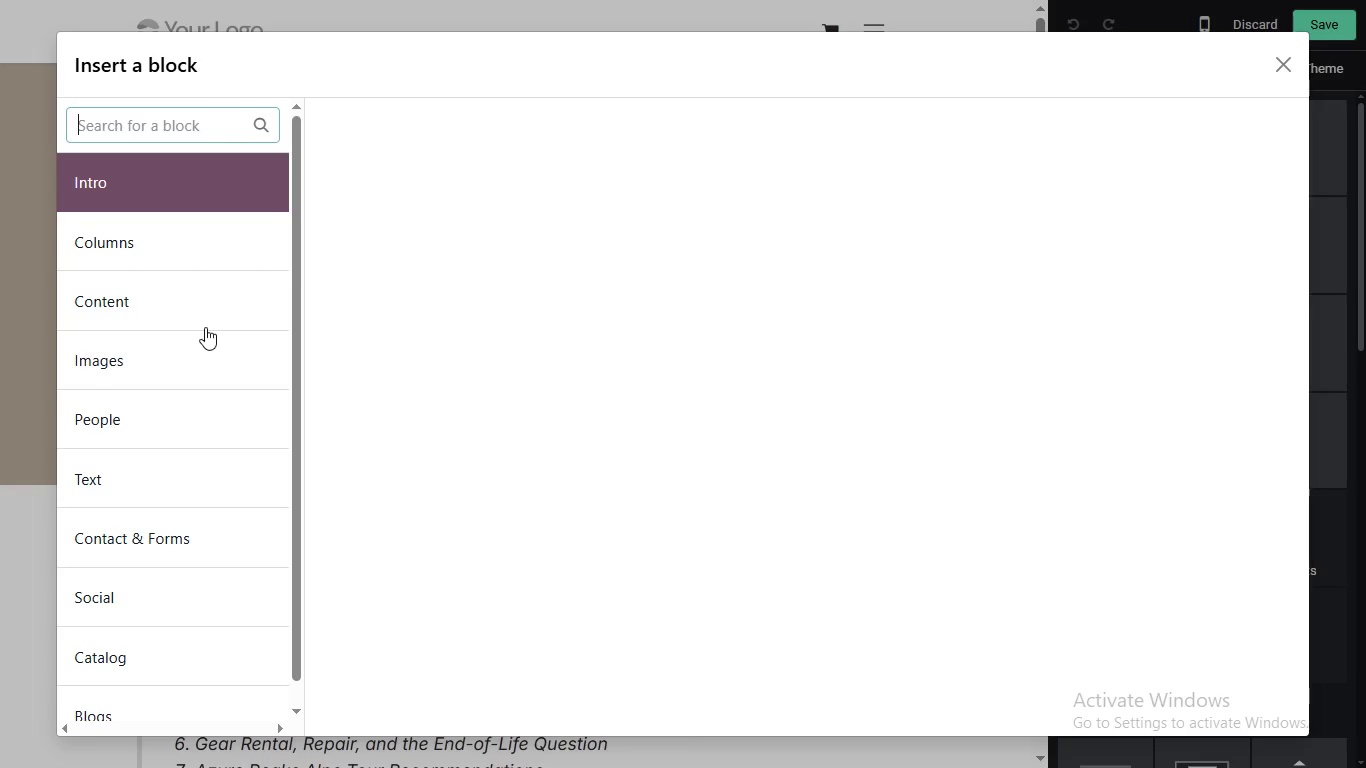 
left_click([146, 306])
 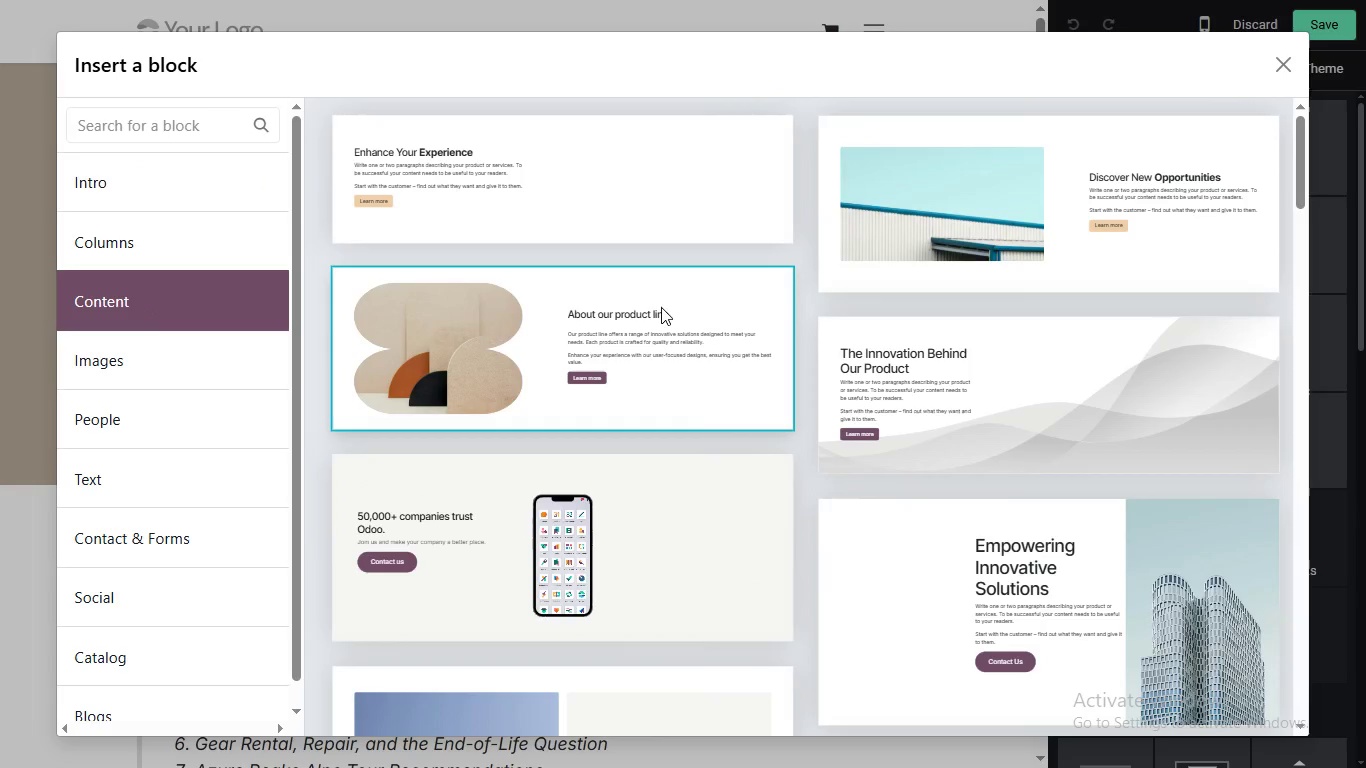 
wait(5.38)
 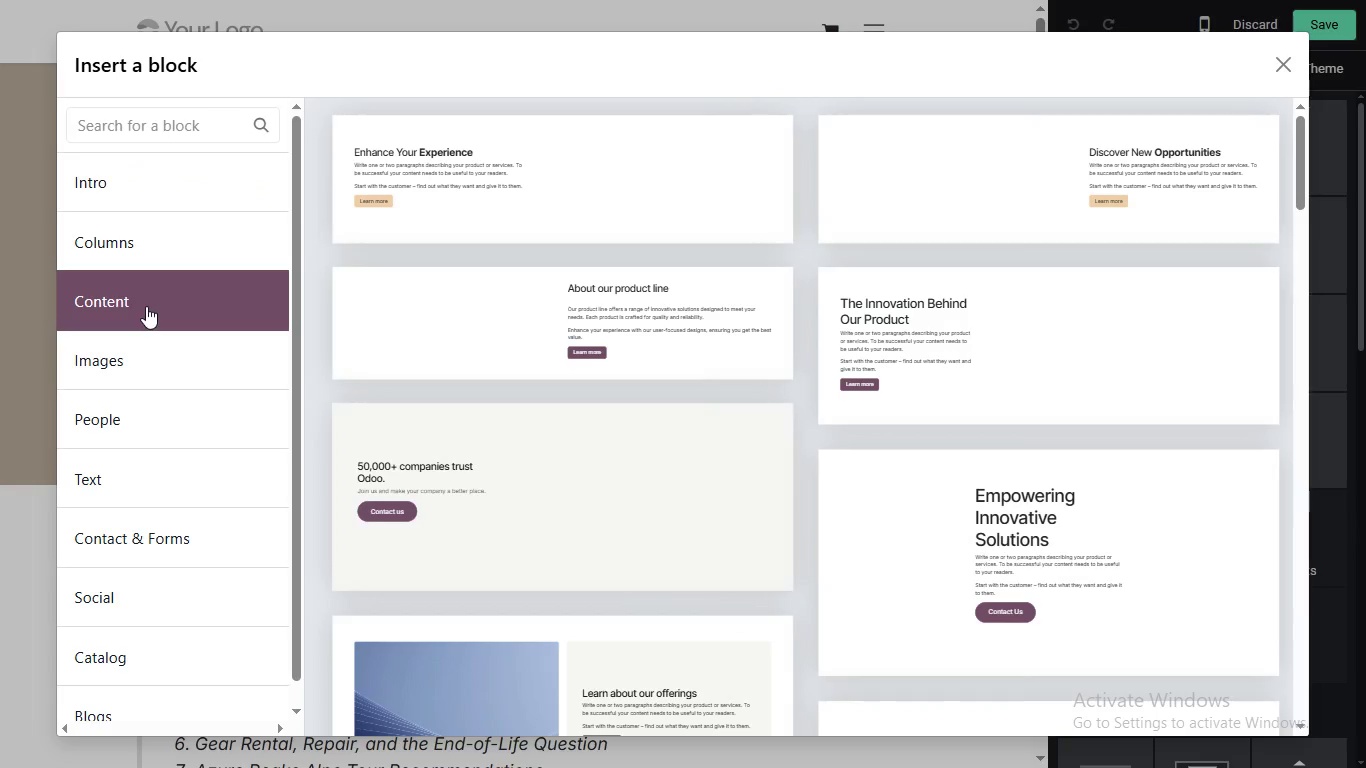 
scroll: coordinate [991, 534], scroll_direction: down, amount: 6.0
 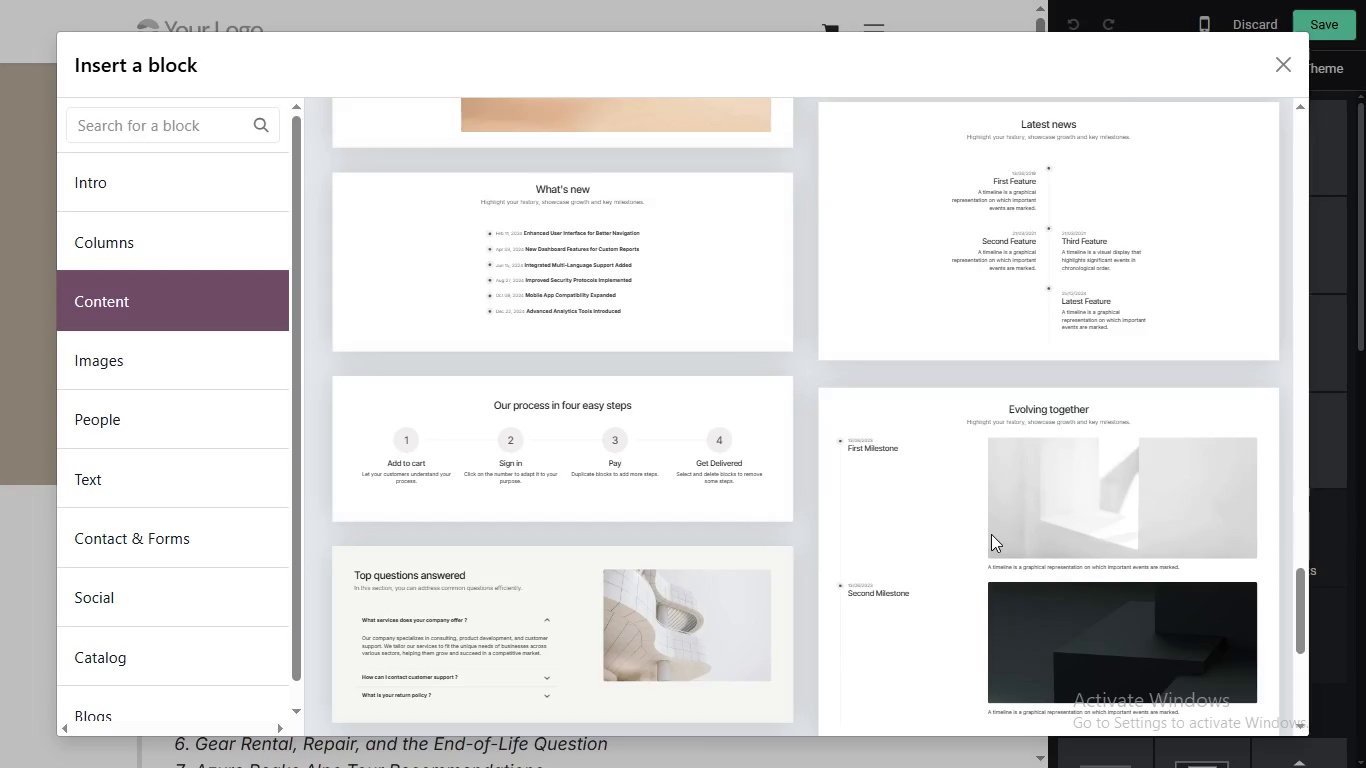 
scroll: coordinate [991, 534], scroll_direction: none, amount: 0.0
 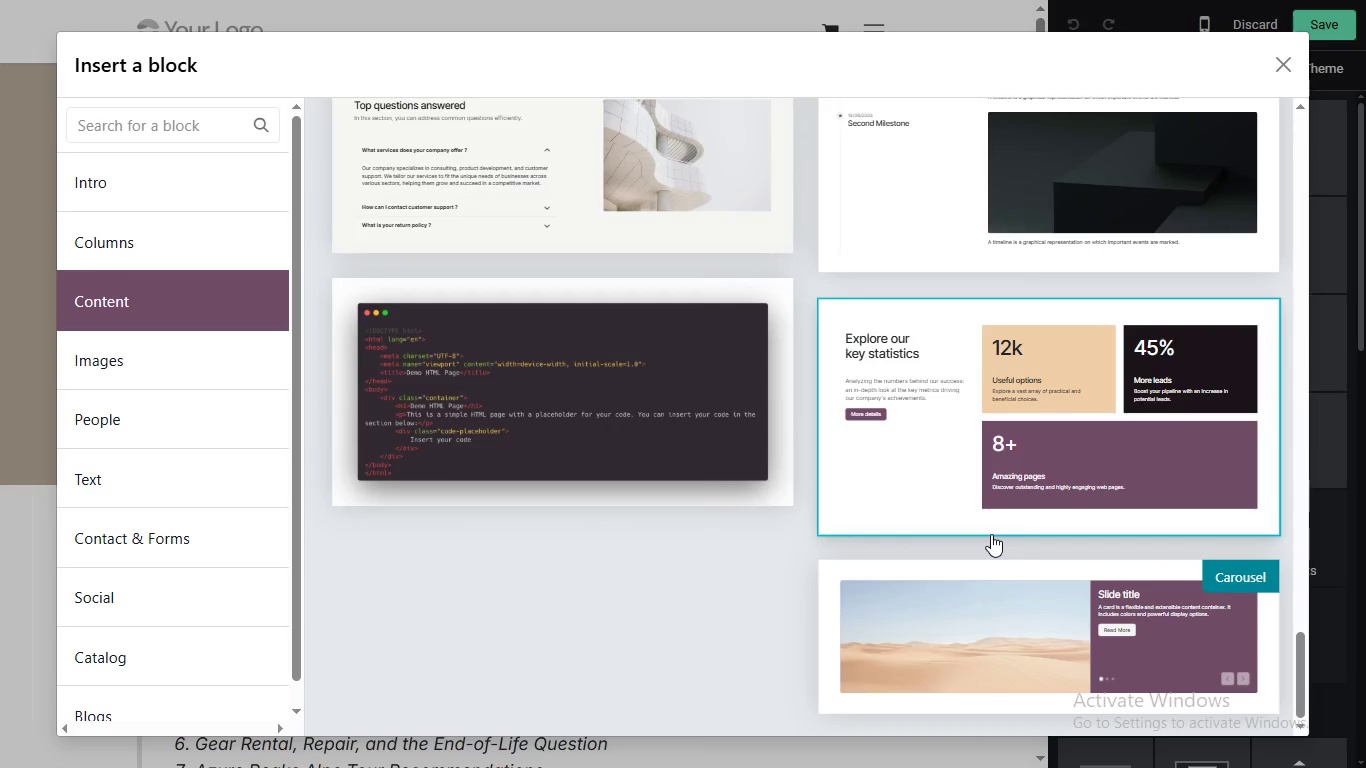 
scroll: coordinate [991, 534], scroll_direction: down, amount: 2.0
 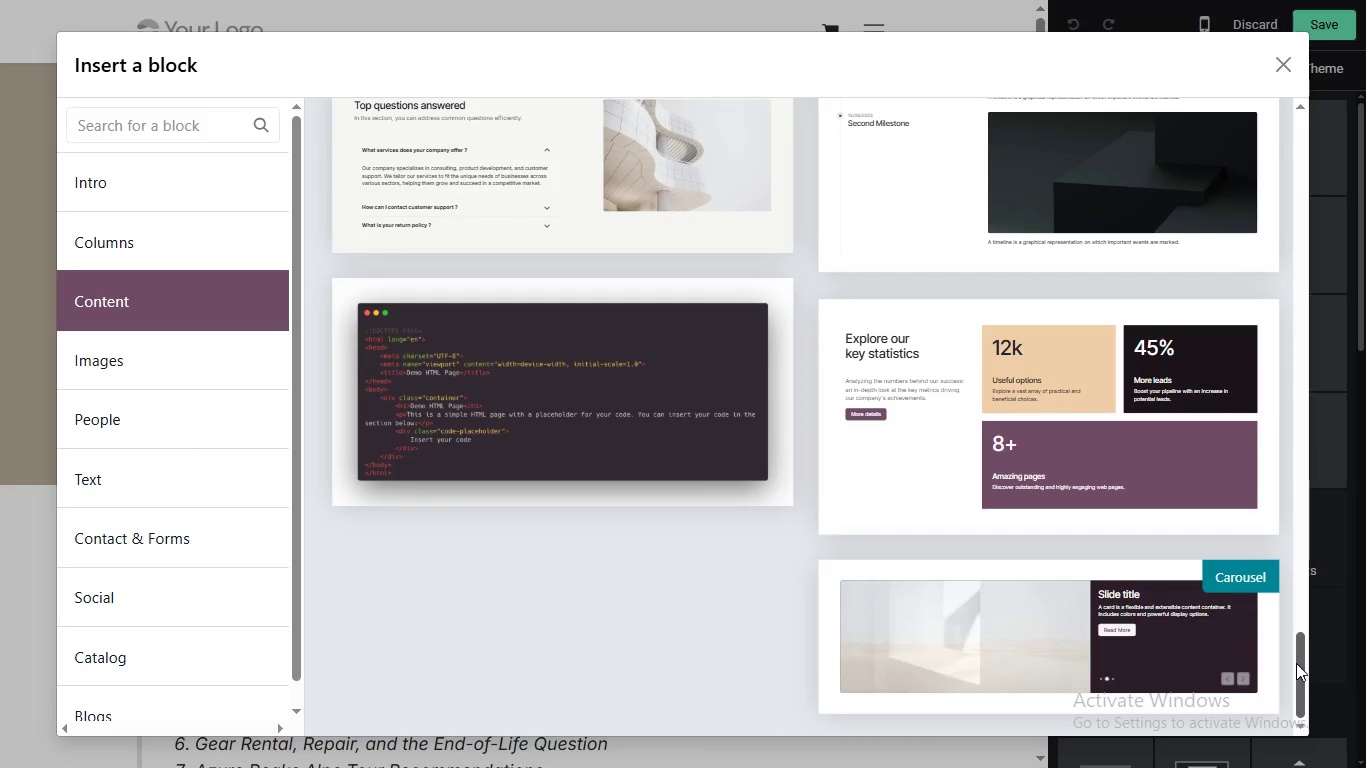 
left_click_drag(start_coordinate=[1297, 664], to_coordinate=[1291, 142])
 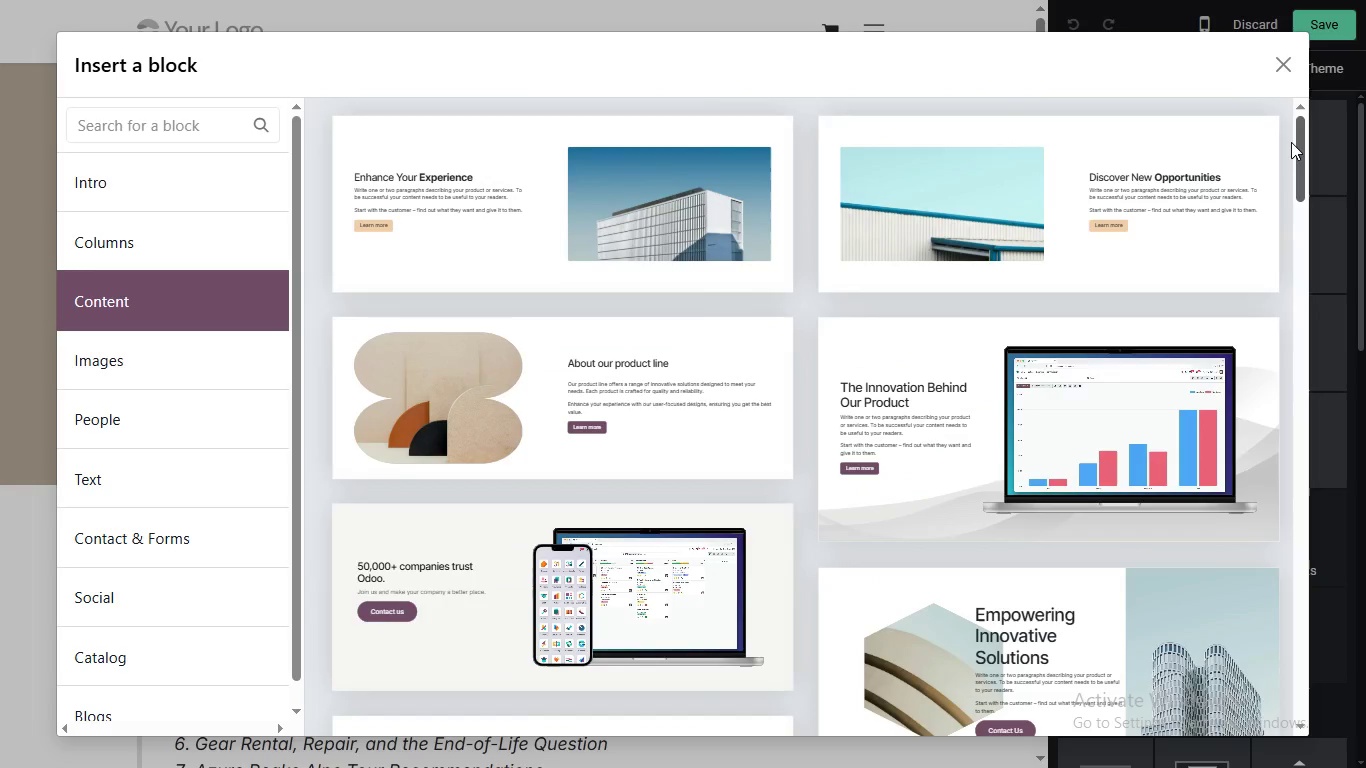 
left_click_drag(start_coordinate=[1302, 150], to_coordinate=[1302, 170])
 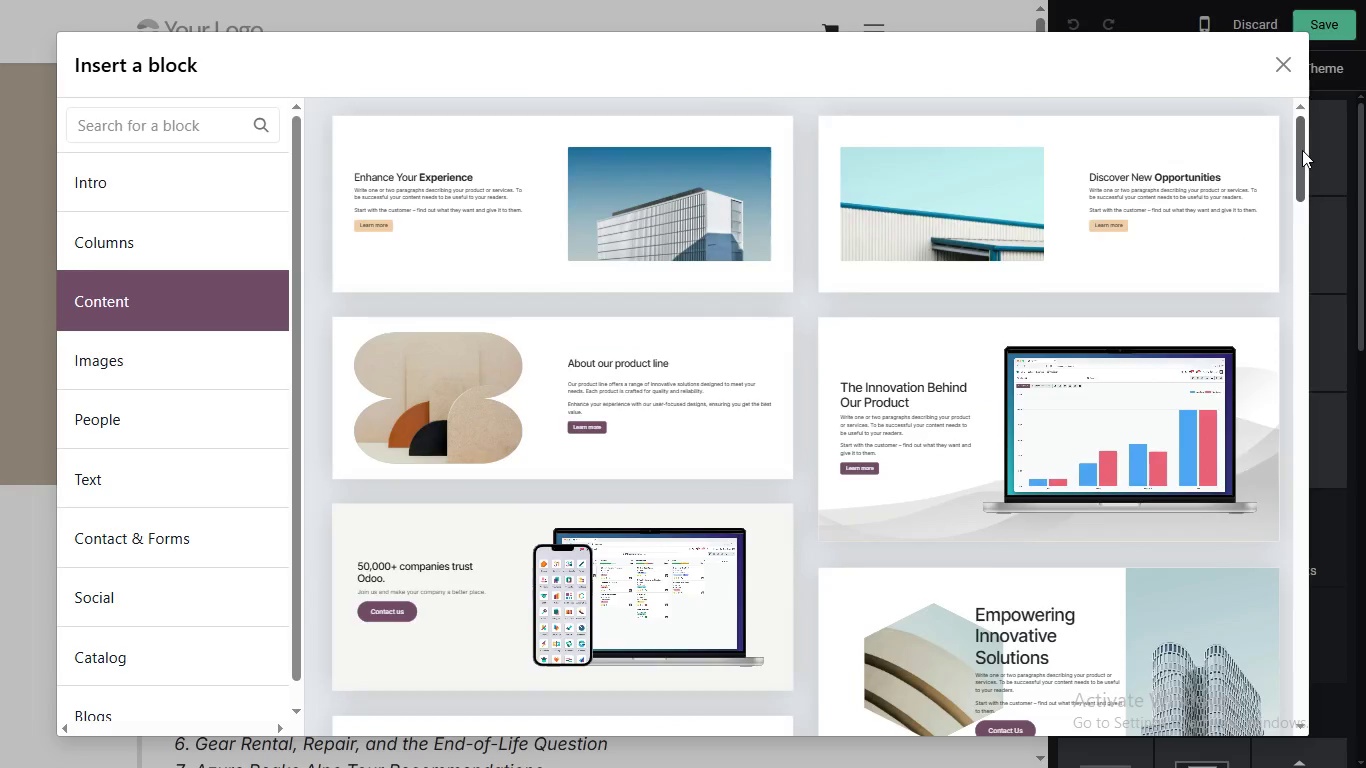 
left_click_drag(start_coordinate=[1302, 170], to_coordinate=[1308, 534])
 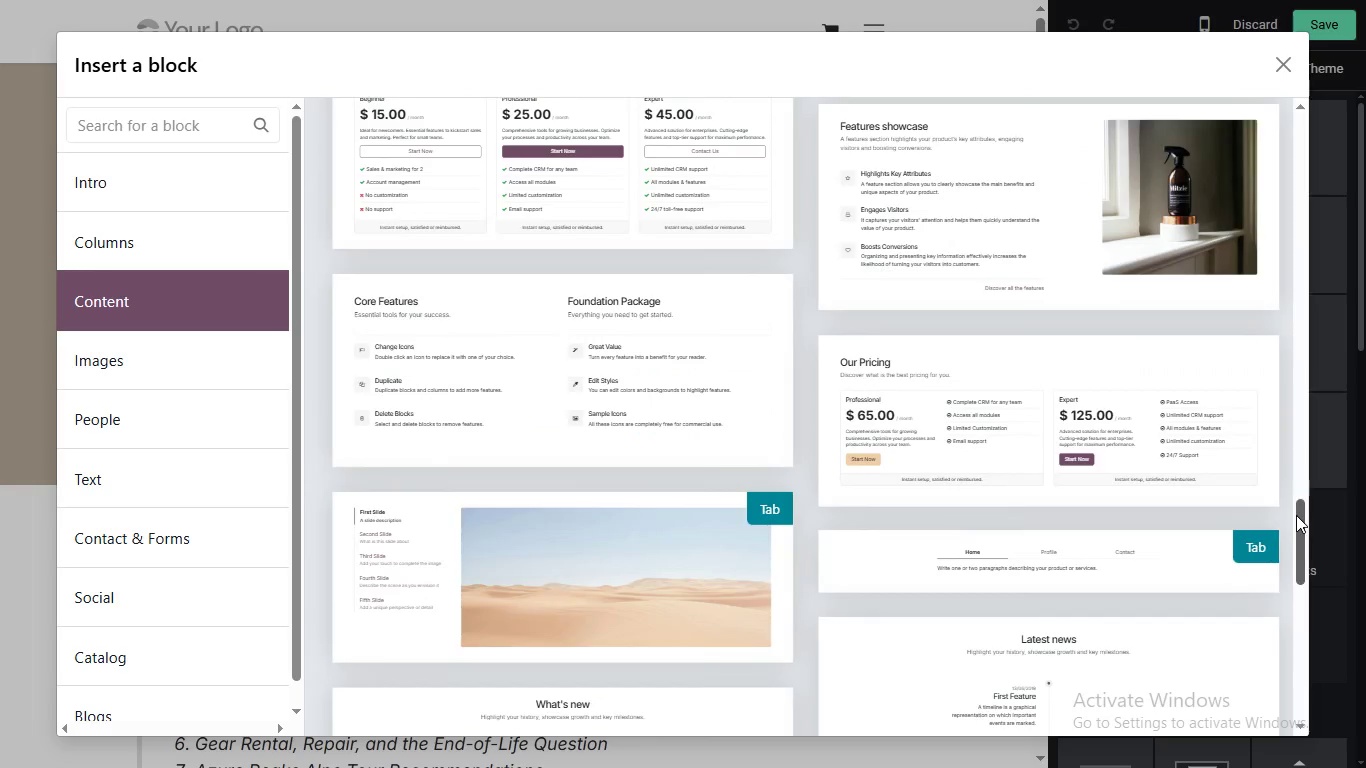 
left_click_drag(start_coordinate=[1296, 515], to_coordinate=[1296, 575])
 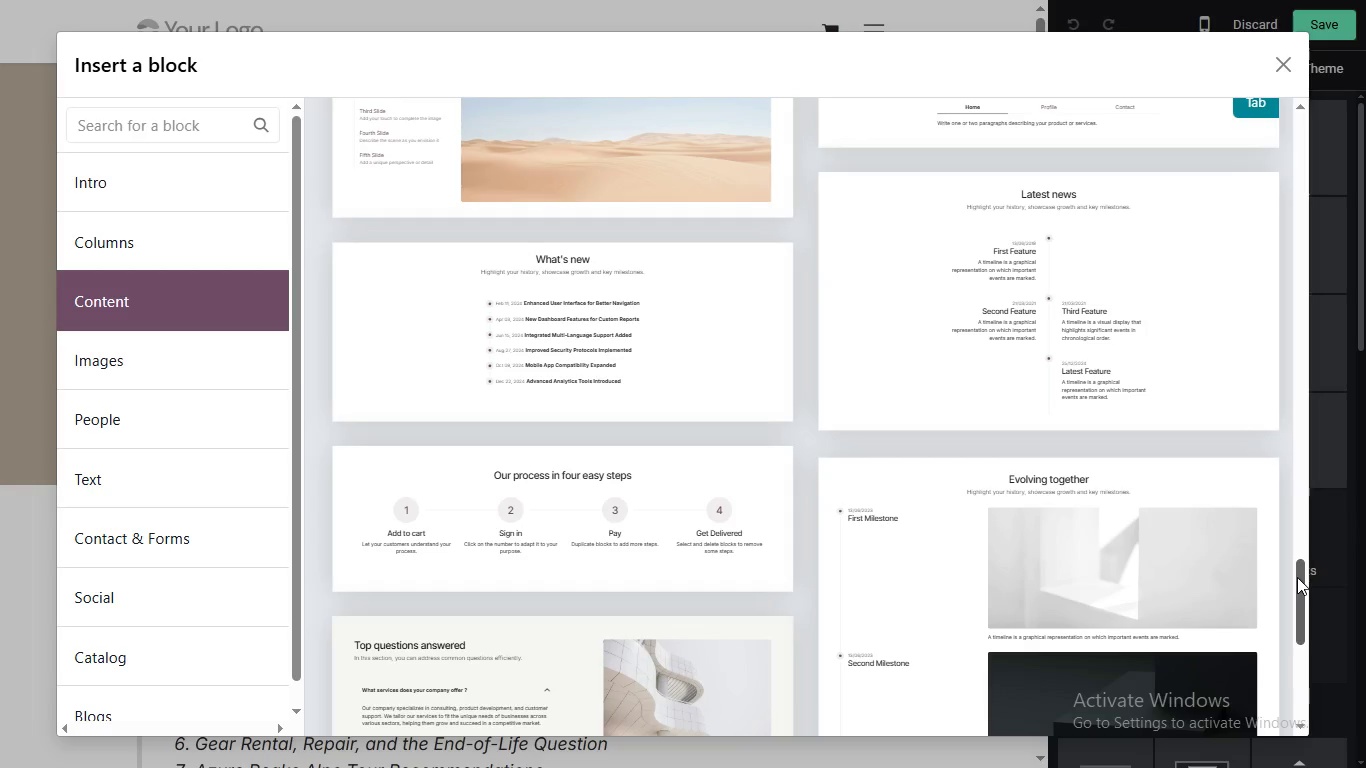 
left_click_drag(start_coordinate=[1298, 577], to_coordinate=[1291, 461])
 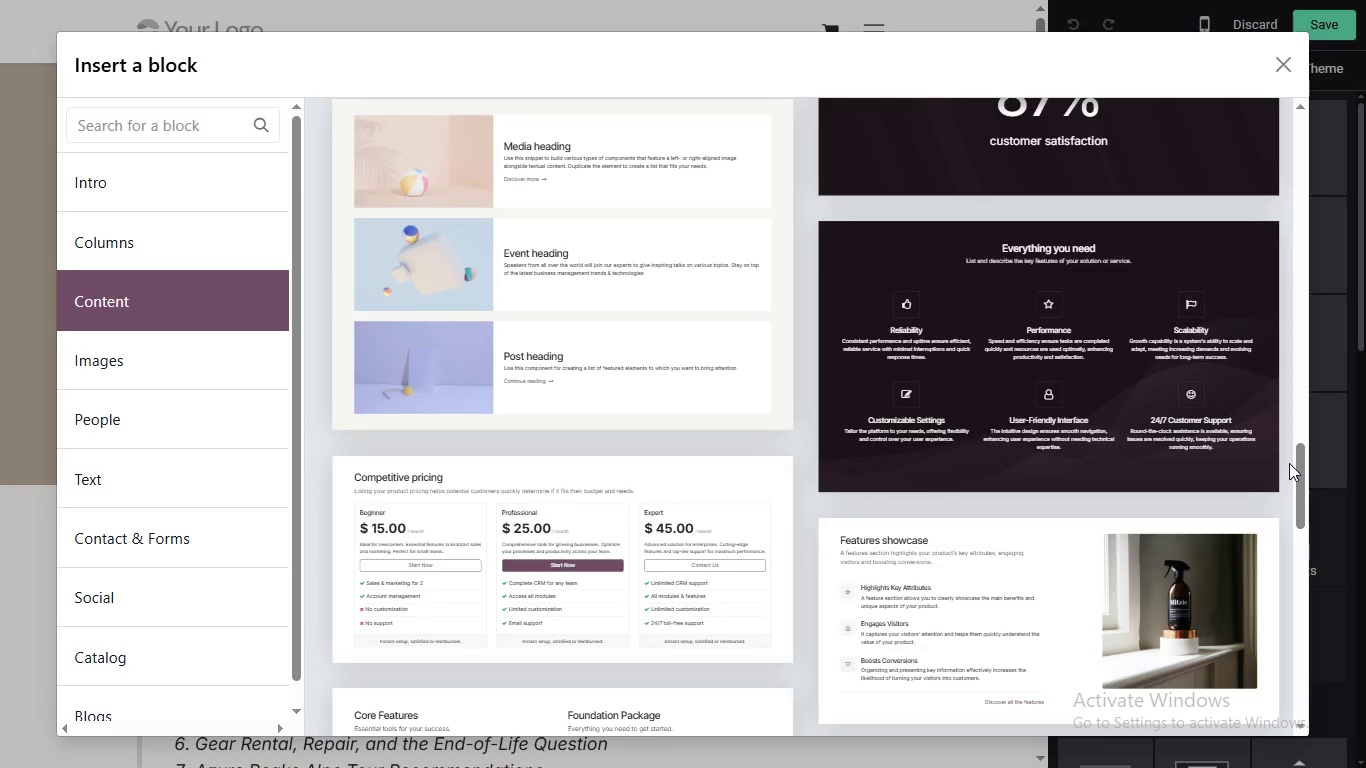 
scroll: coordinate [1258, 494], scroll_direction: up, amount: 3.0
 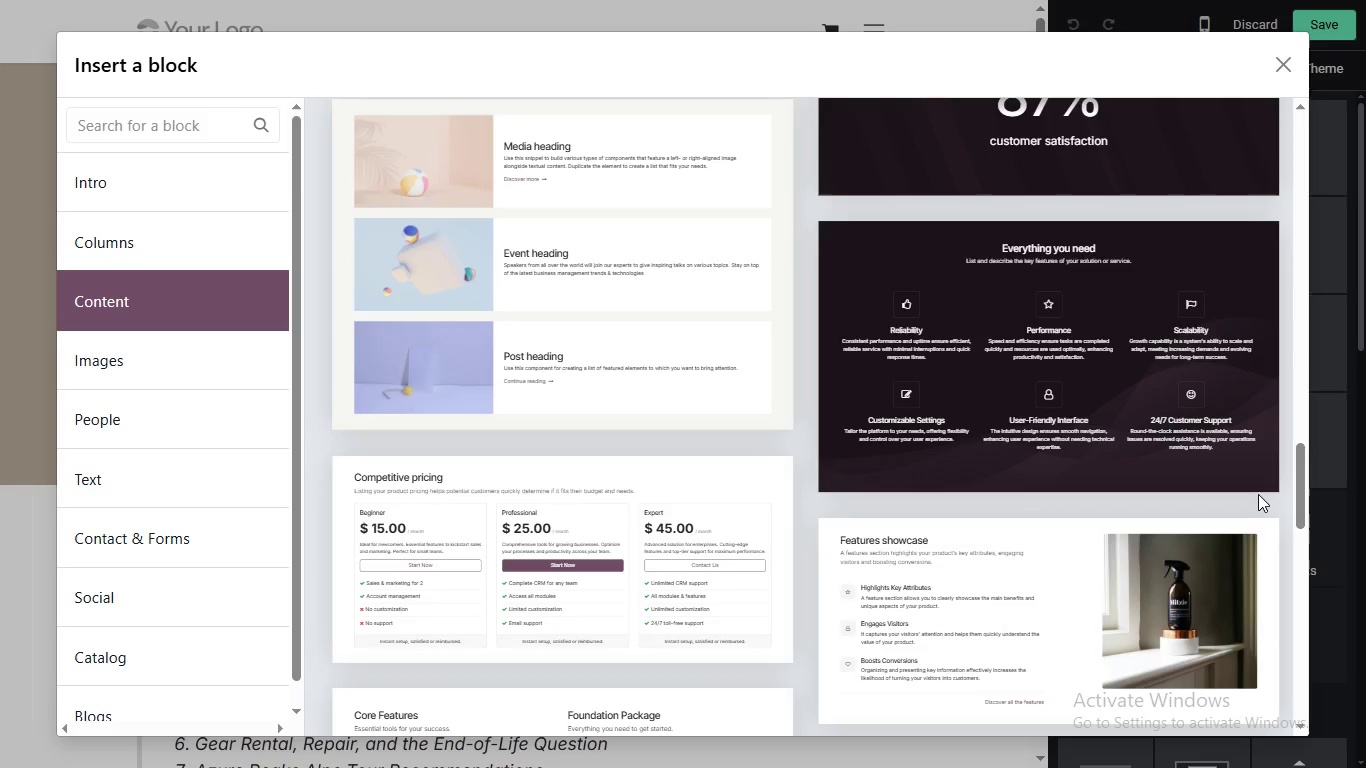 
wait(5.24)
 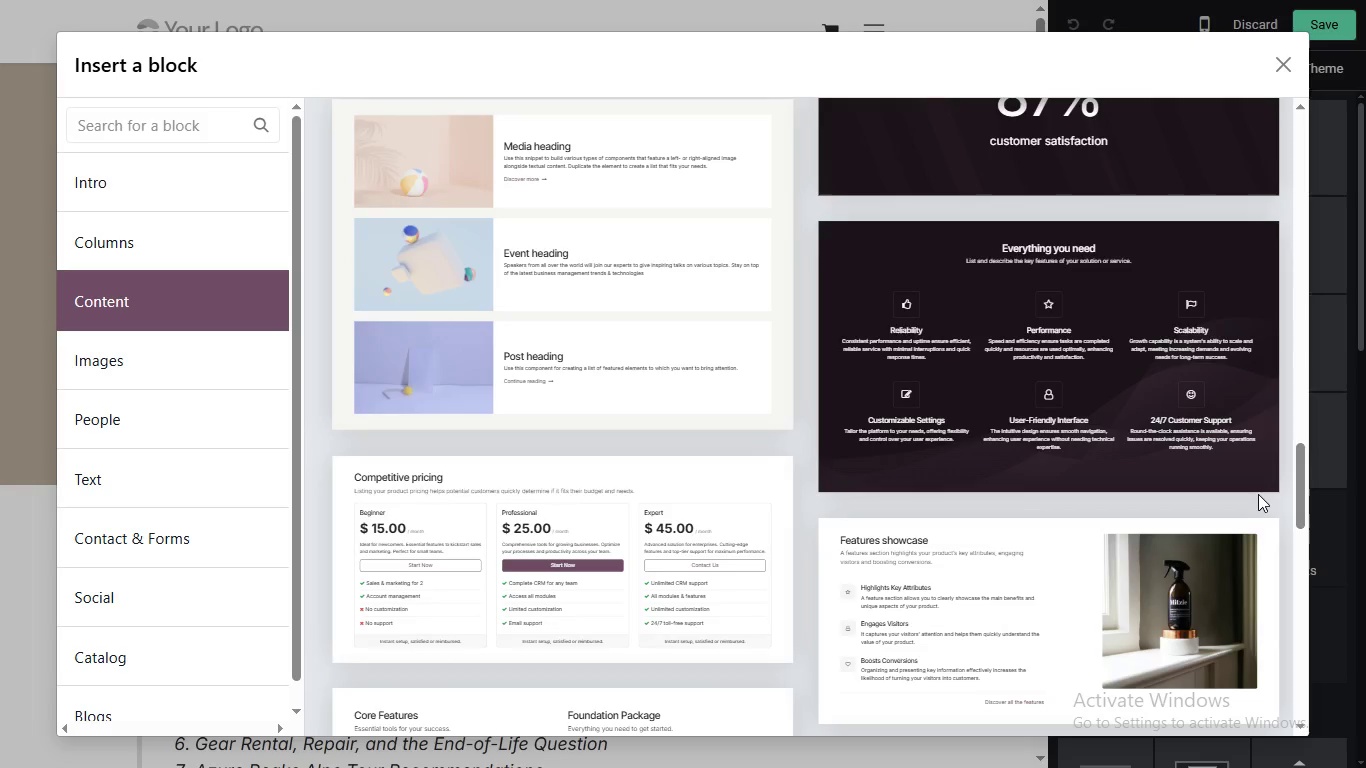 
left_click_drag(start_coordinate=[1300, 105], to_coordinate=[1300, 118])
 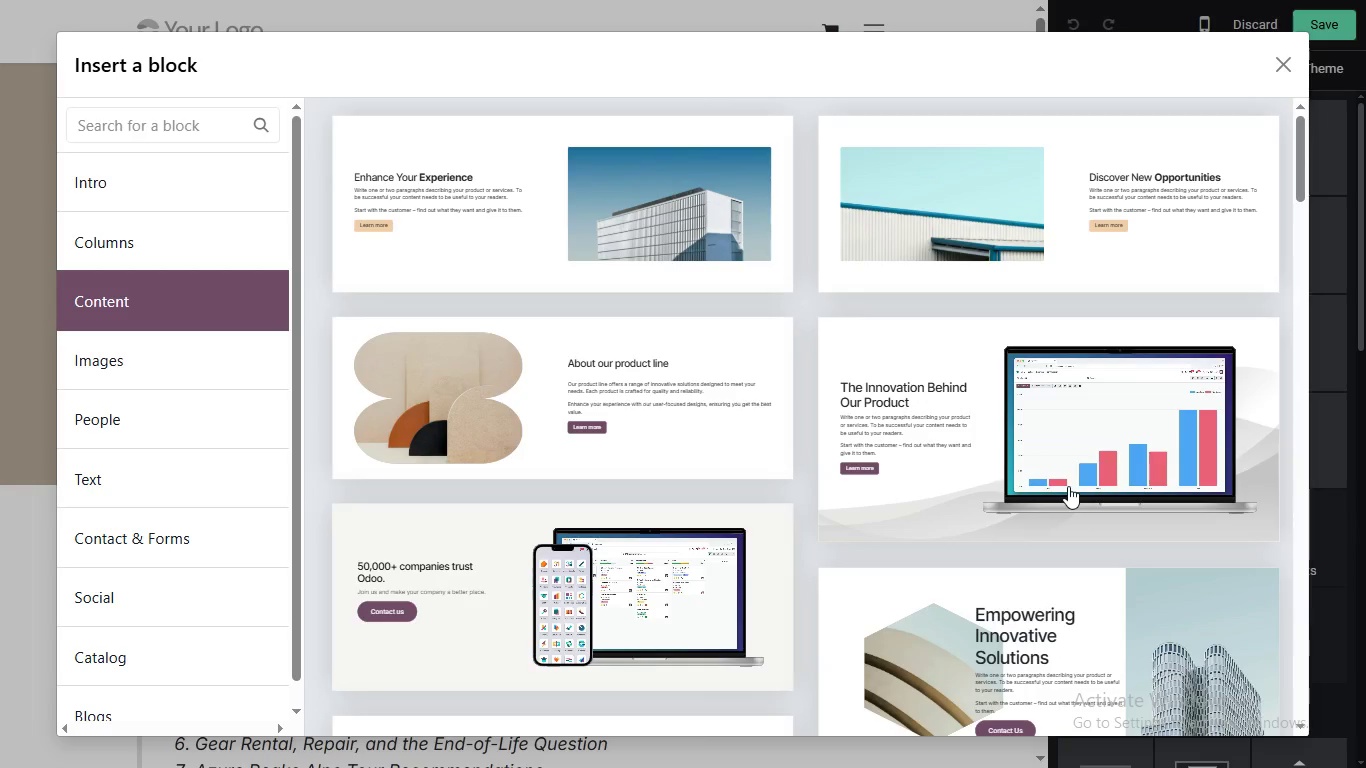 
scroll: coordinate [1068, 486], scroll_direction: up, amount: 3.0
 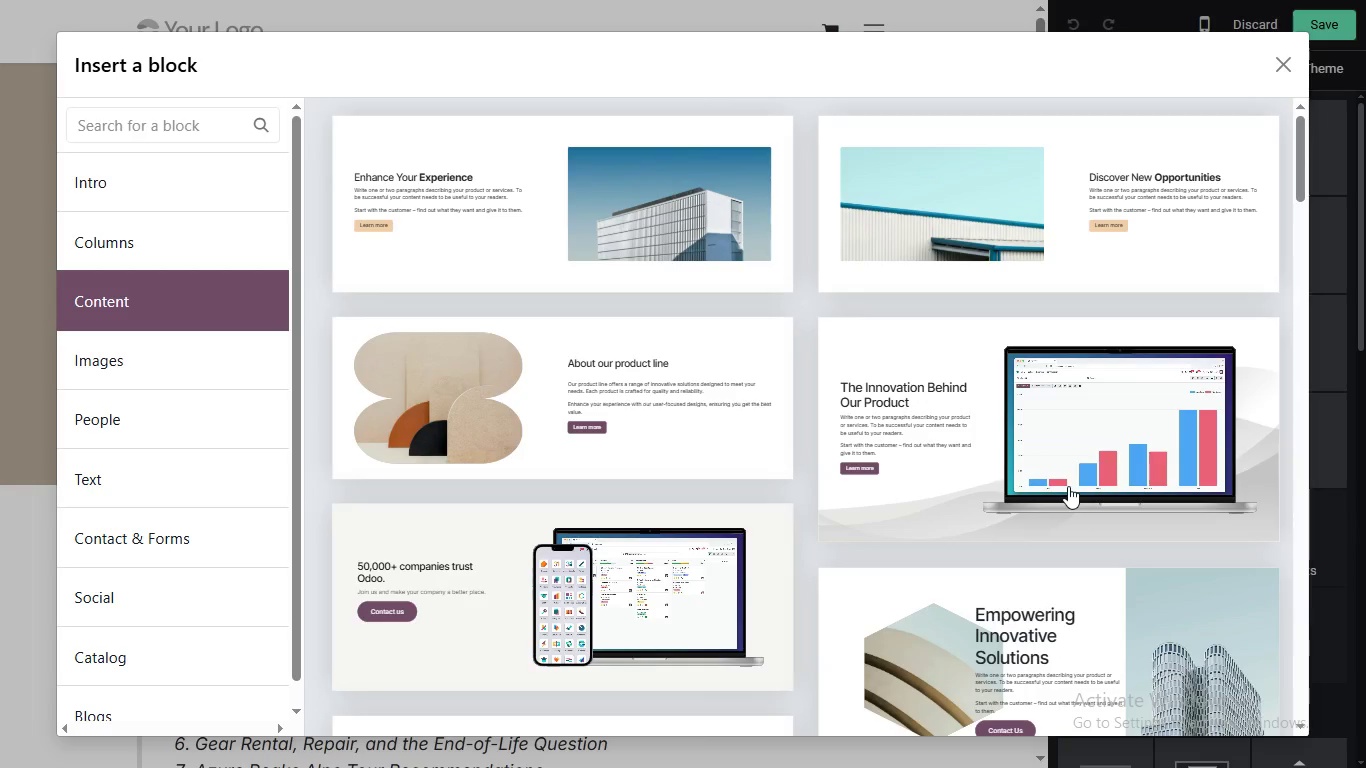 
left_click_drag(start_coordinate=[1300, 128], to_coordinate=[1299, 190])
 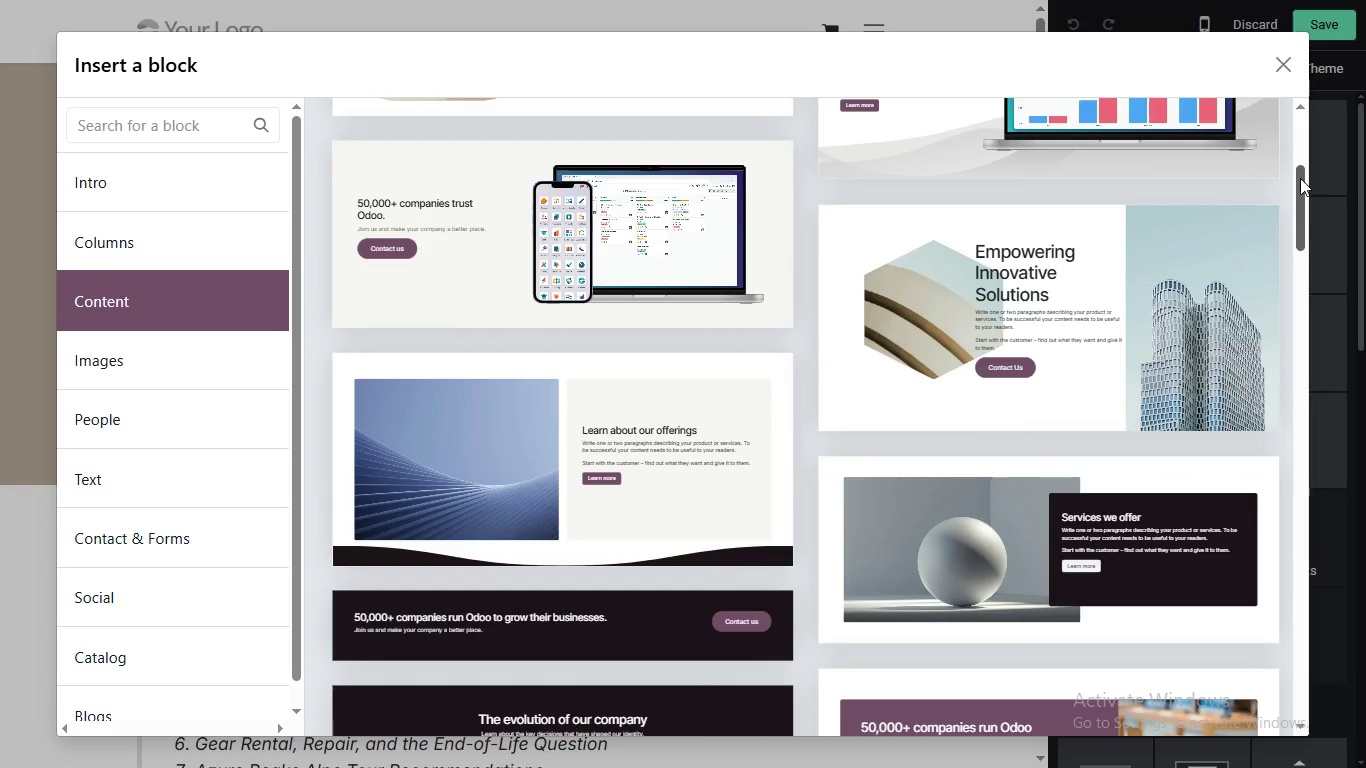 
left_click_drag(start_coordinate=[1304, 207], to_coordinate=[1296, 711])
 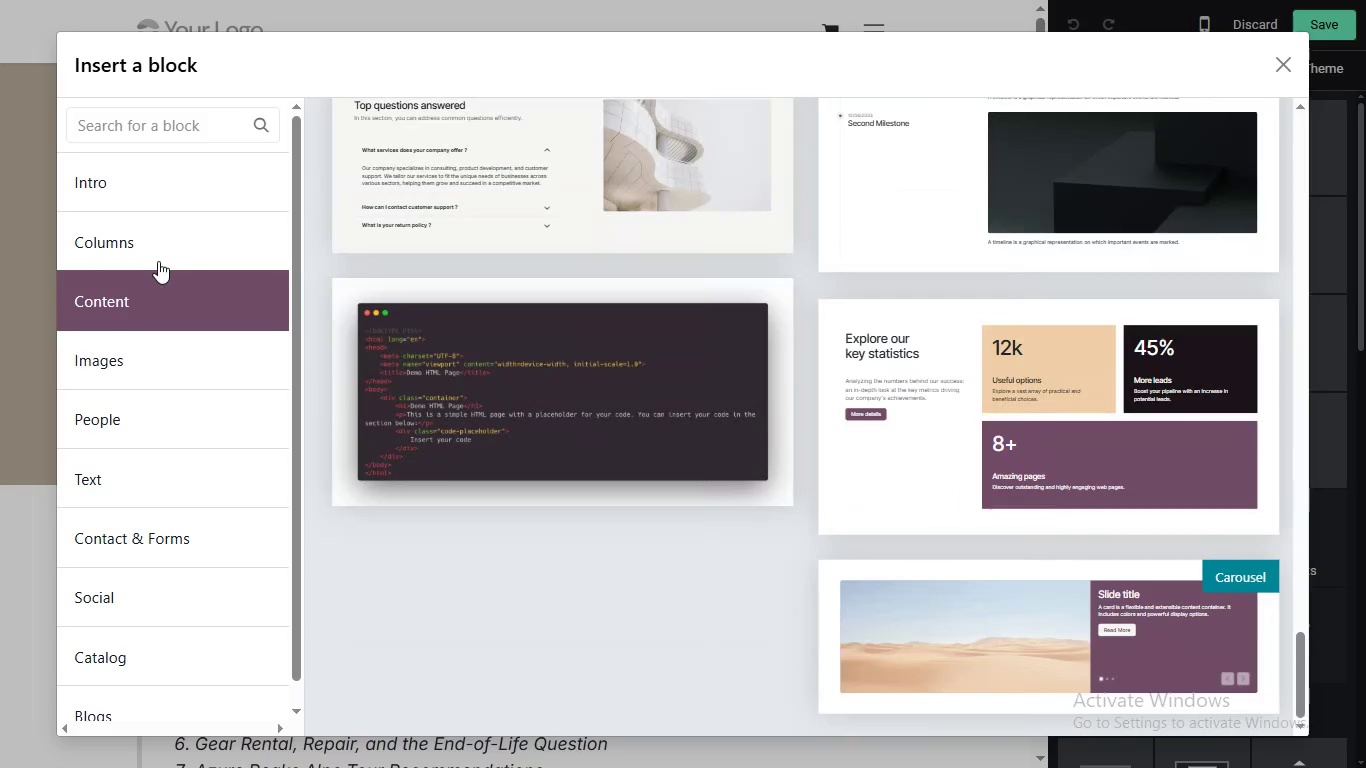 
left_click([150, 247])
 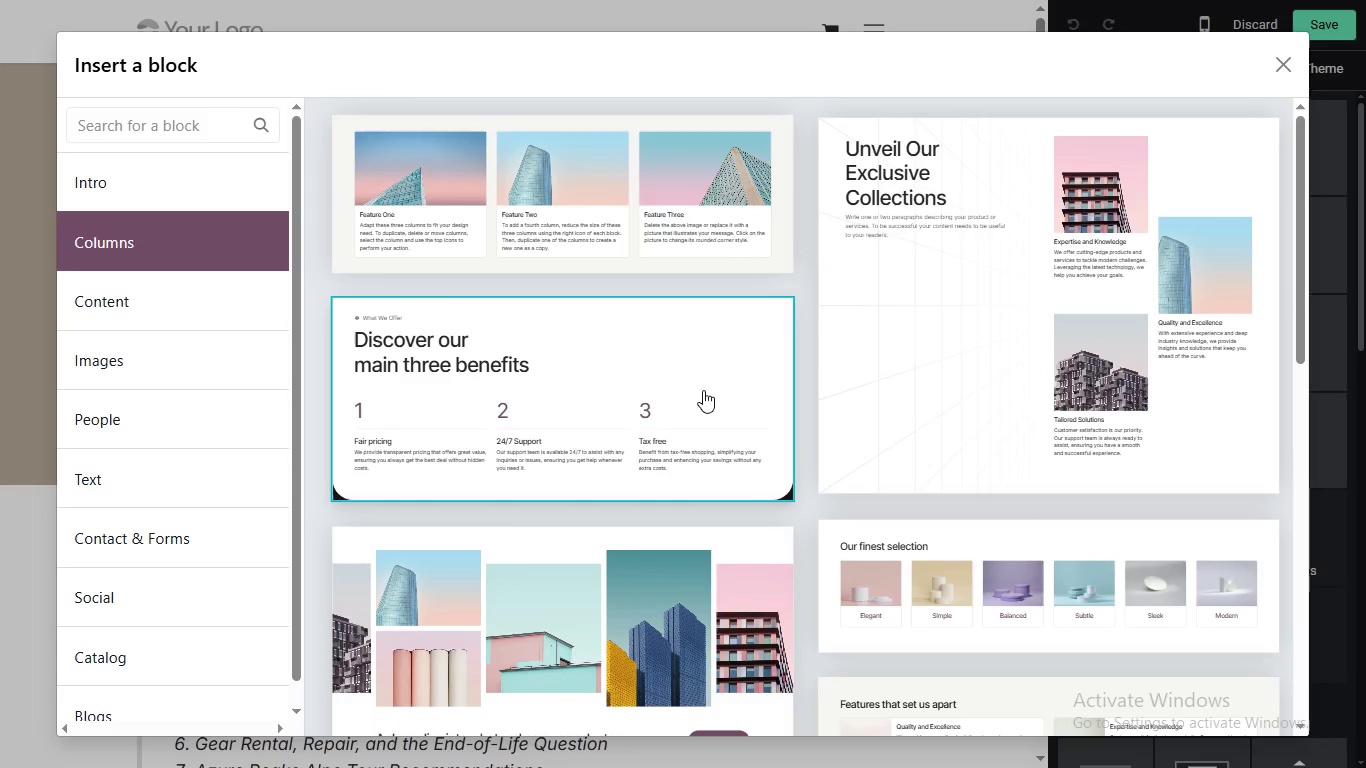 
wait(10.41)
 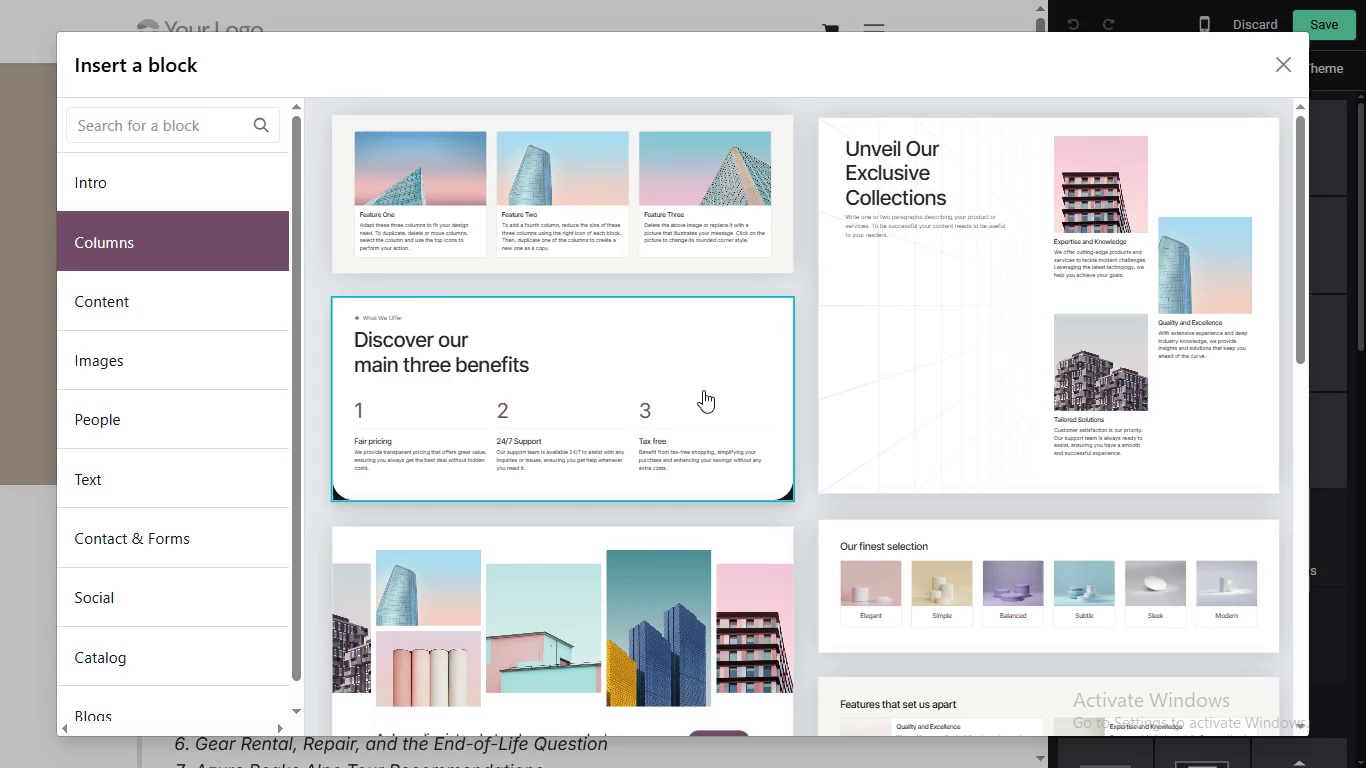 
left_click_drag(start_coordinate=[1304, 259], to_coordinate=[1297, 662])
 